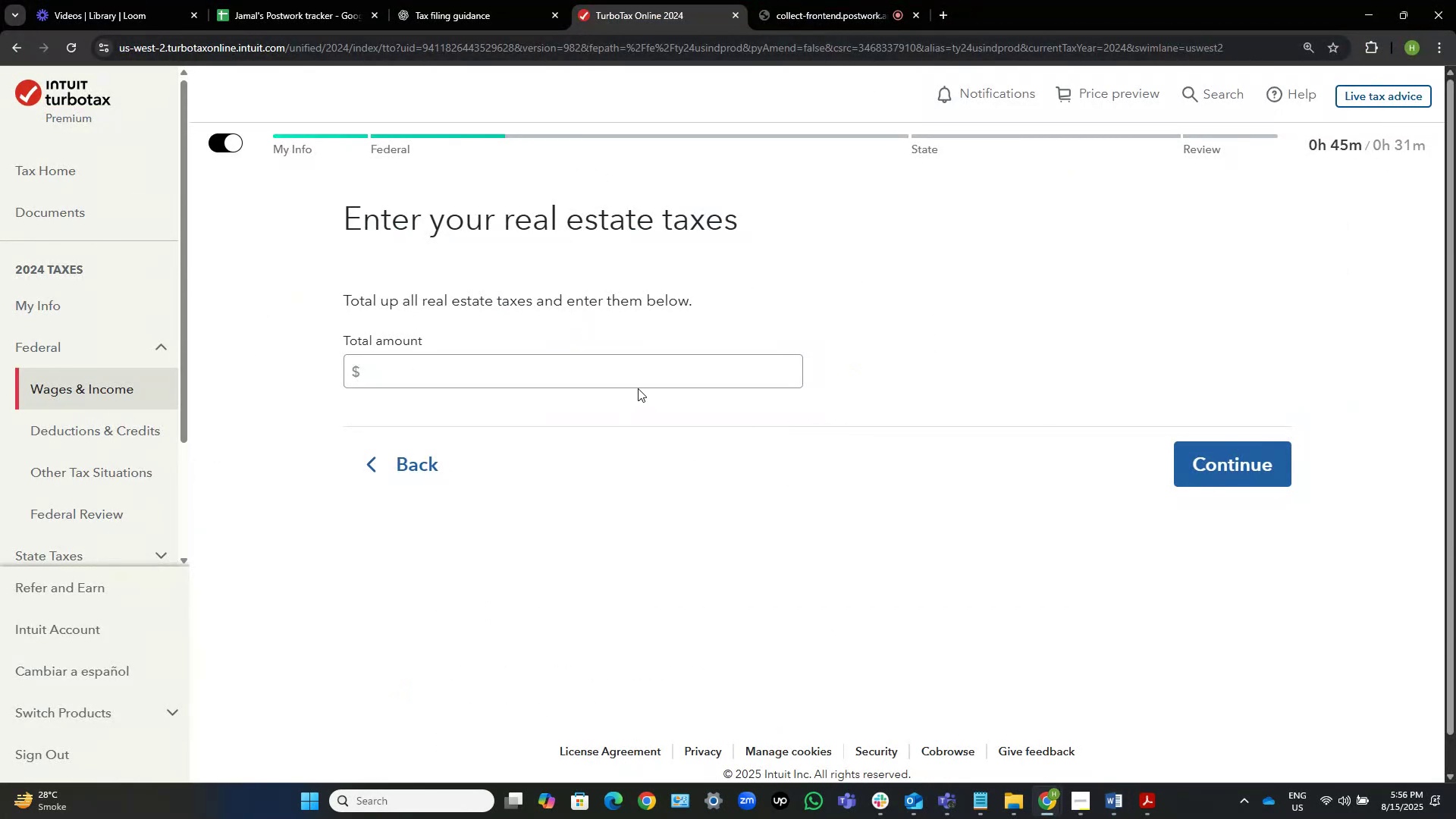 
left_click([651, 378])
 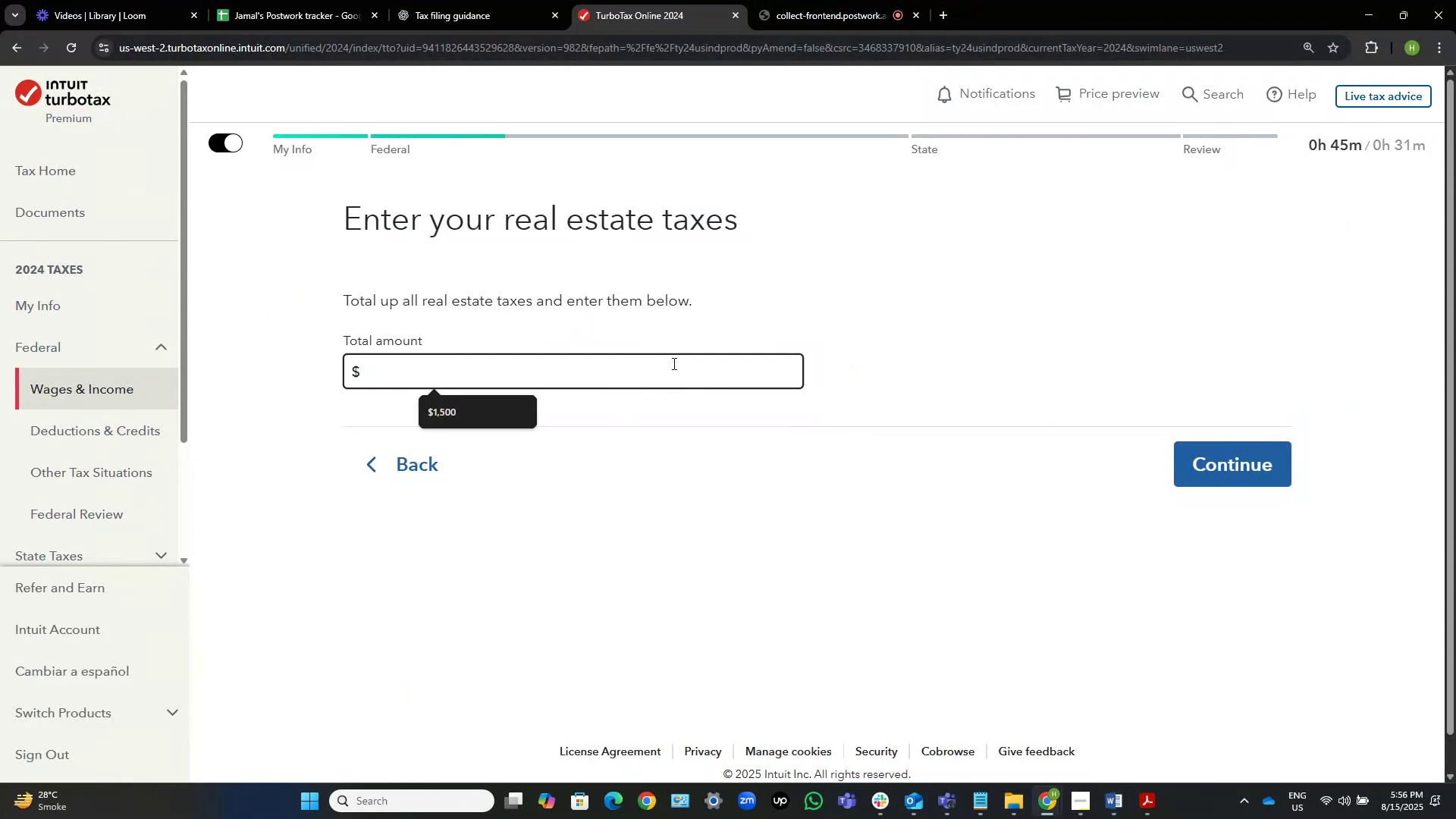 
key(Numpad1)
 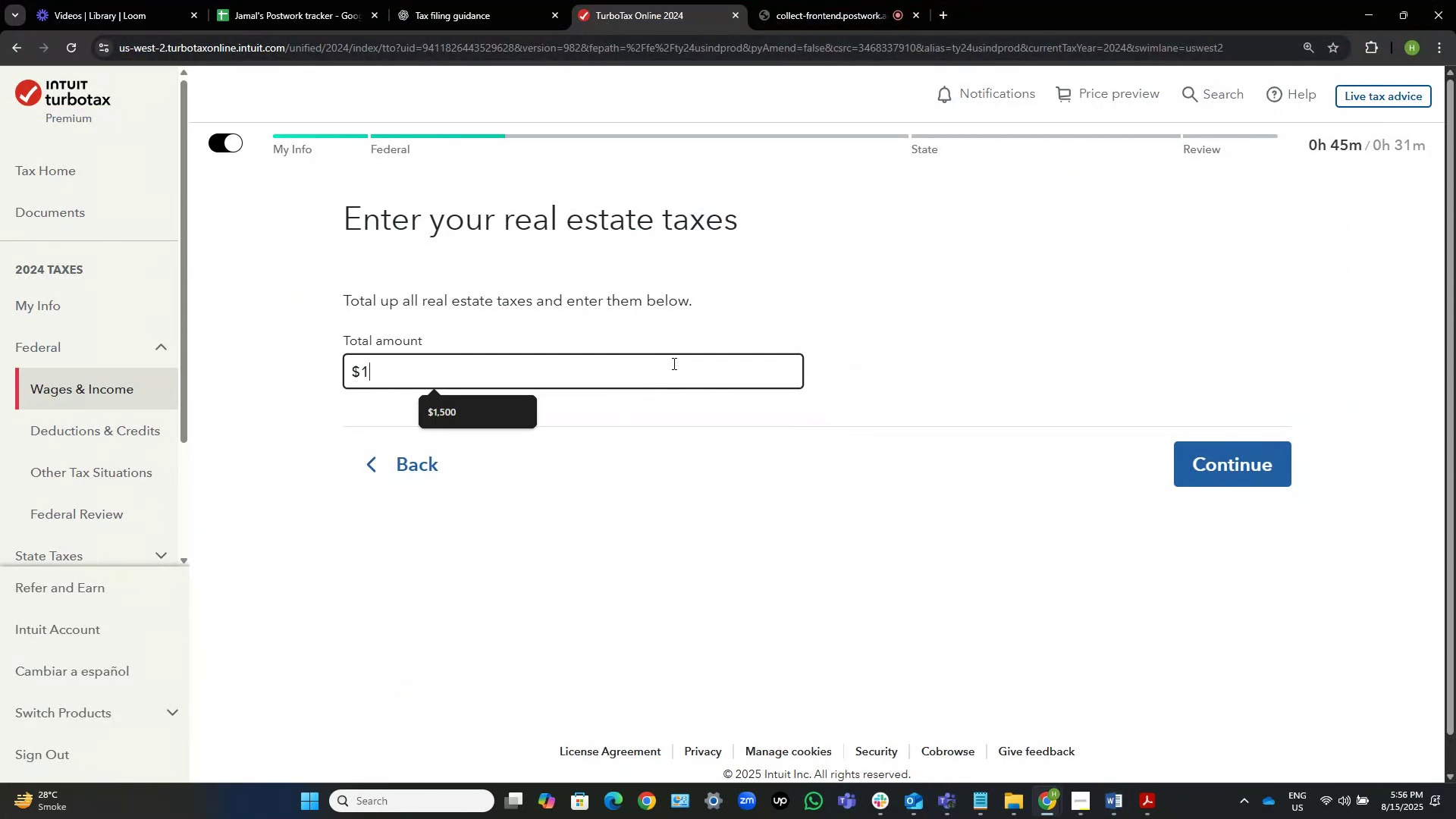 
key(Numpad8)
 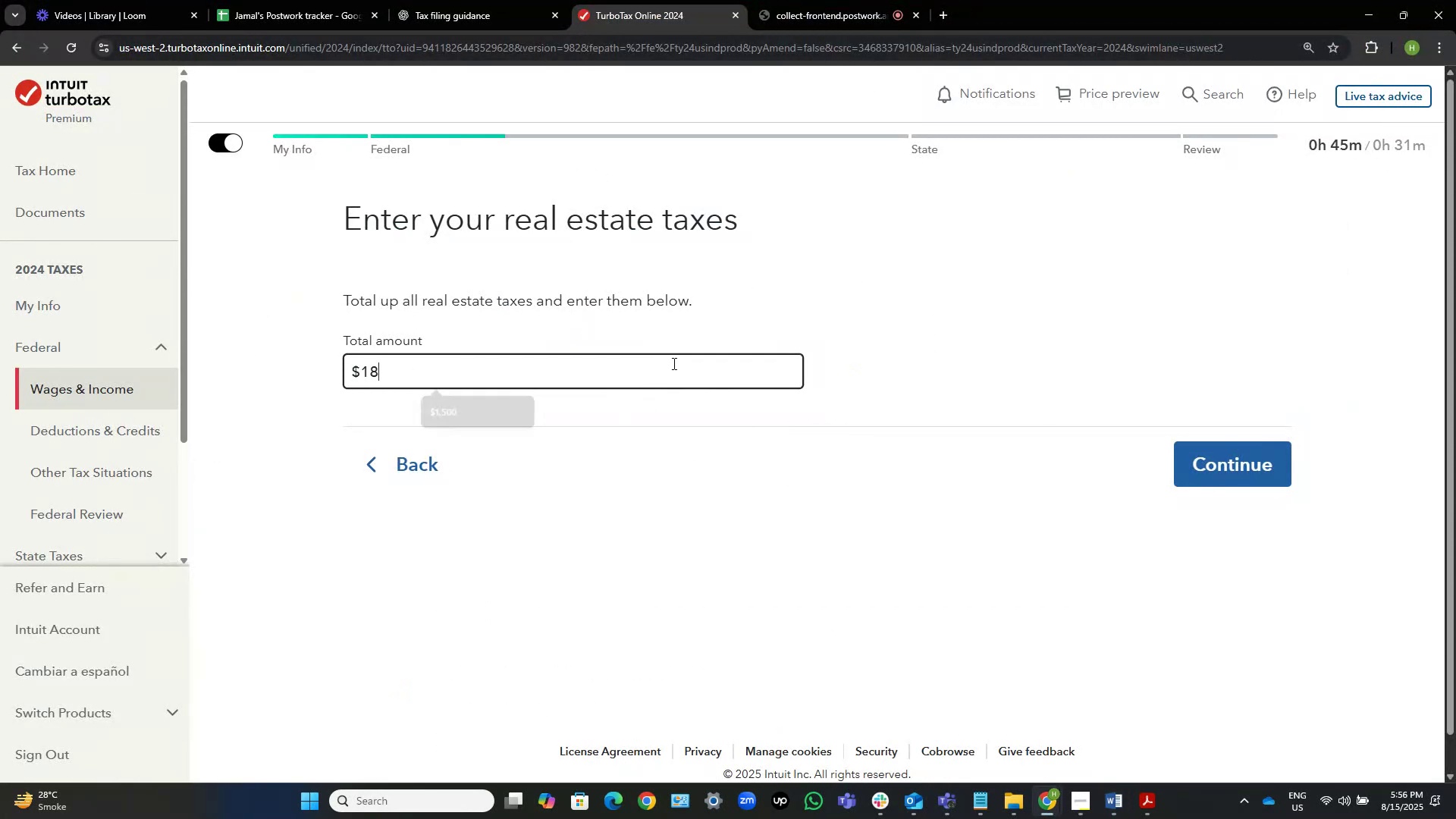 
key(Numpad0)
 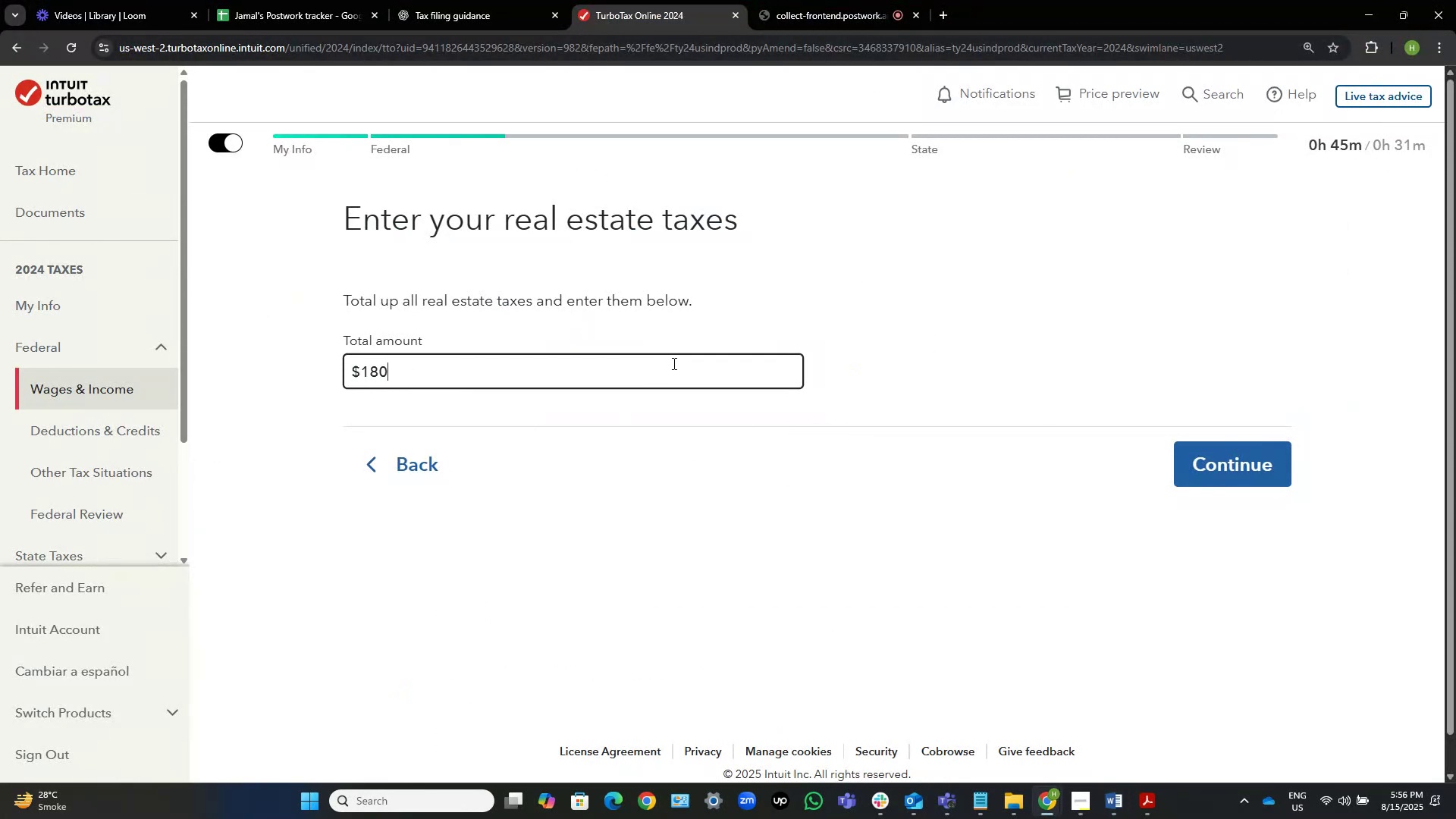 
key(Numpad0)
 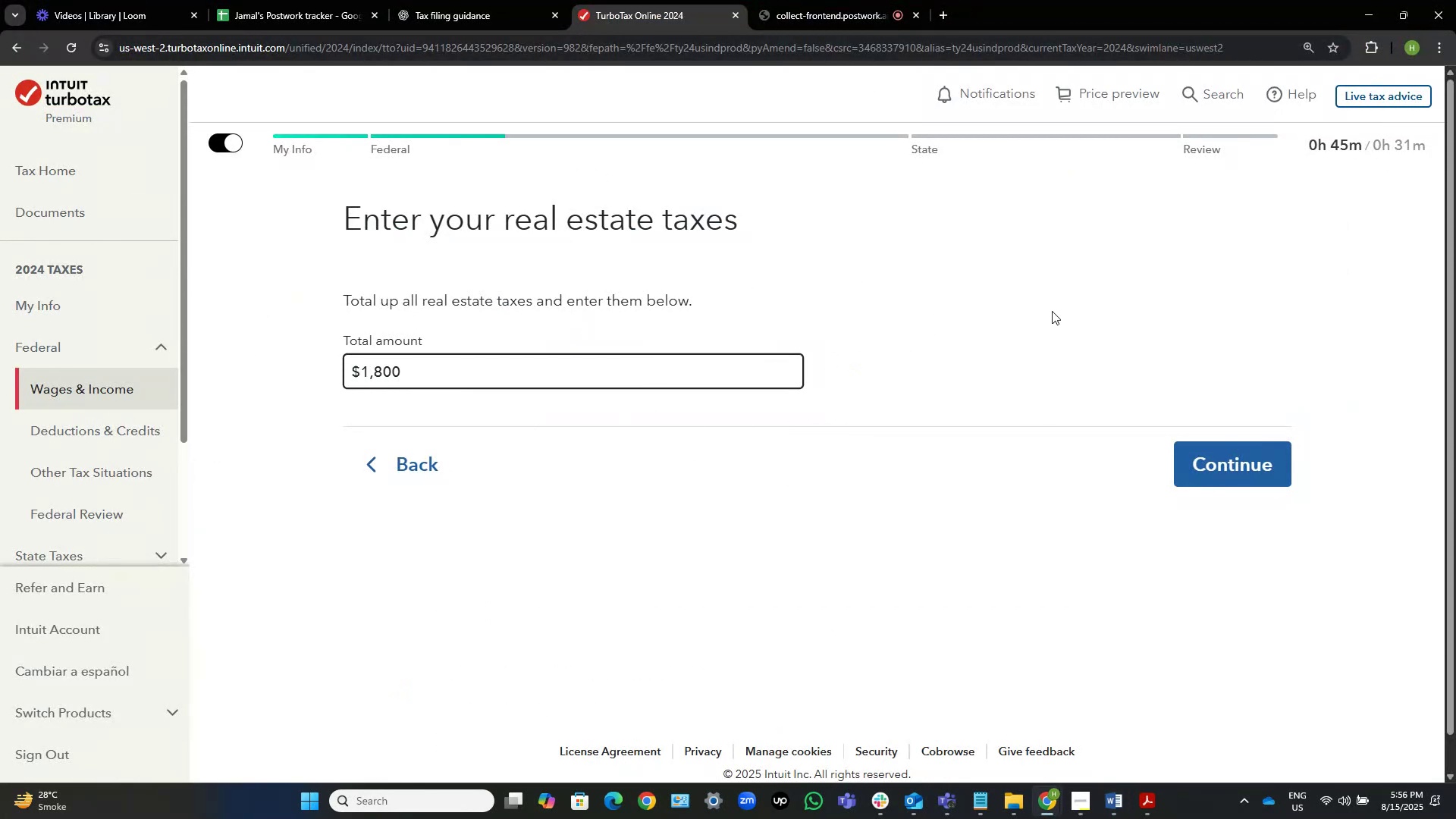 
left_click([1054, 302])
 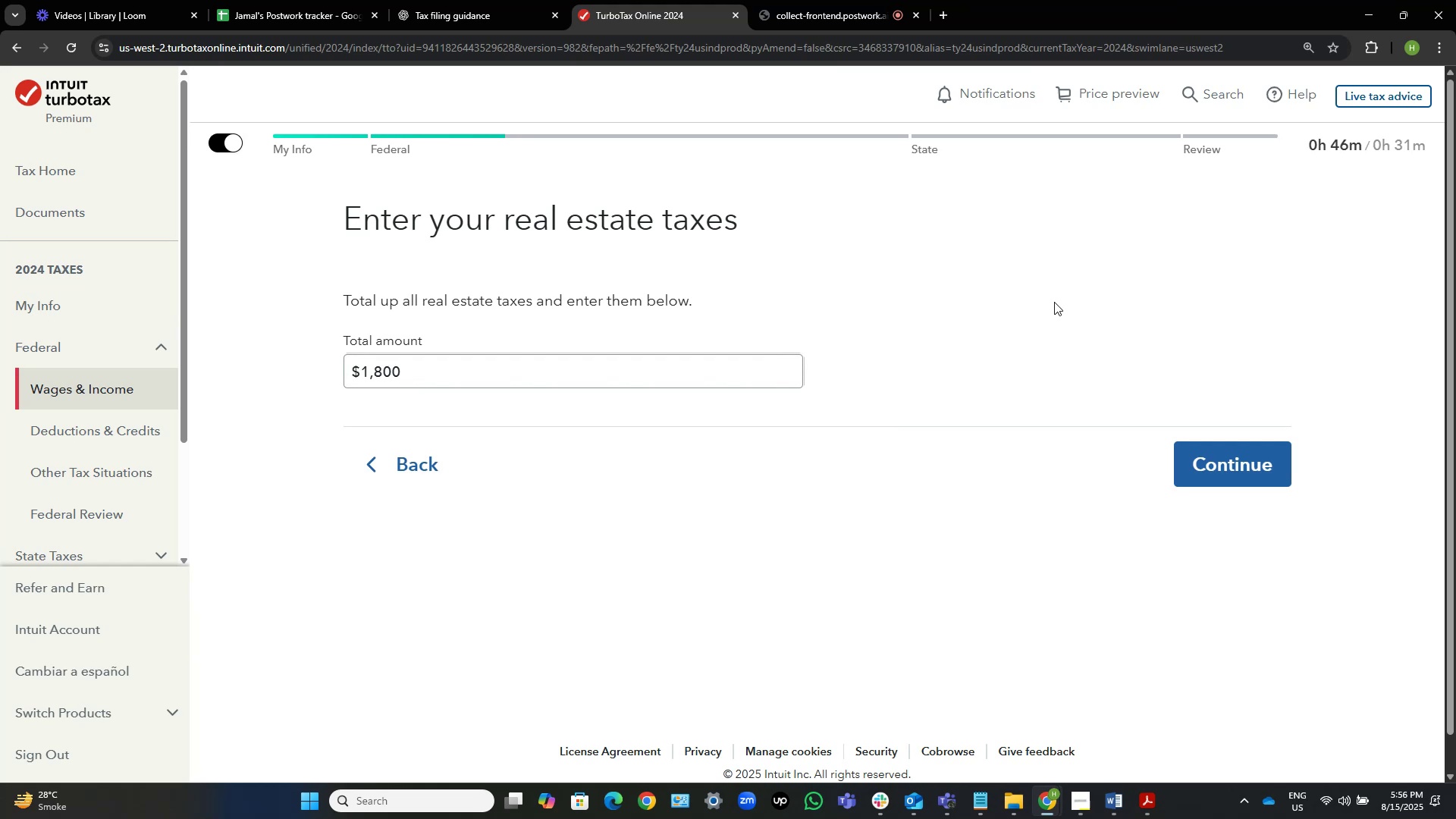 
key(Tab)
 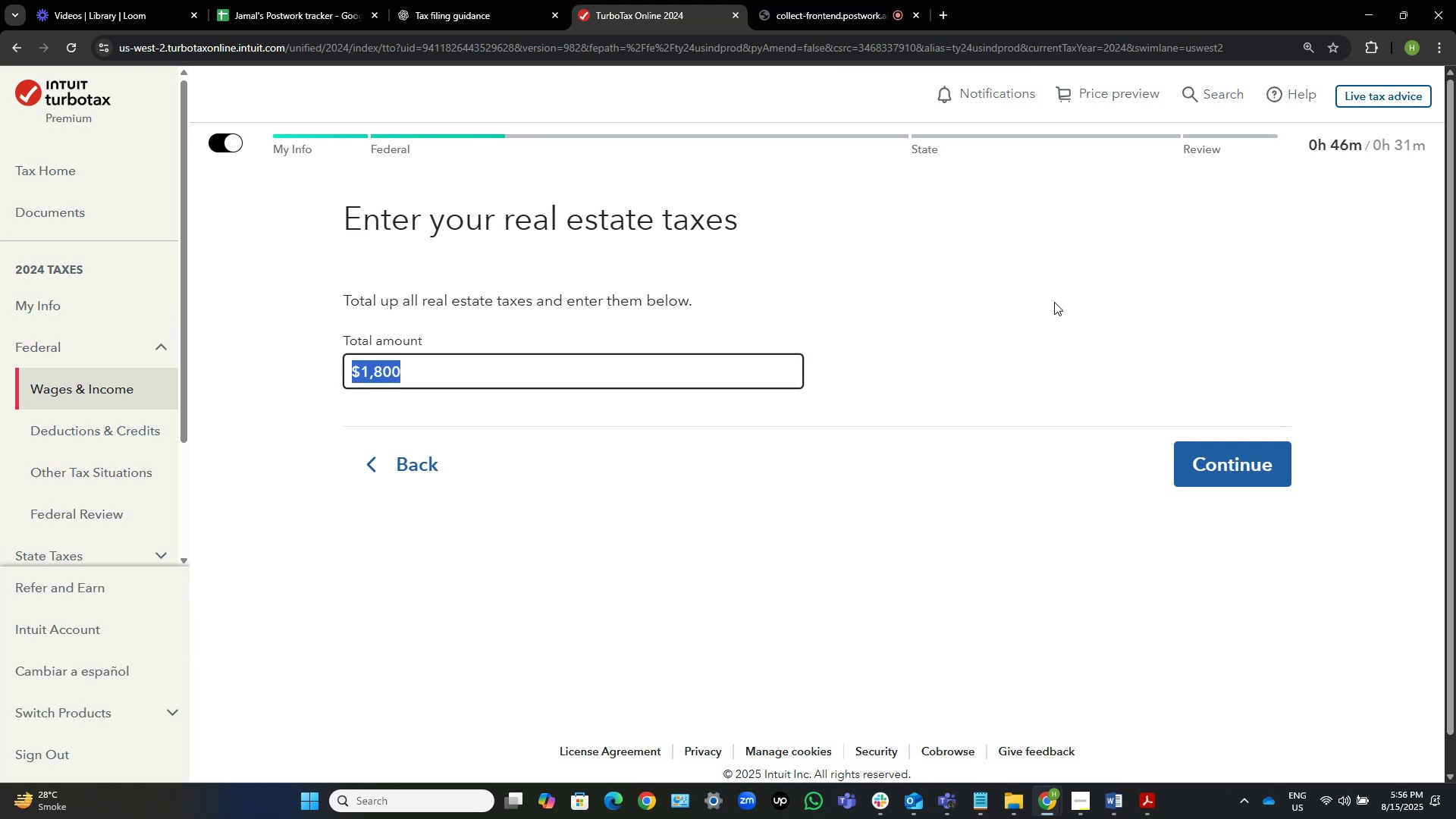 
key(Alt+AltLeft)
 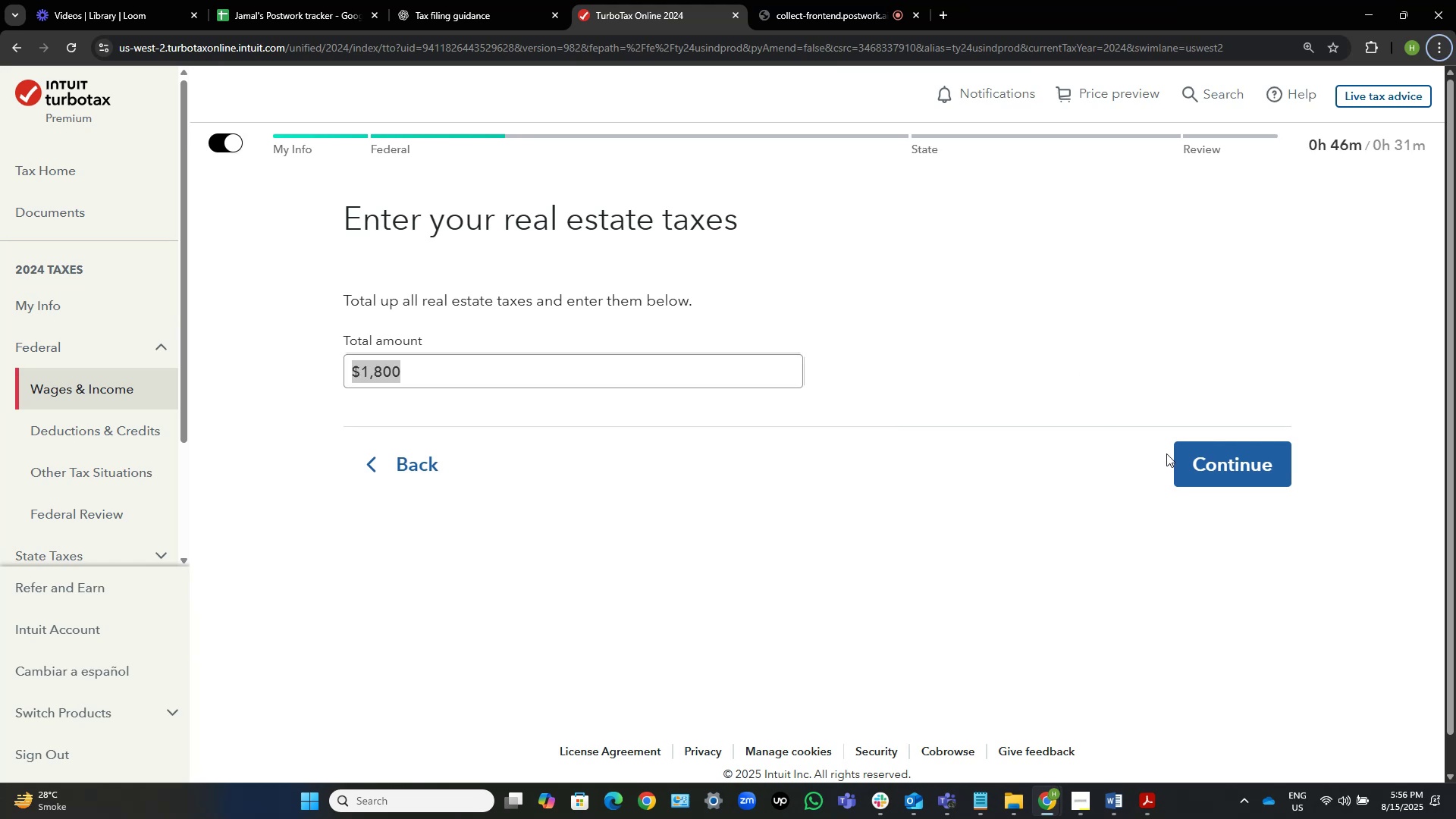 
left_click([1197, 462])
 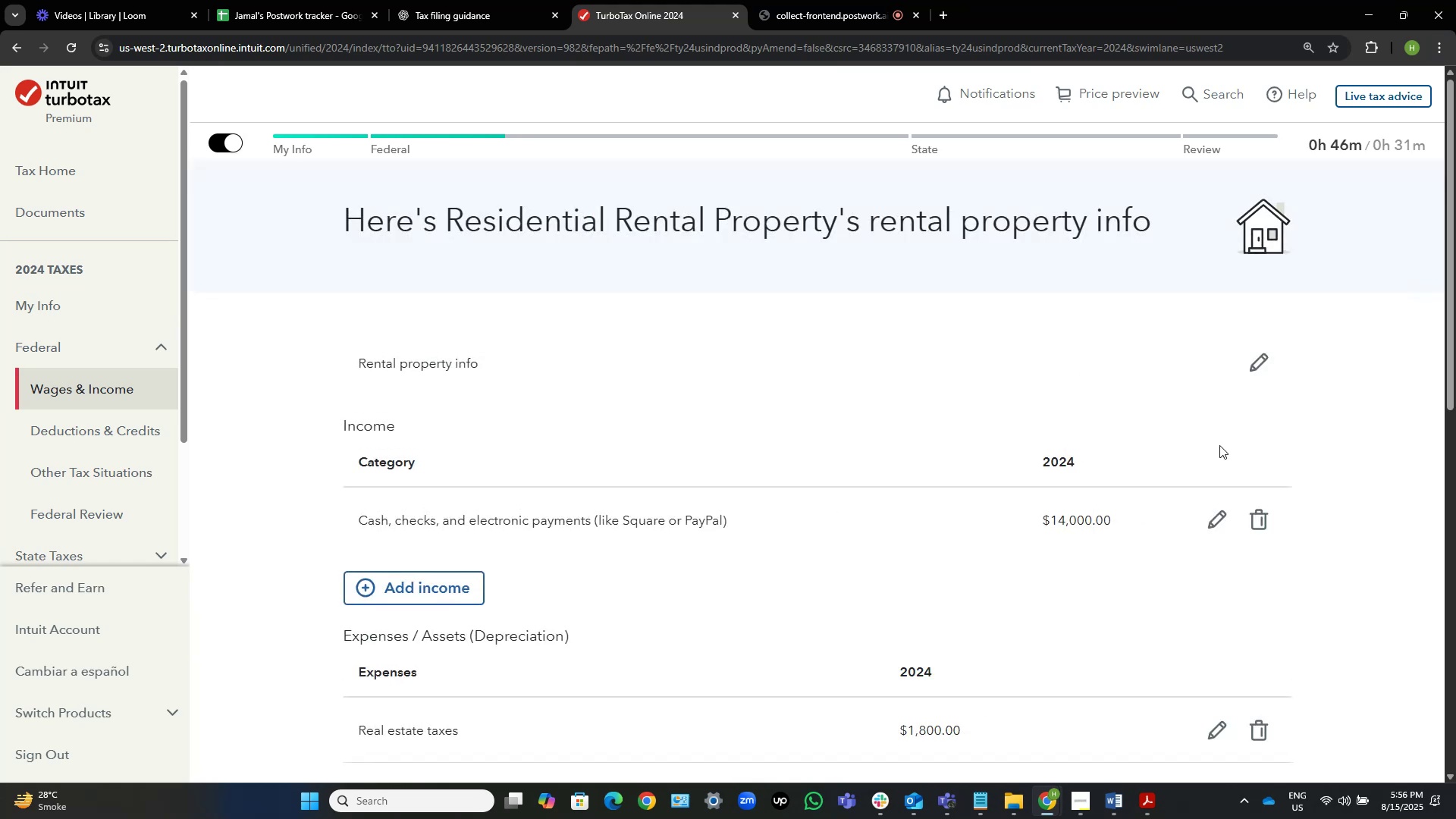 
key(Alt+AltLeft)
 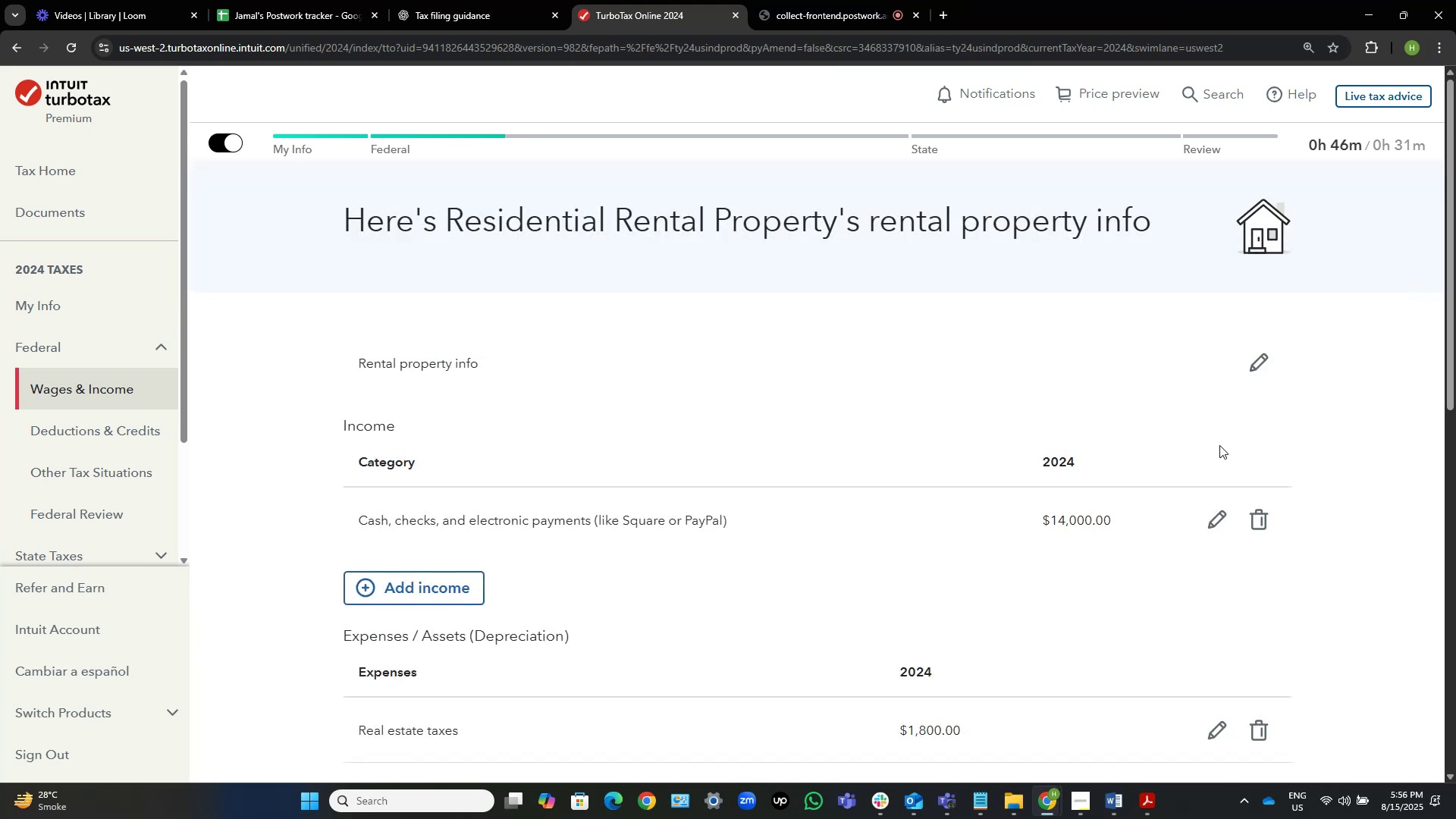 
key(Alt+Tab)
 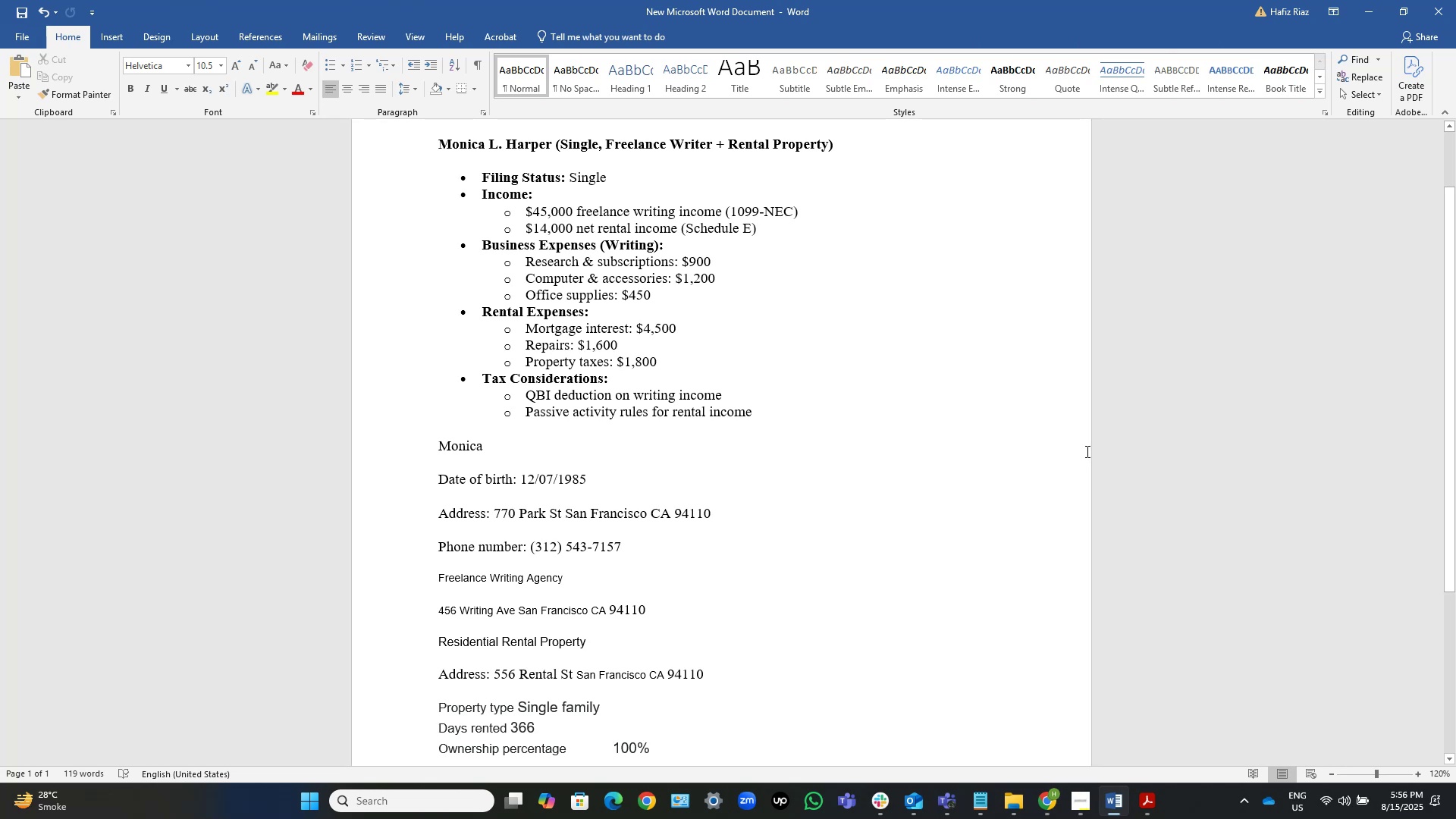 
wait(7.41)
 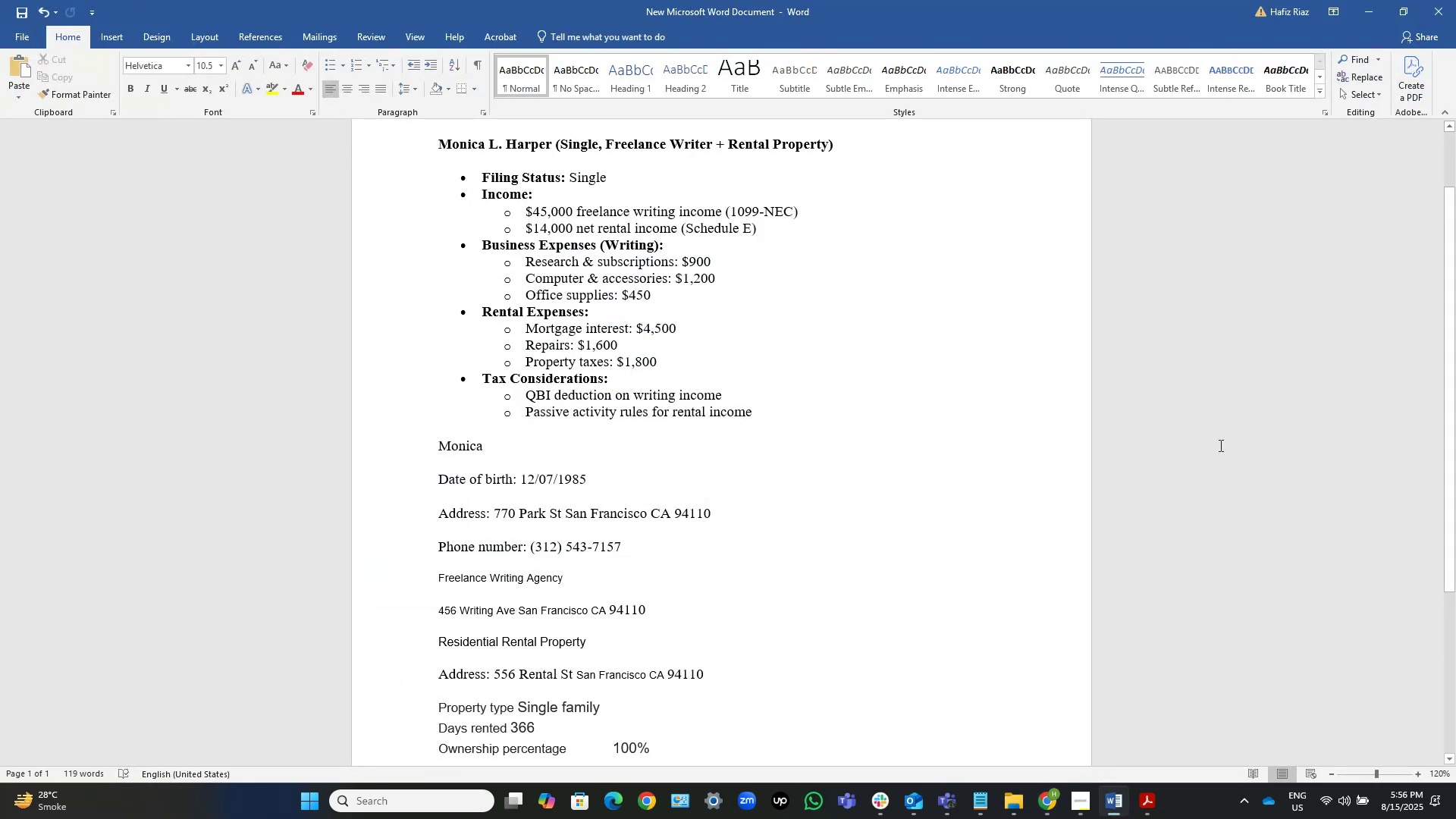 
key(Alt+AltLeft)
 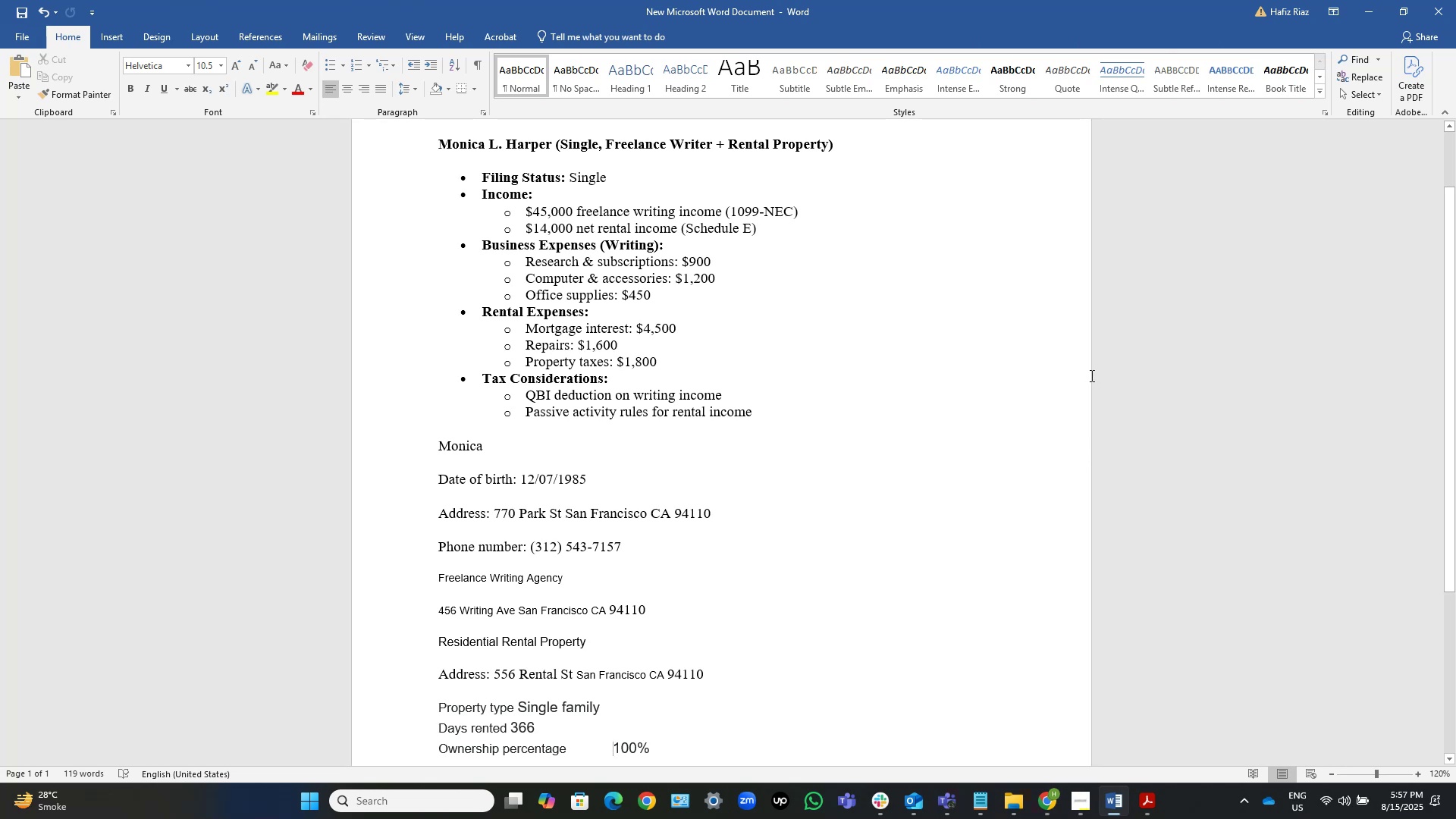 
key(Alt+Tab)
 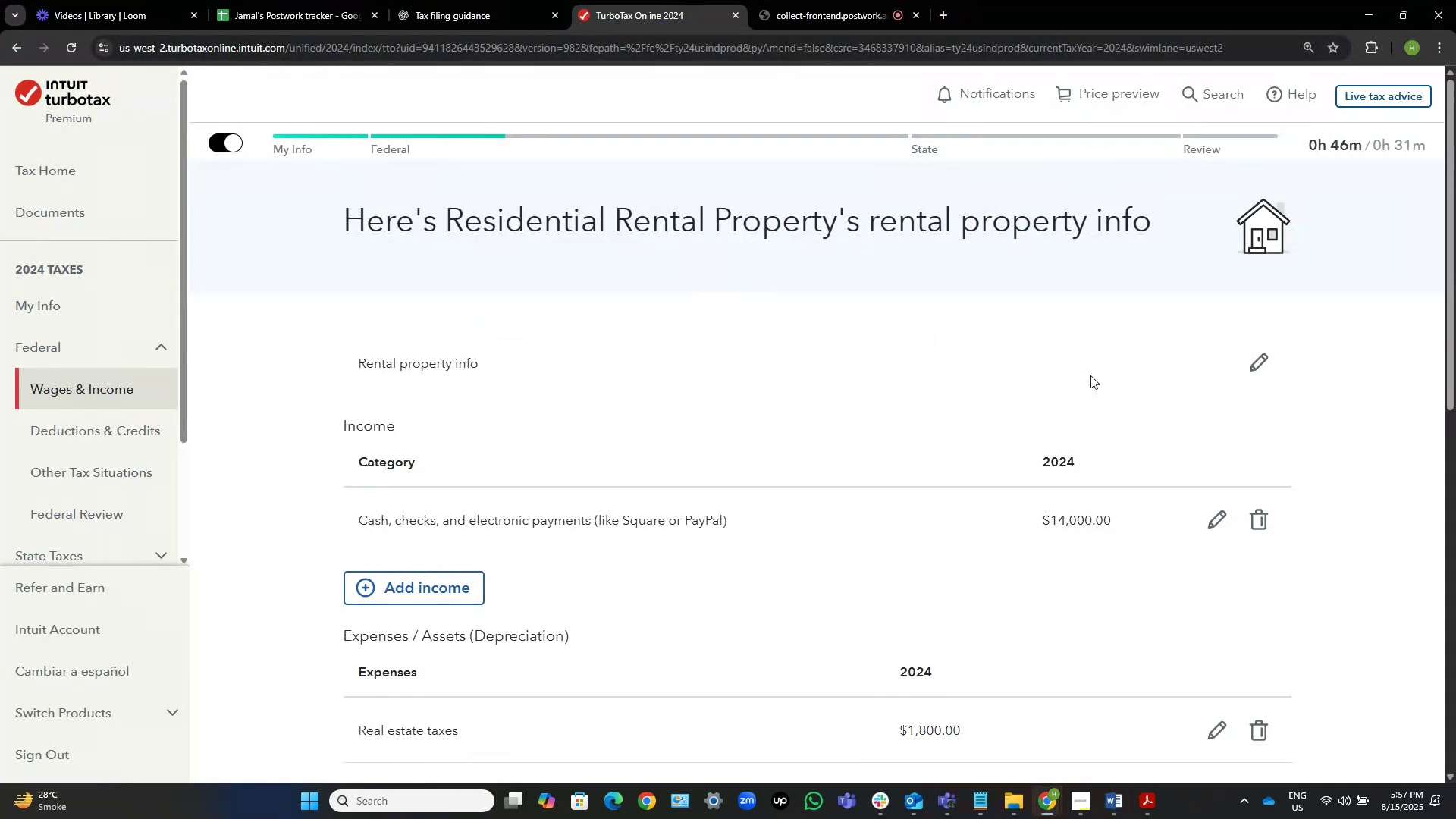 
scroll: coordinate [1090, 375], scroll_direction: down, amount: 4.0
 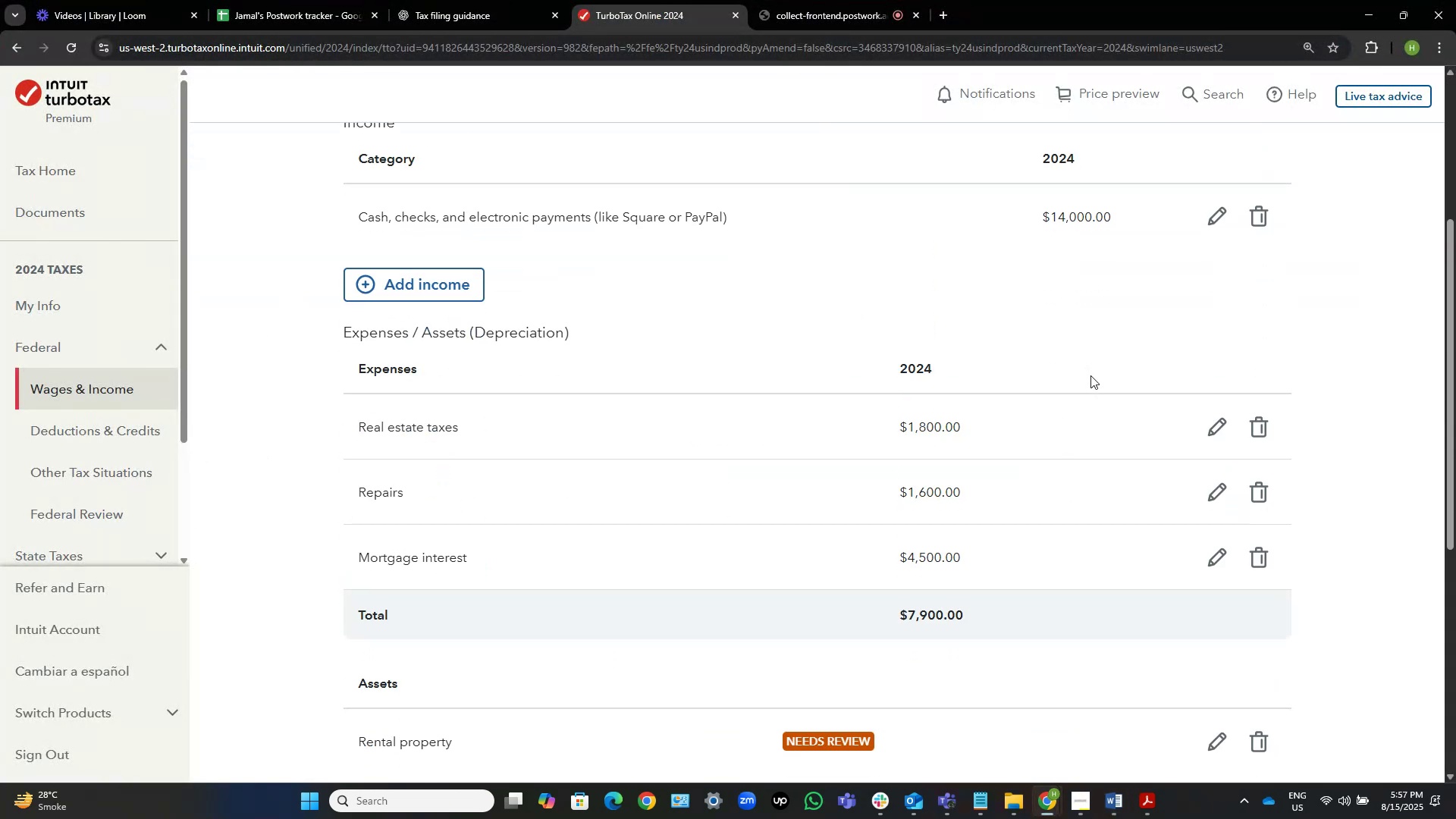 
key(Alt+AltLeft)
 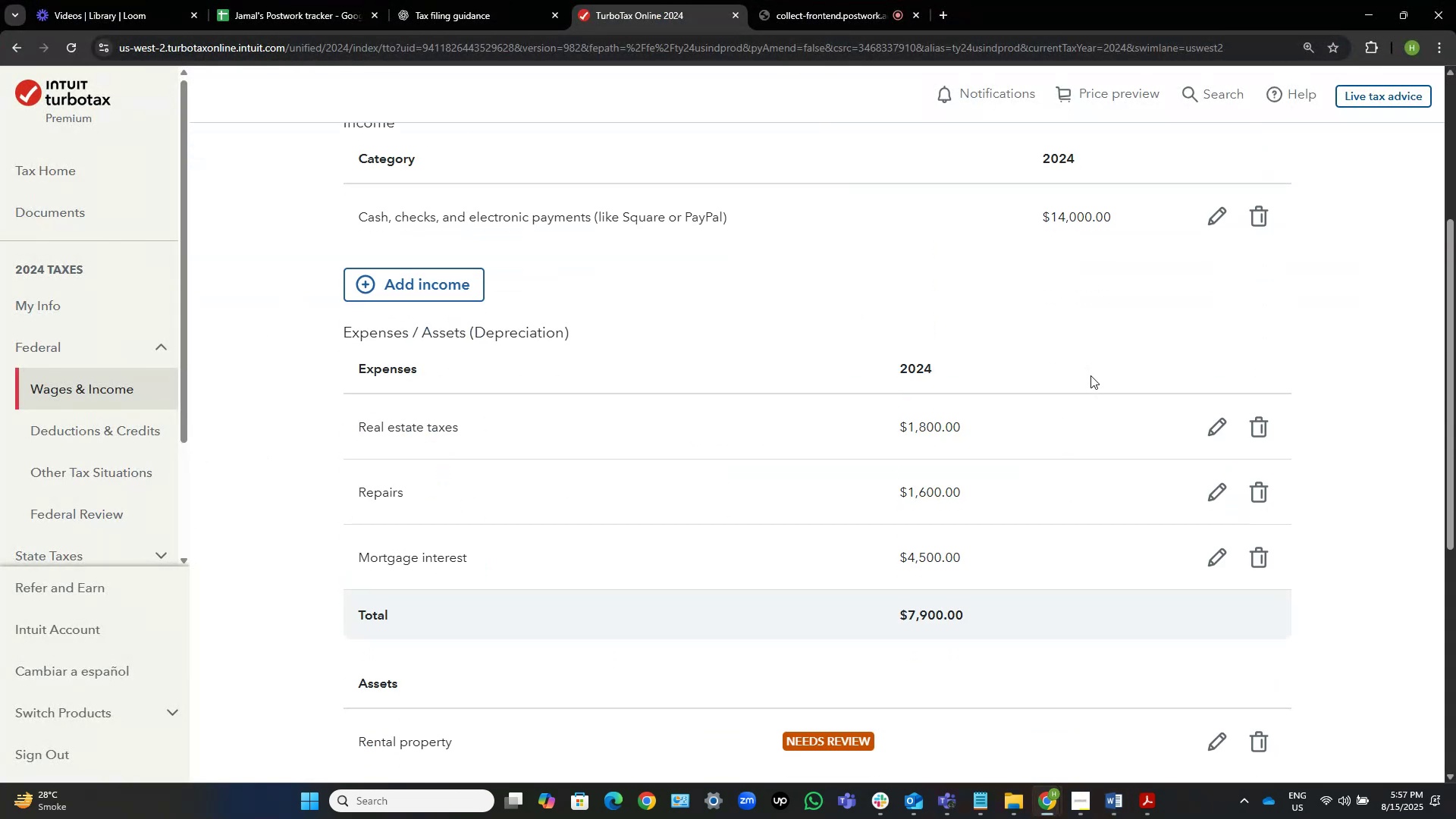 
key(Alt+Tab)
 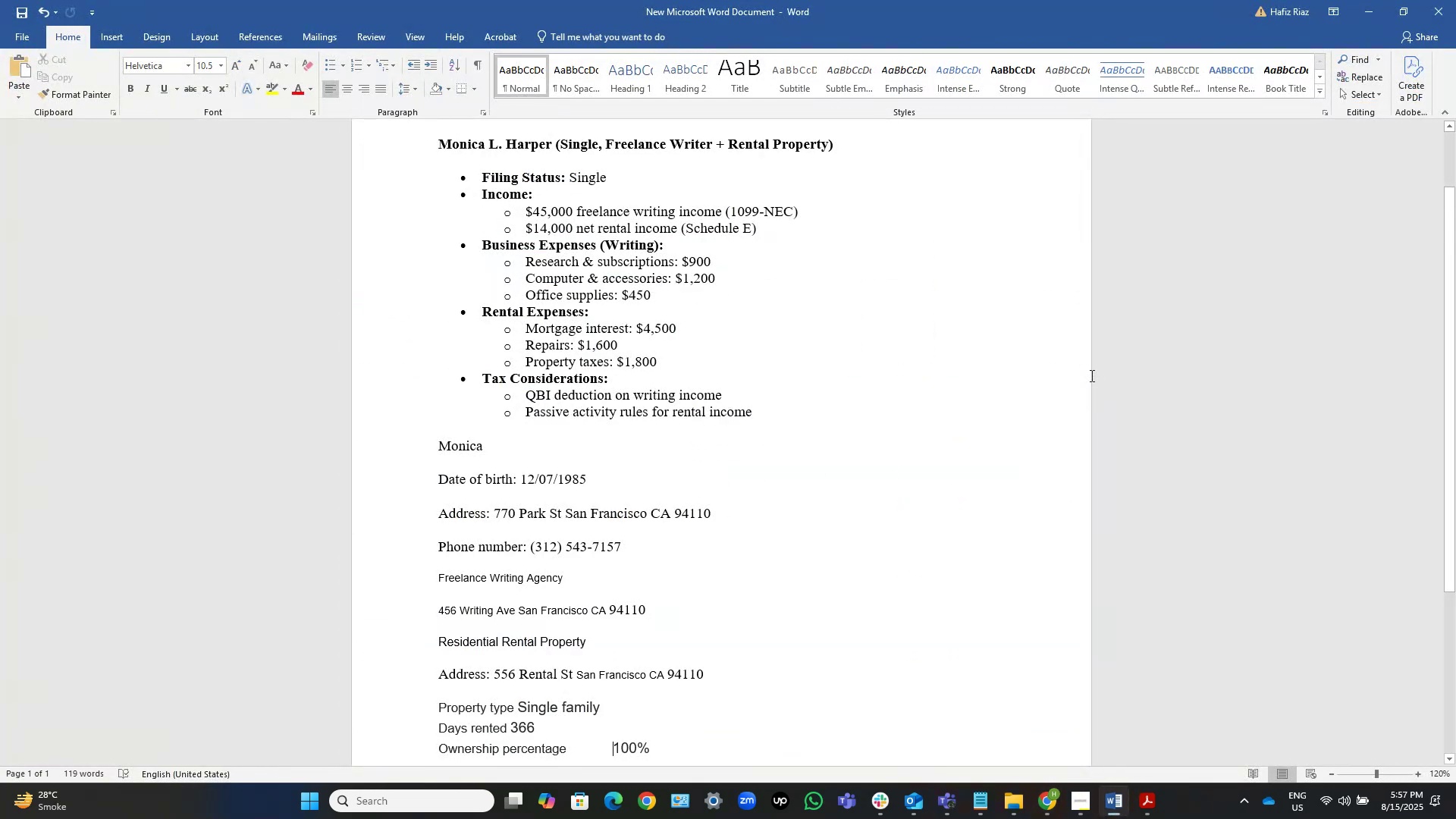 
key(Alt+AltLeft)
 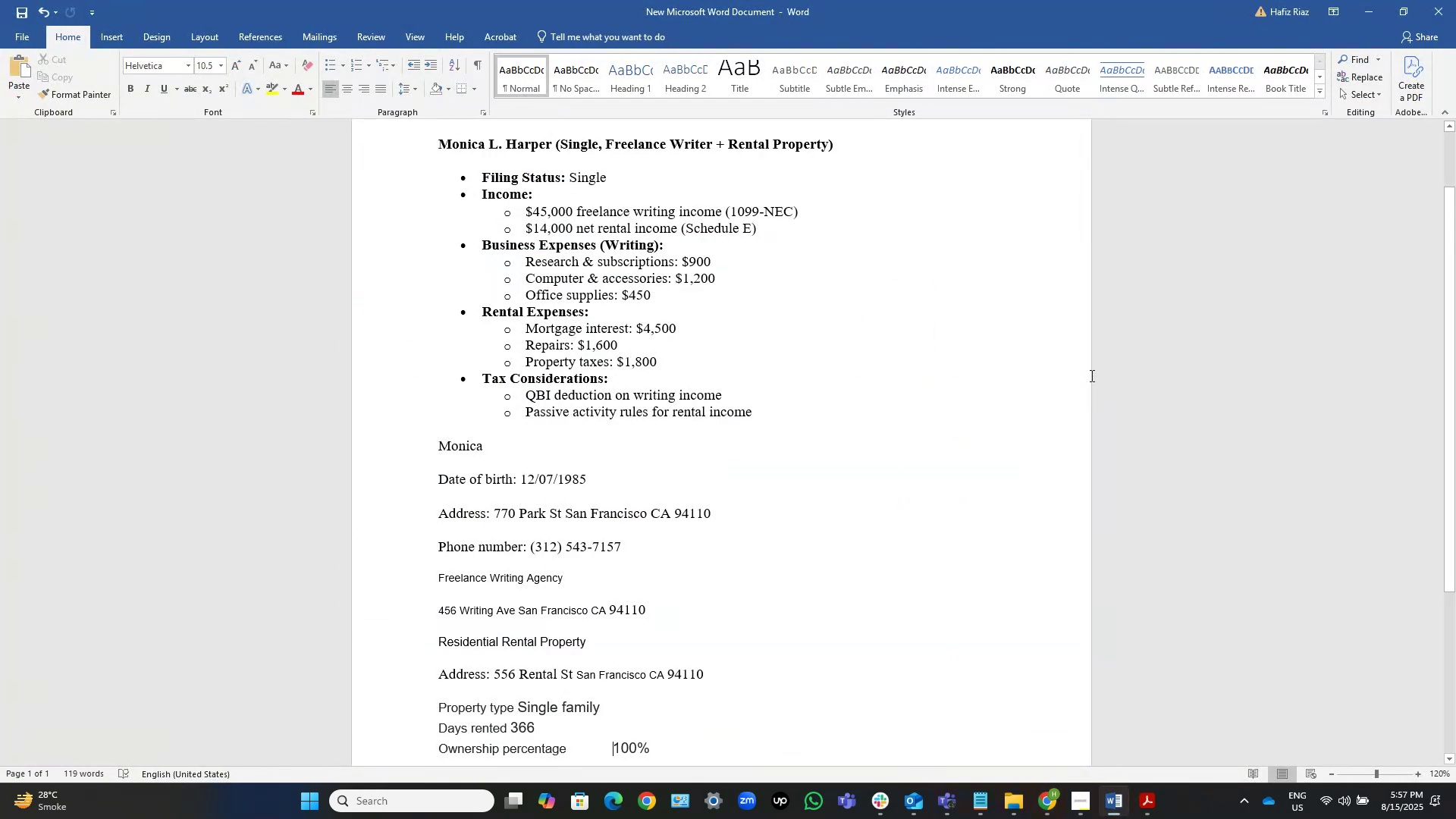 
key(Alt+Tab)
 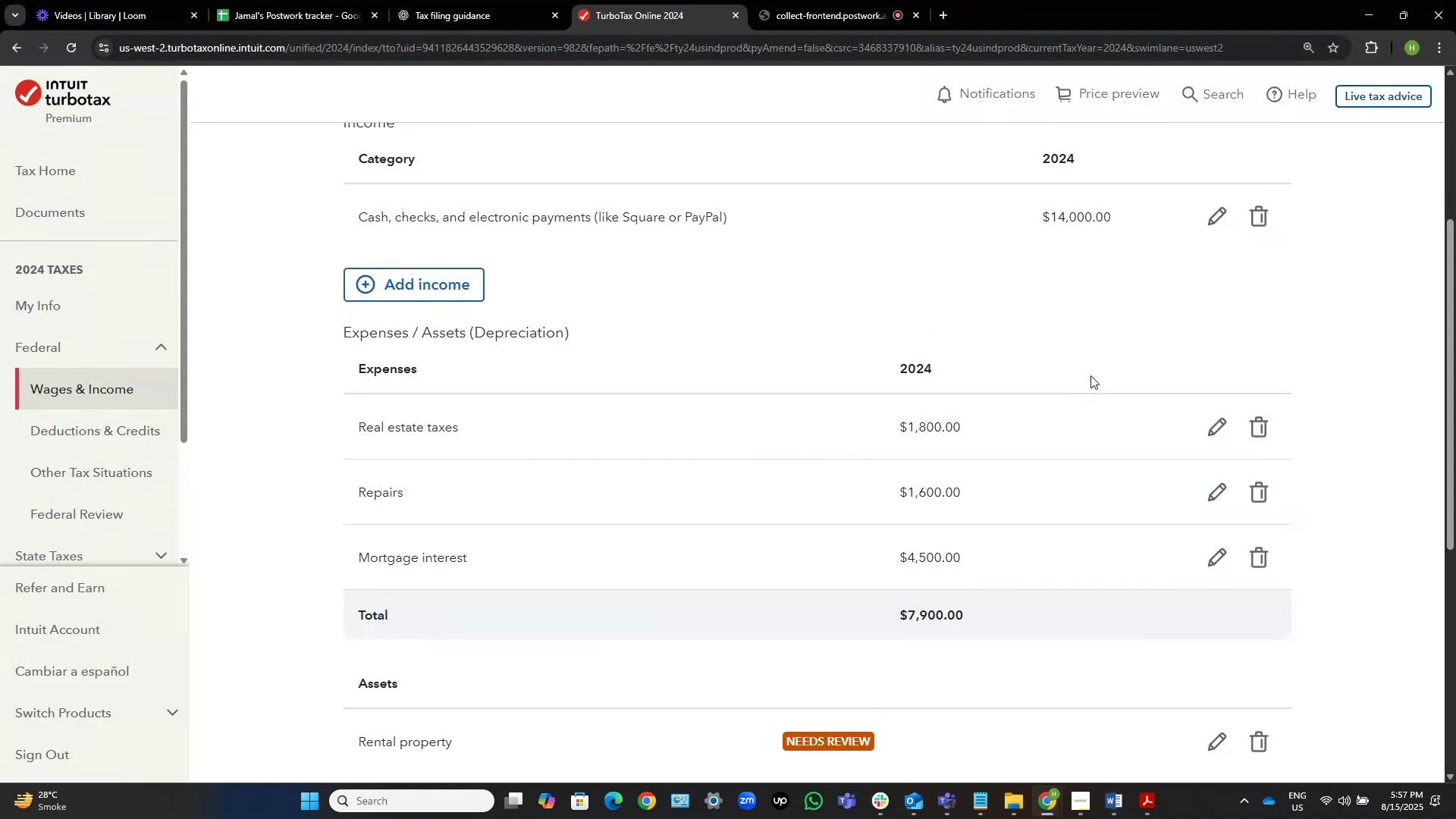 
scroll: coordinate [1099, 453], scroll_direction: down, amount: 6.0
 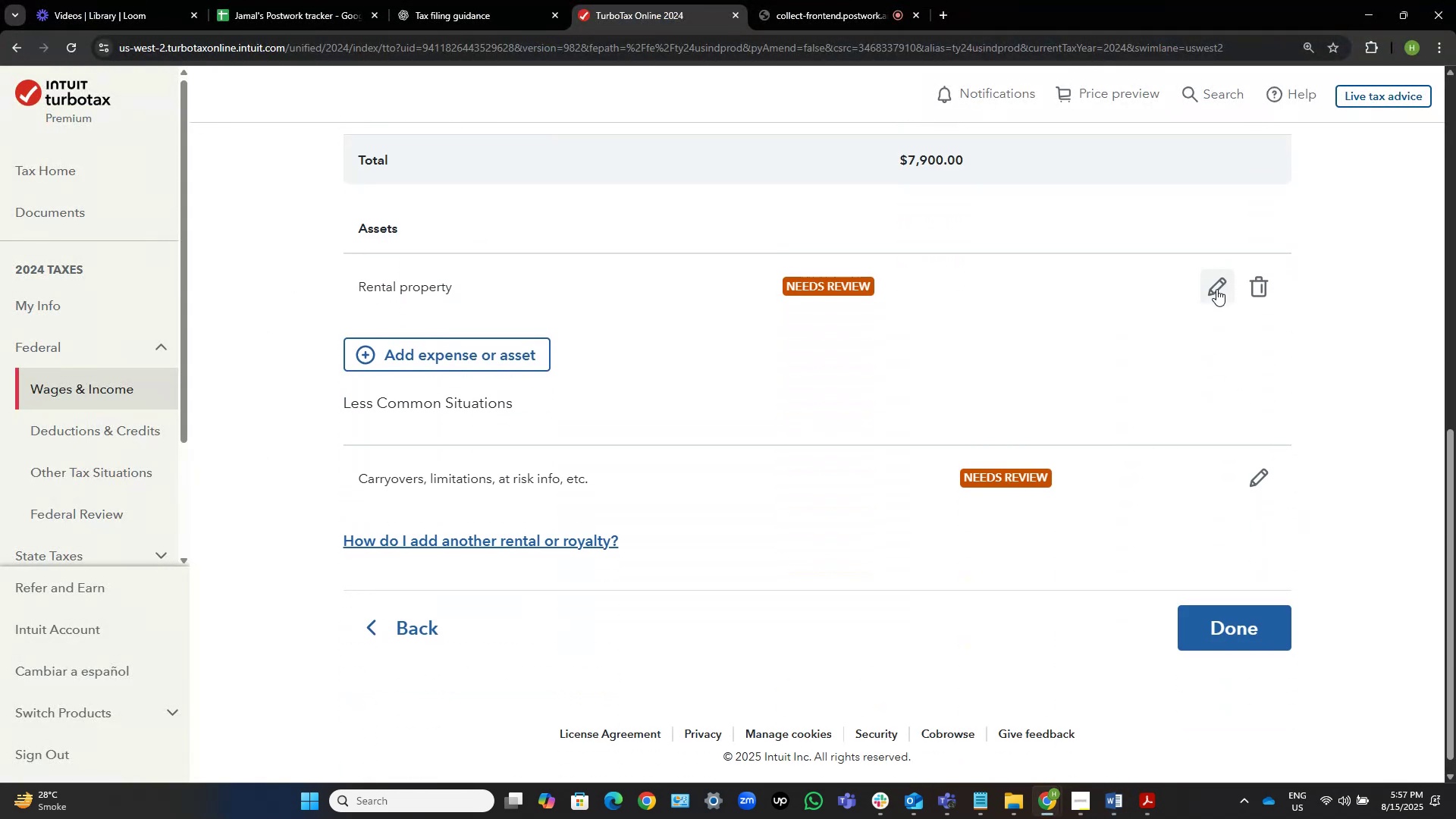 
left_click([1216, 289])
 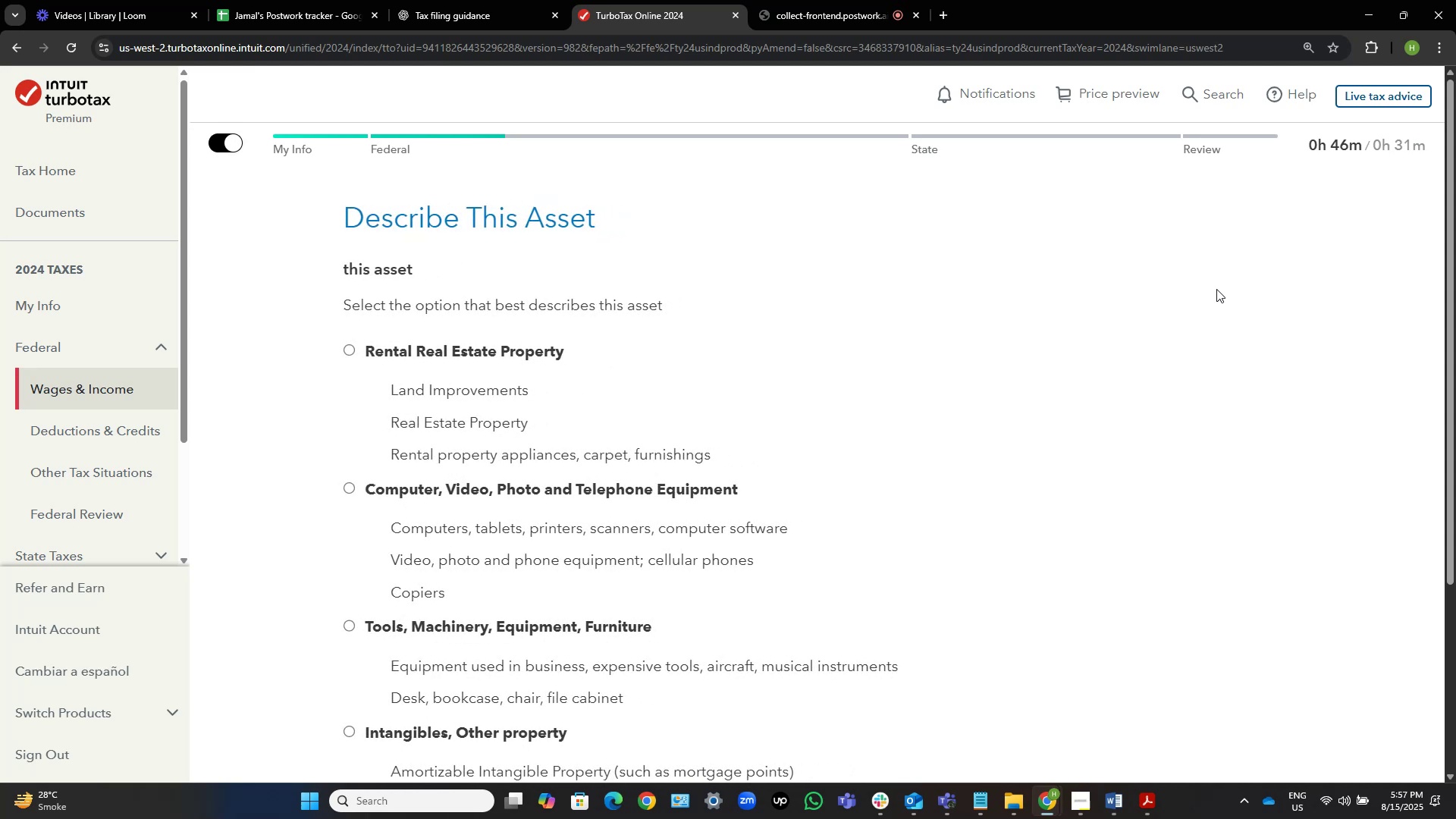 
wait(10.69)
 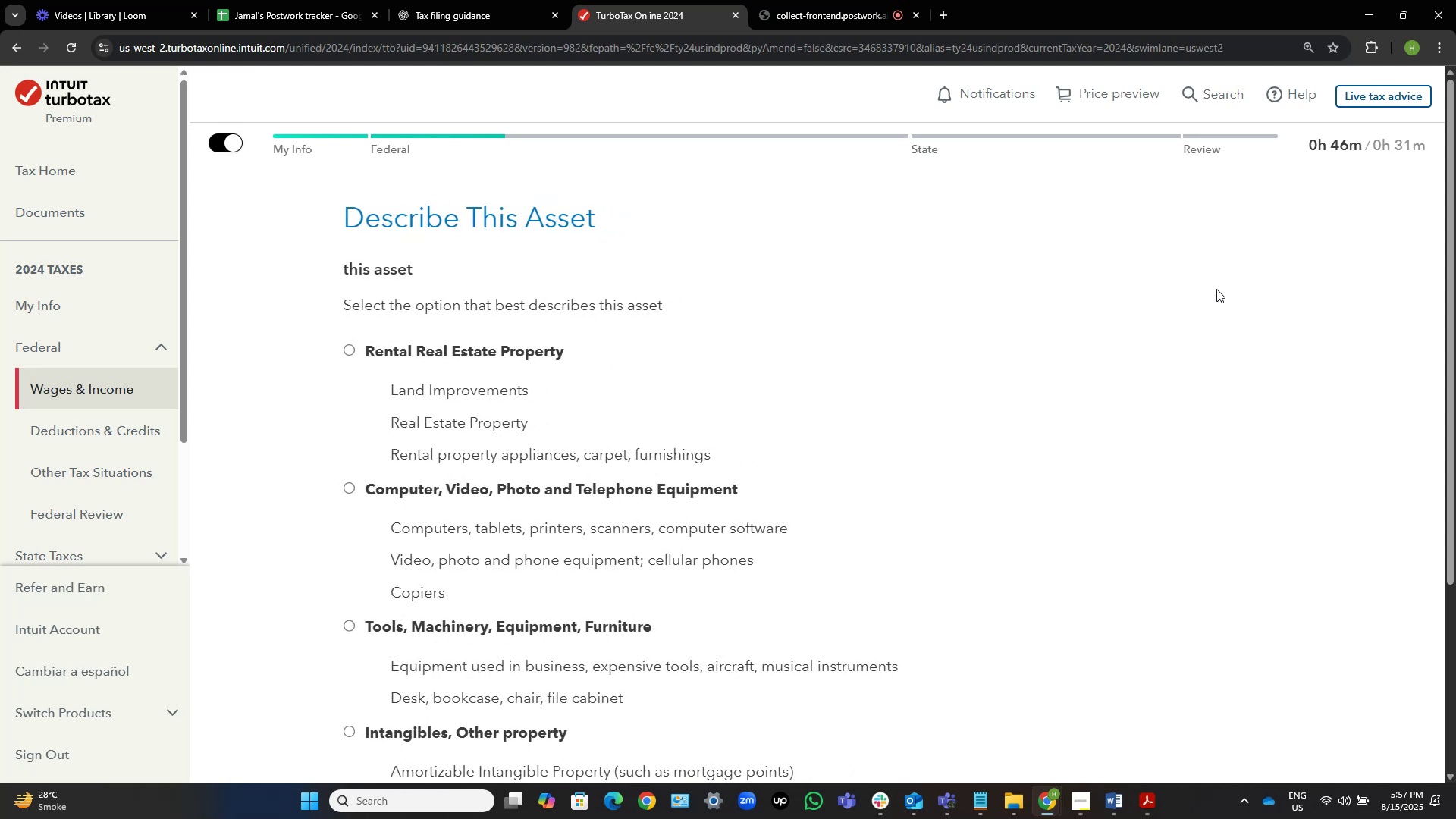 
scroll: coordinate [1304, 4], scroll_direction: down, amount: 4.0
 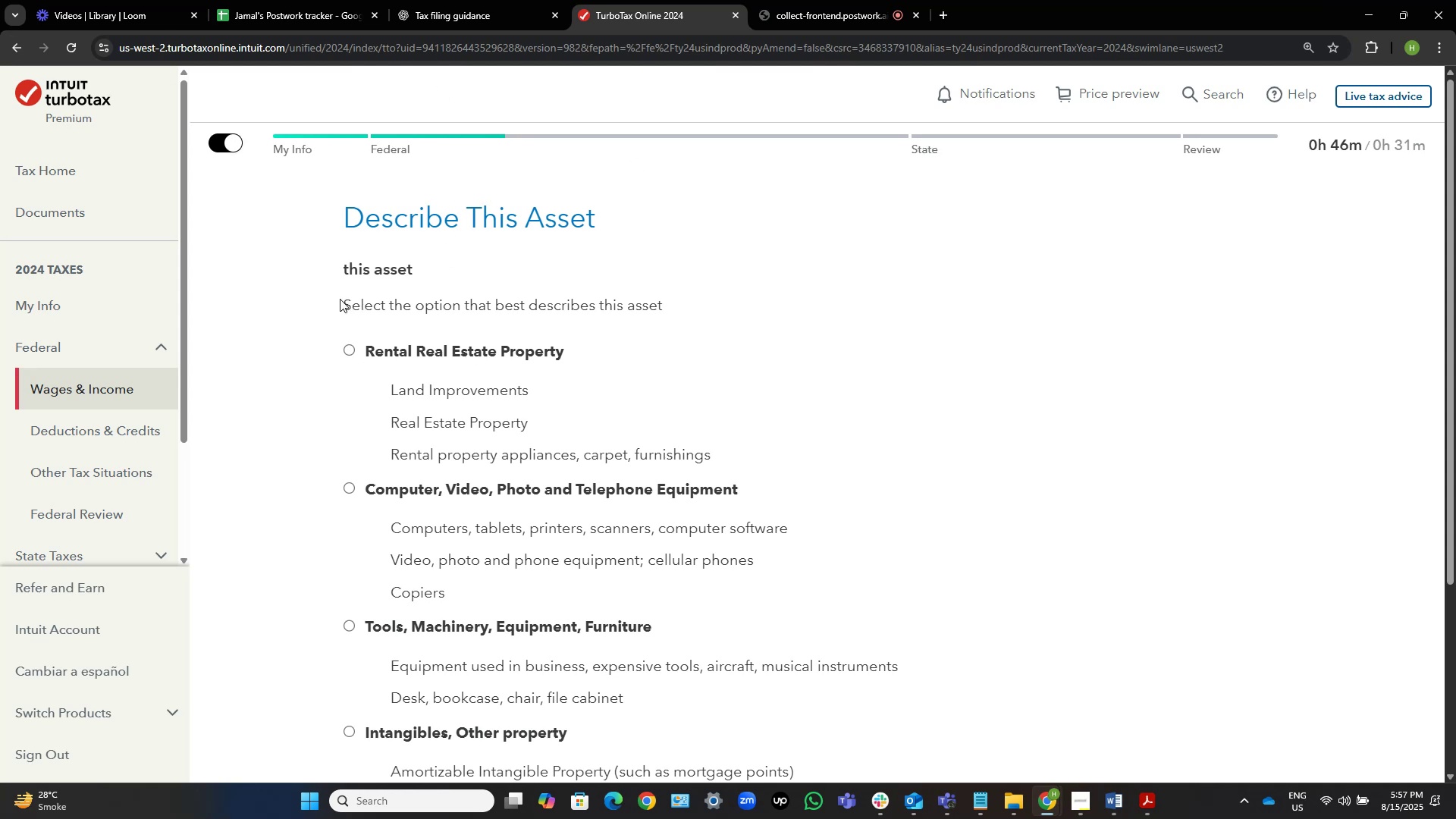 
wait(13.26)
 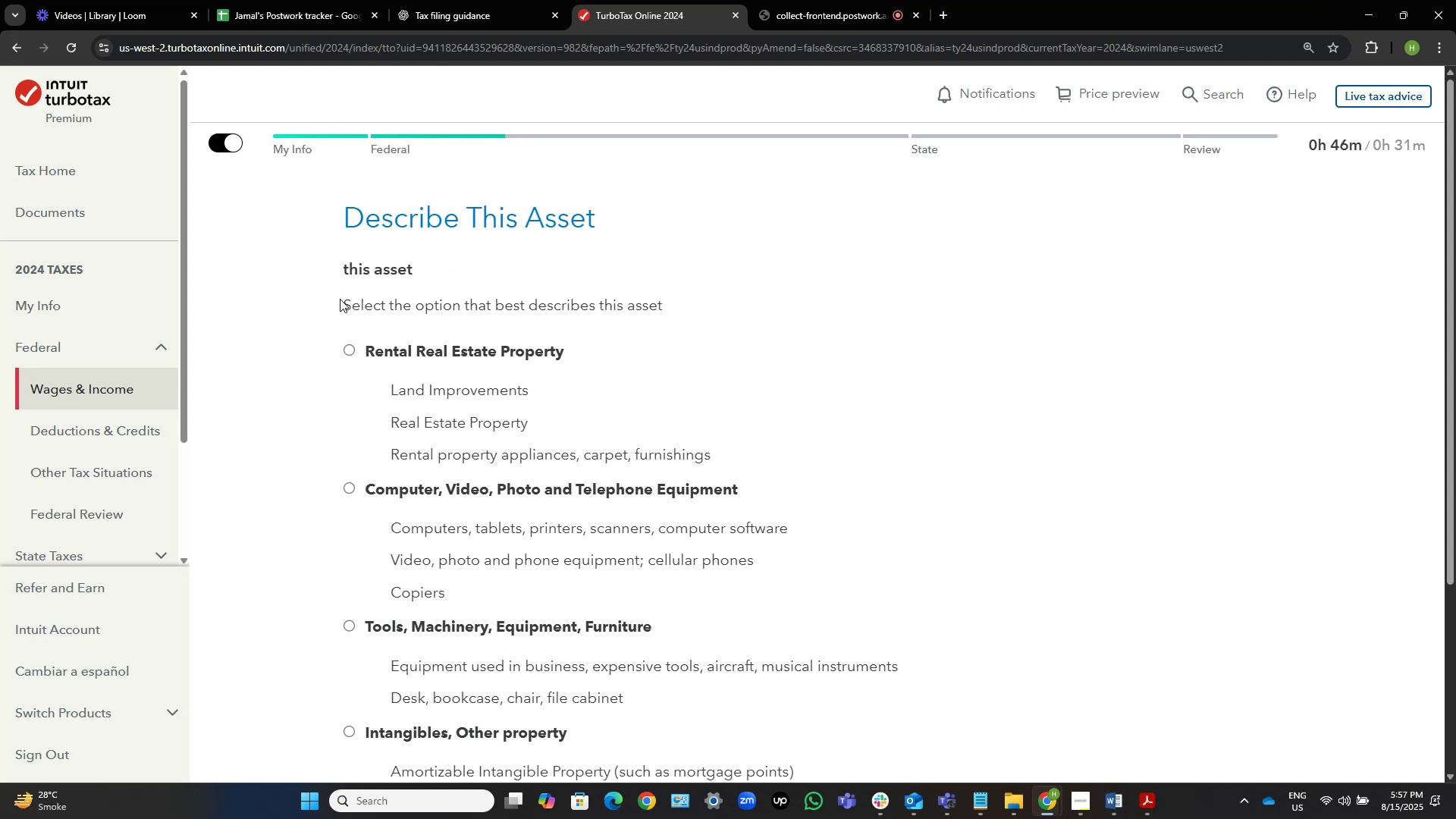 
left_click([344, 344])
 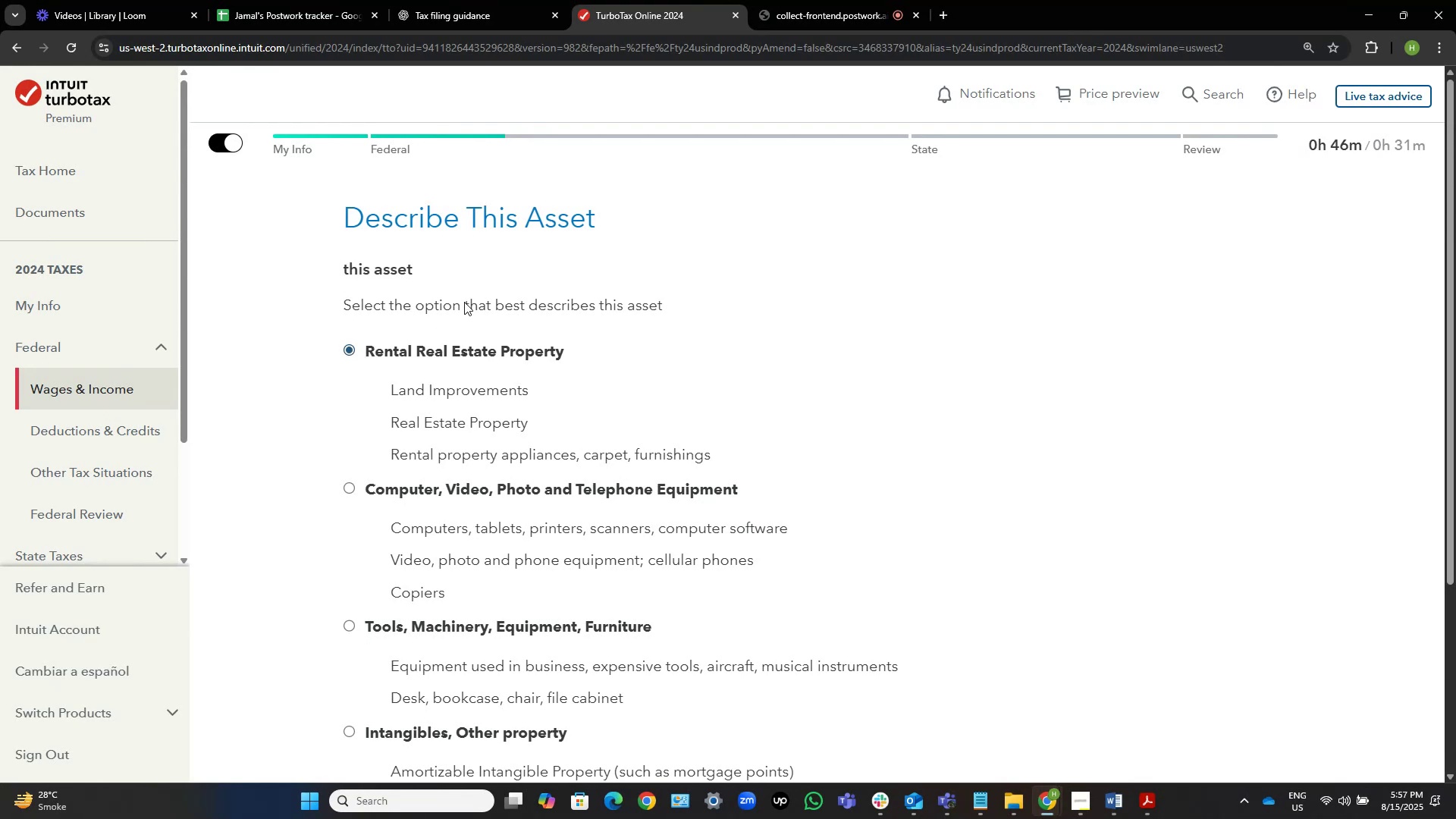 
scroll: coordinate [462, 304], scroll_direction: down, amount: 5.0
 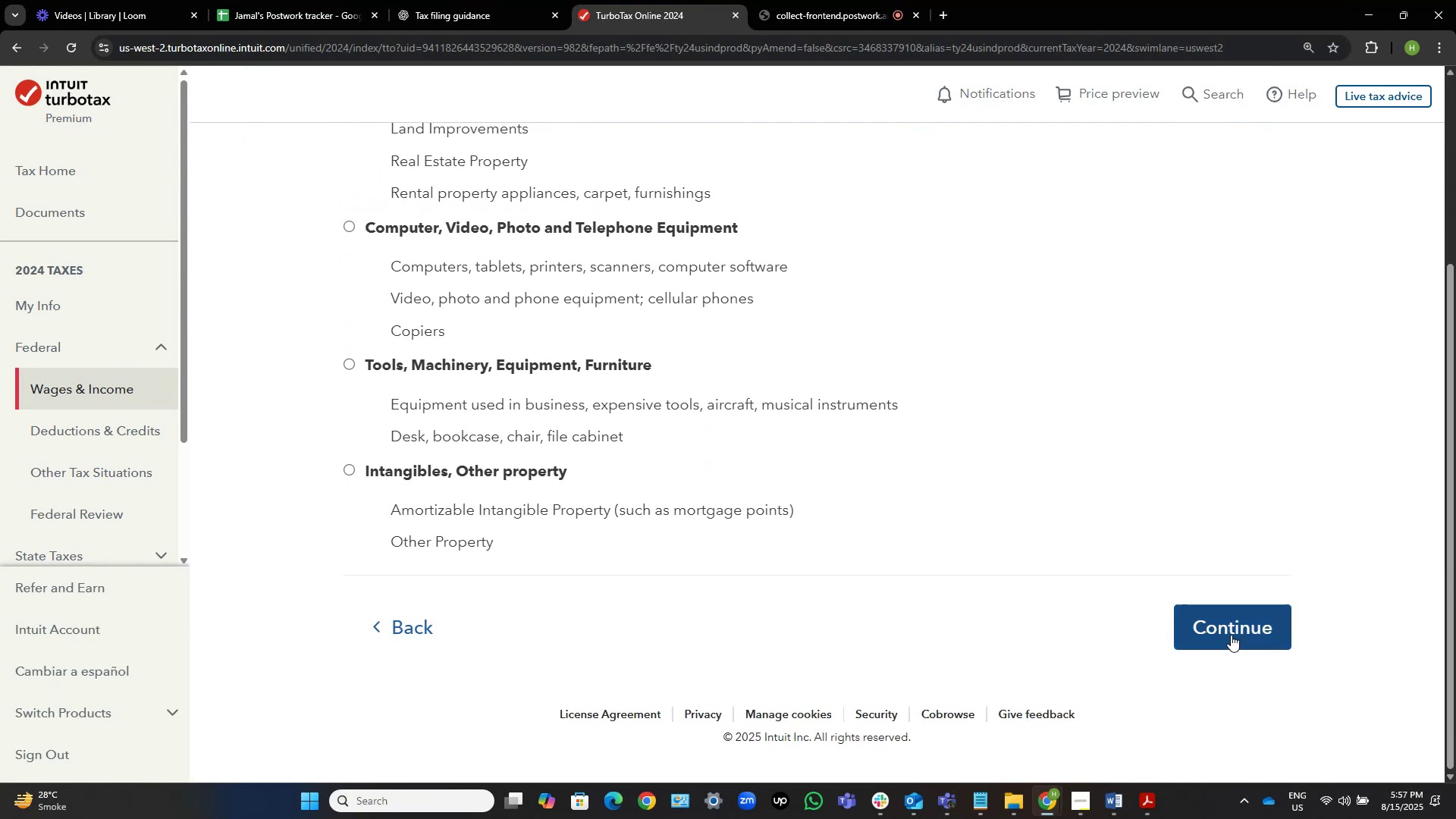 
scroll: coordinate [1272, 608], scroll_direction: up, amount: 5.0
 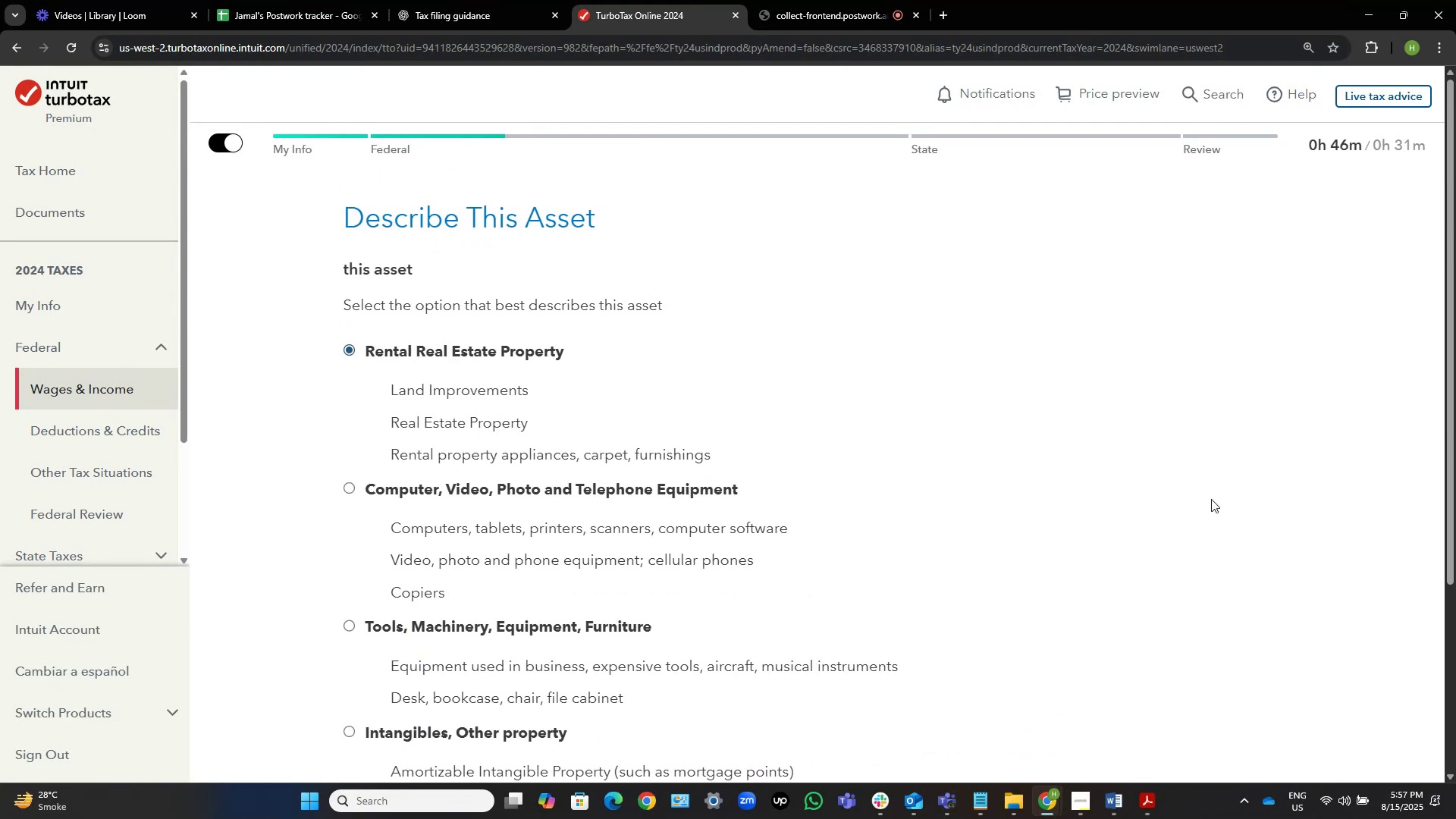 
scroll: coordinate [1211, 499], scroll_direction: down, amount: 5.0
 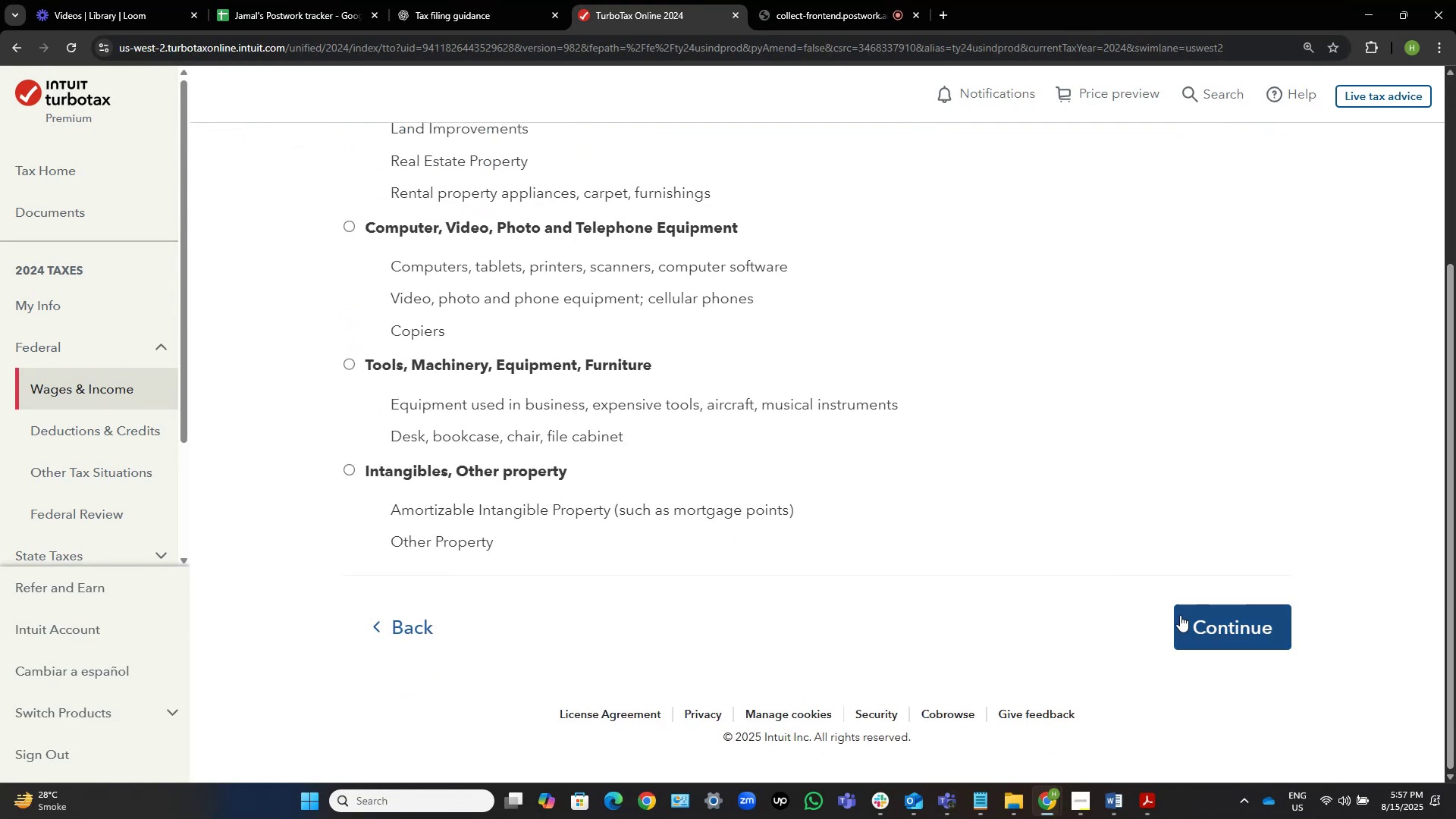 
scroll: coordinate [1150, 494], scroll_direction: up, amount: 5.0
 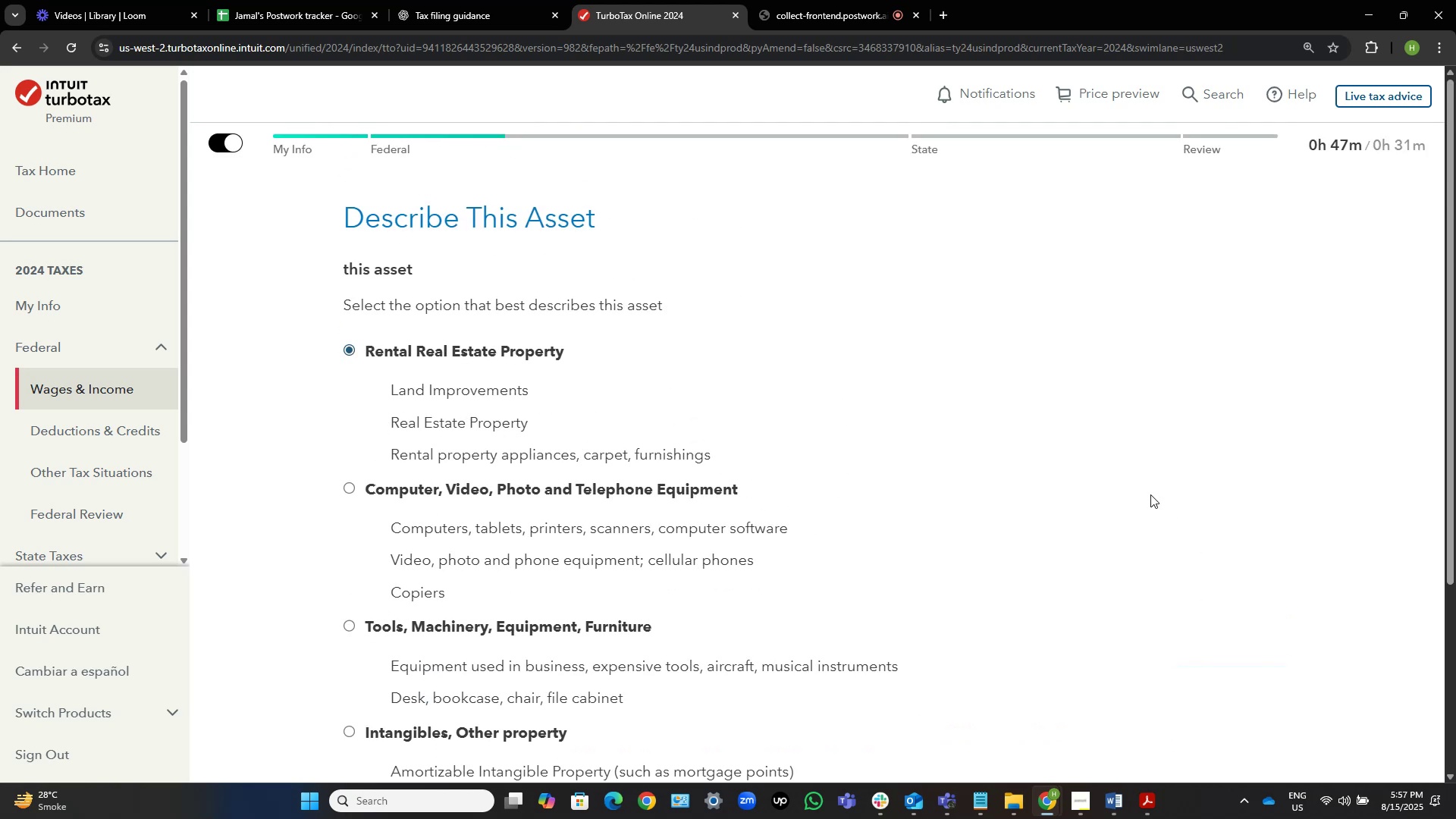 
scroll: coordinate [1150, 494], scroll_direction: down, amount: 6.0
 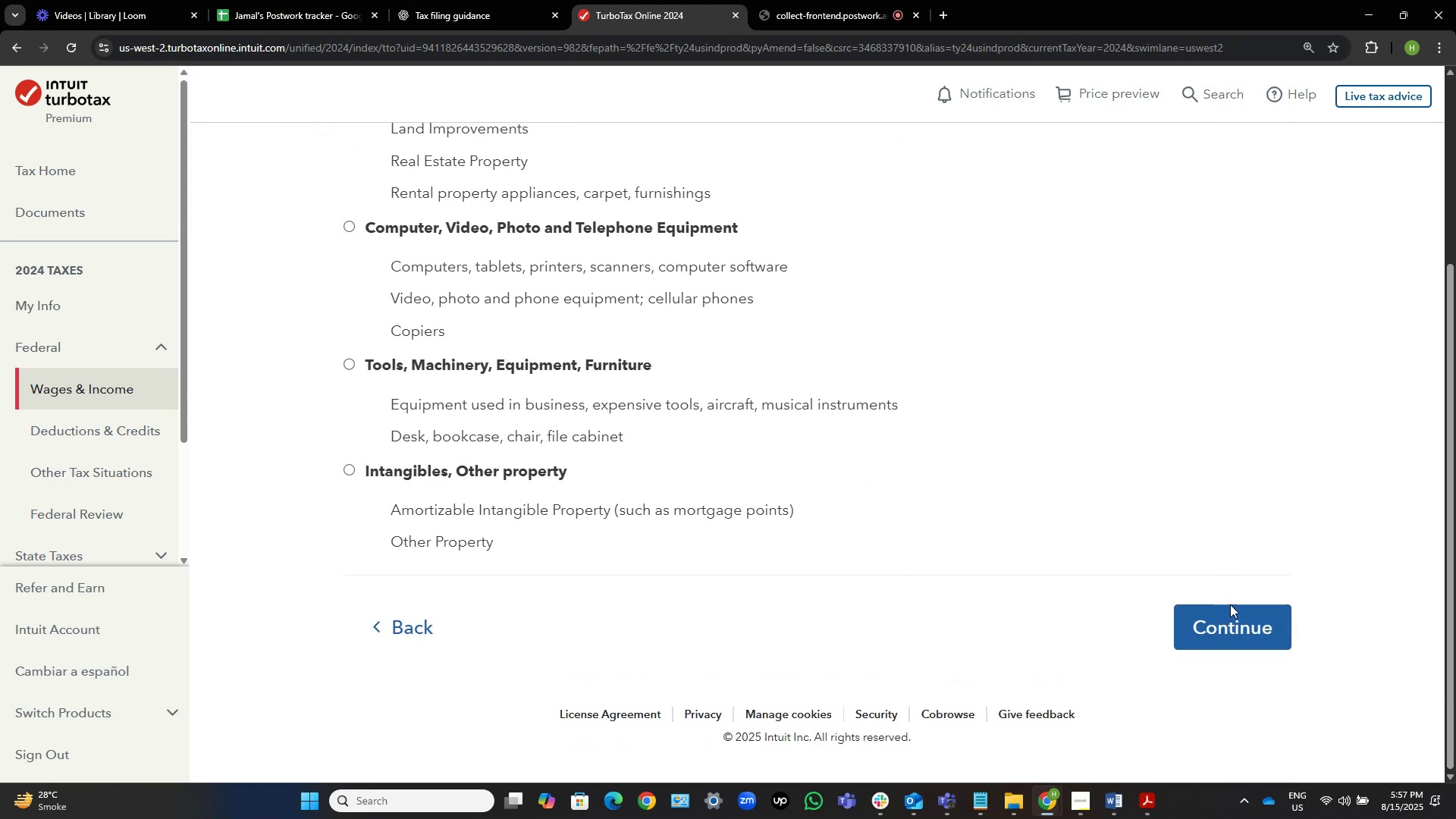 
left_click([1230, 620])
 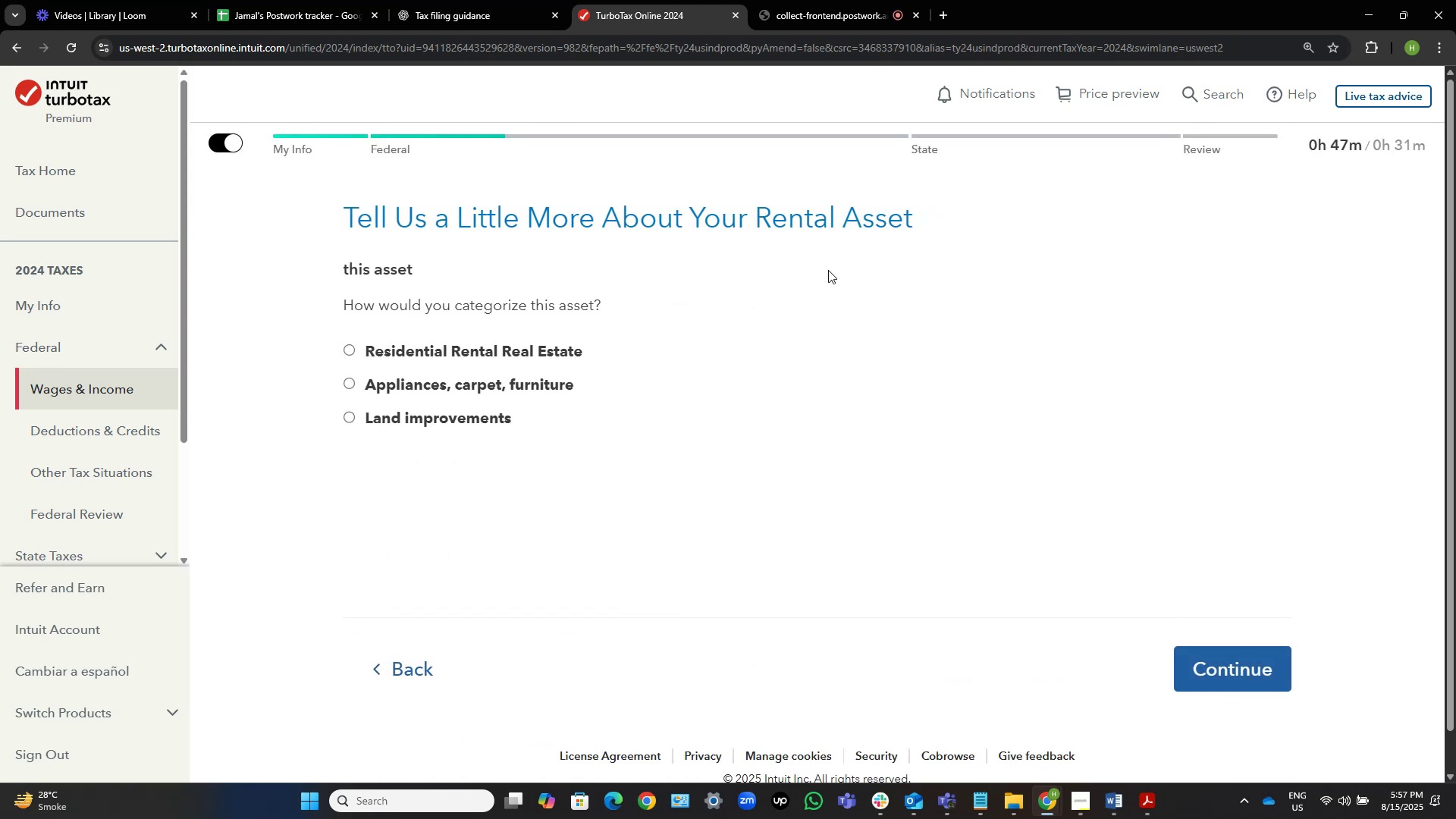 
wait(7.27)
 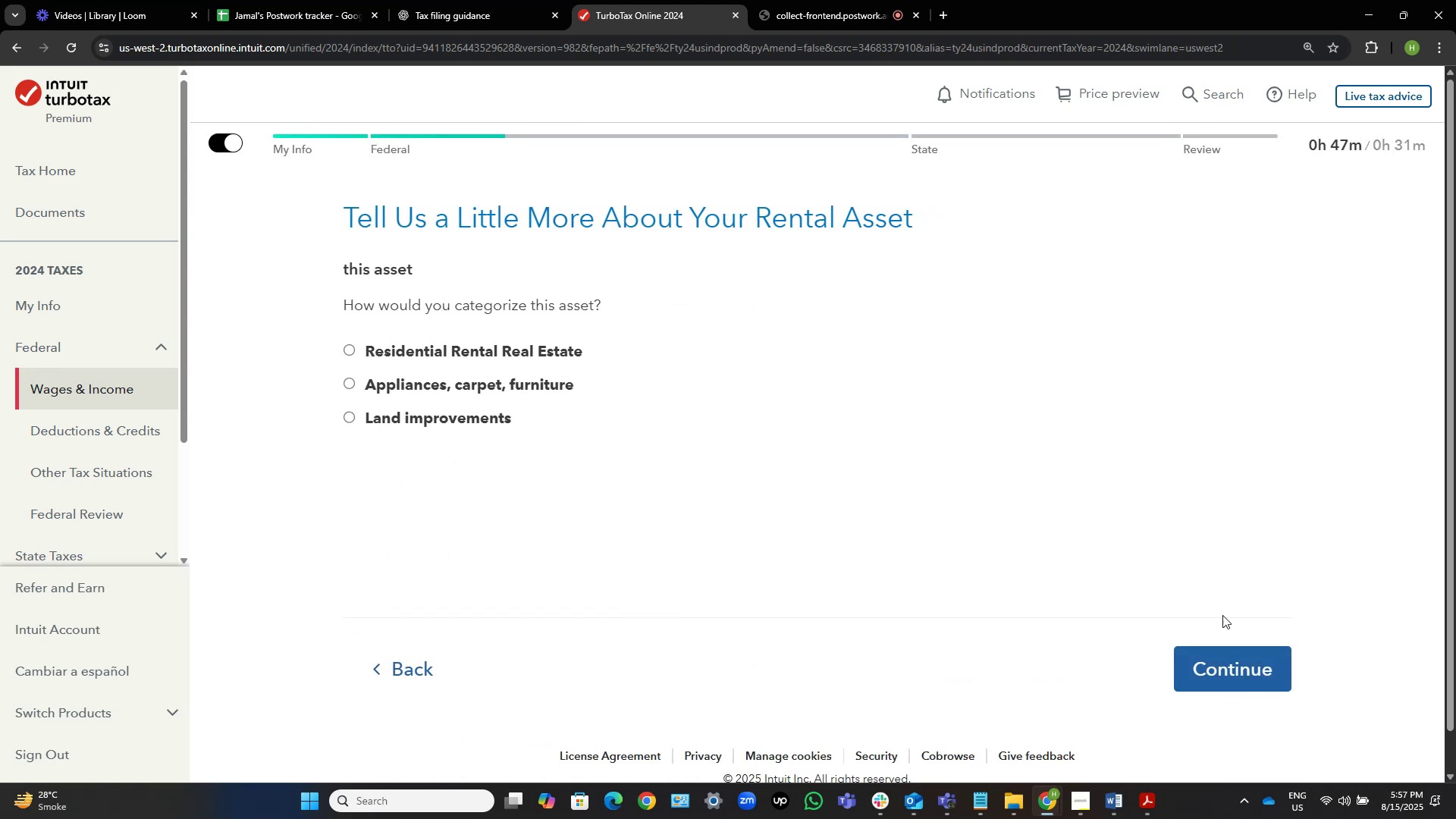 
left_click([562, 355])
 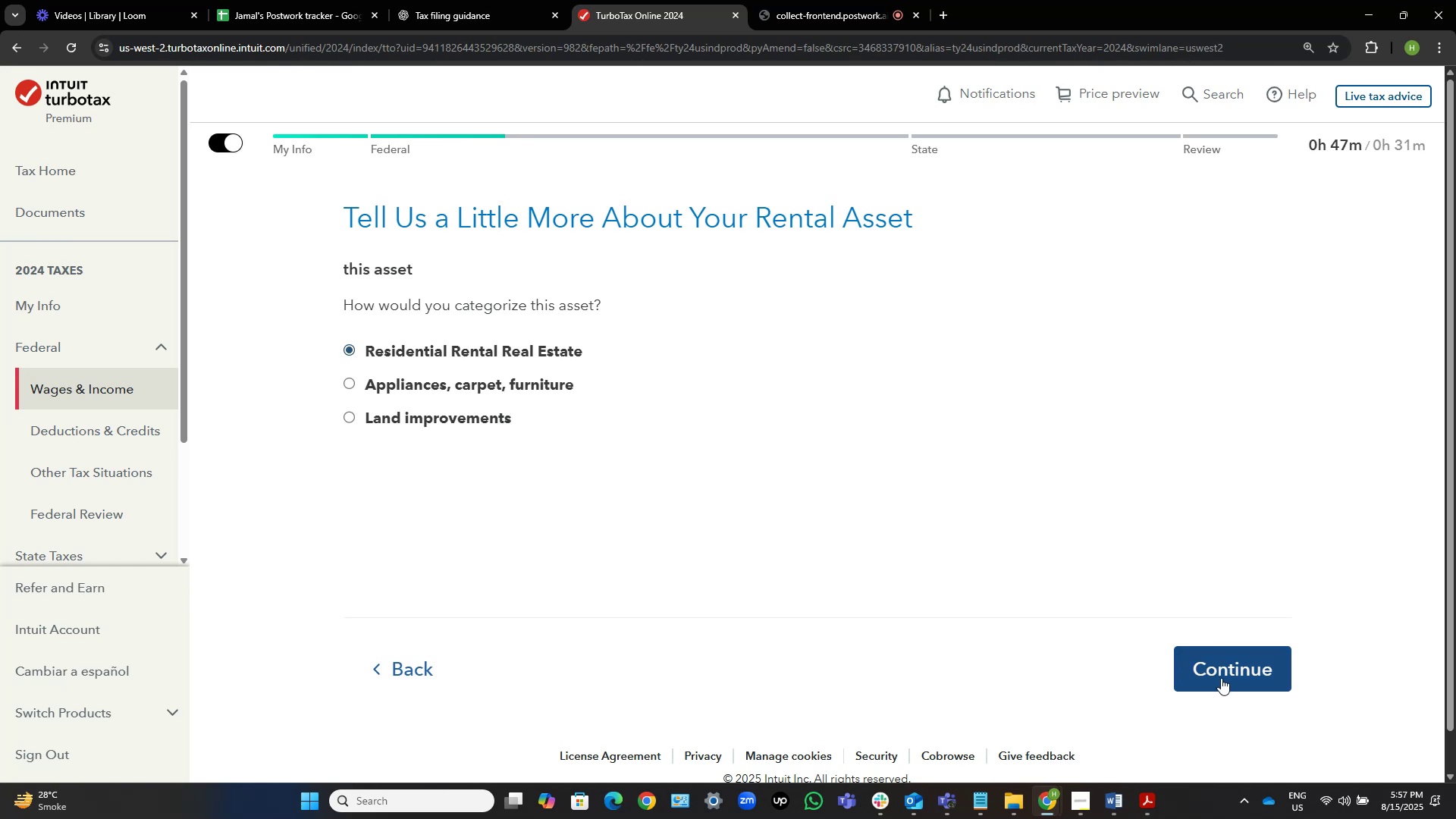 
left_click([1221, 678])
 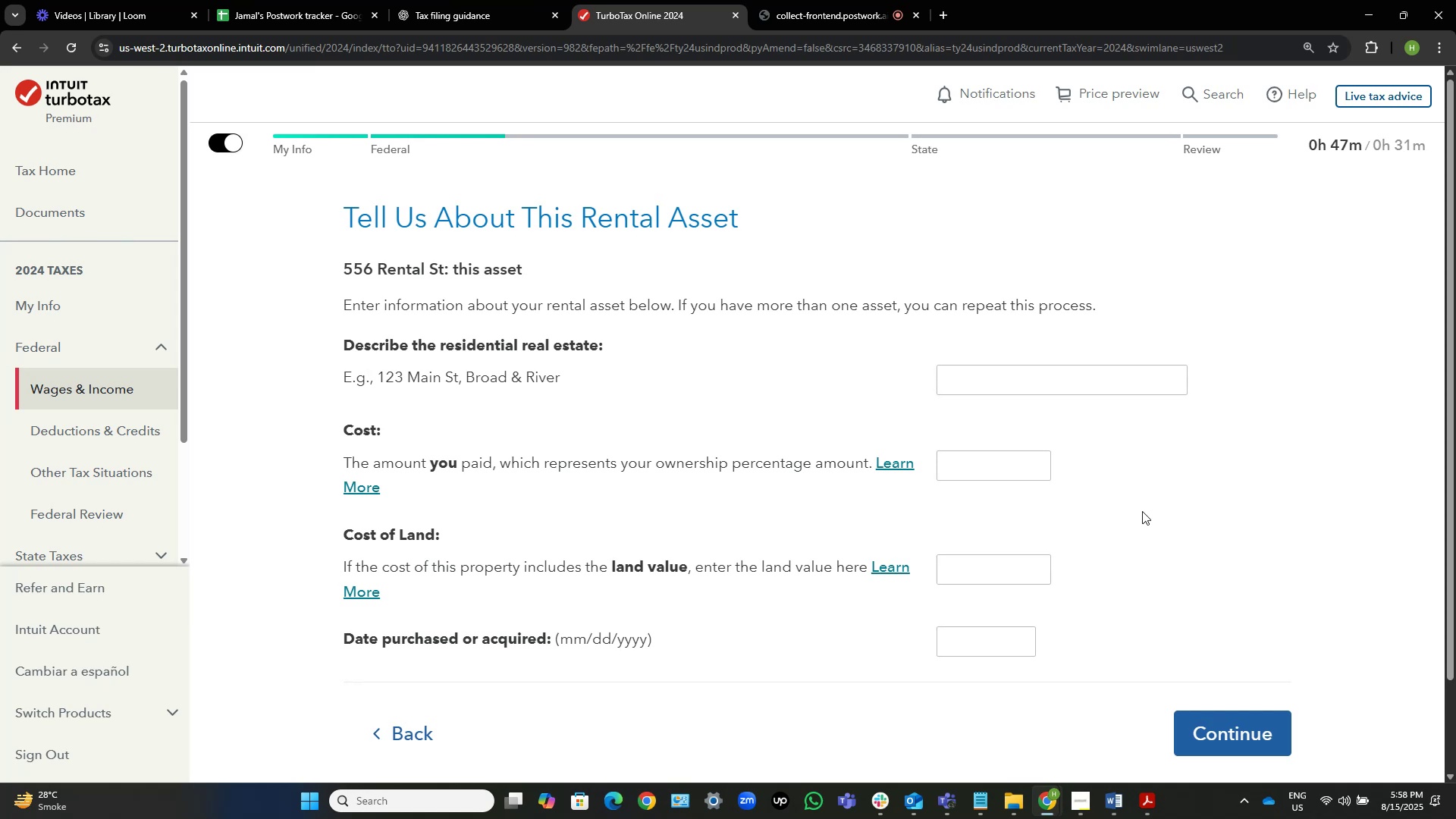 
wait(14.36)
 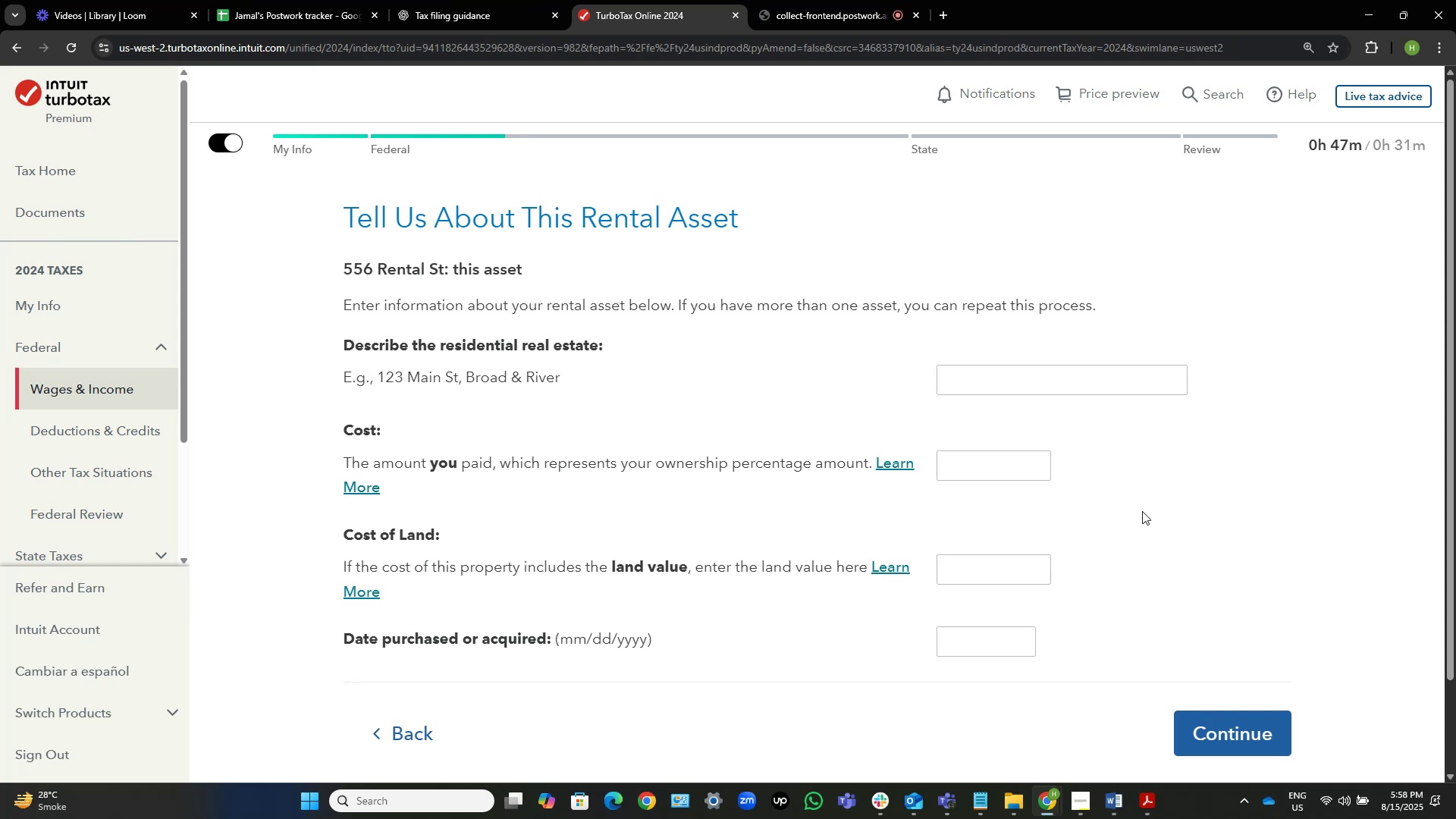 
left_click([1138, 805])
 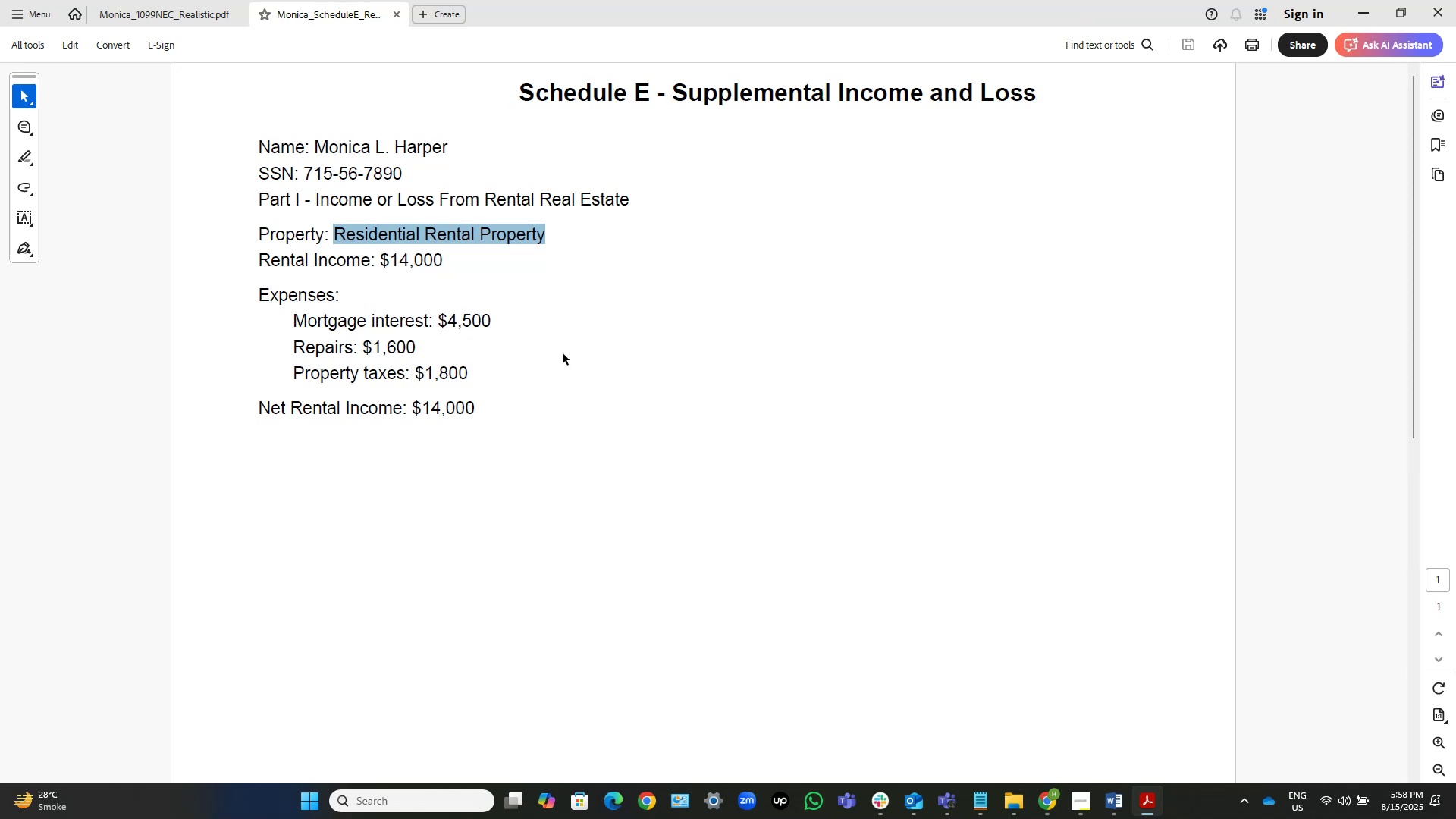 
wait(10.09)
 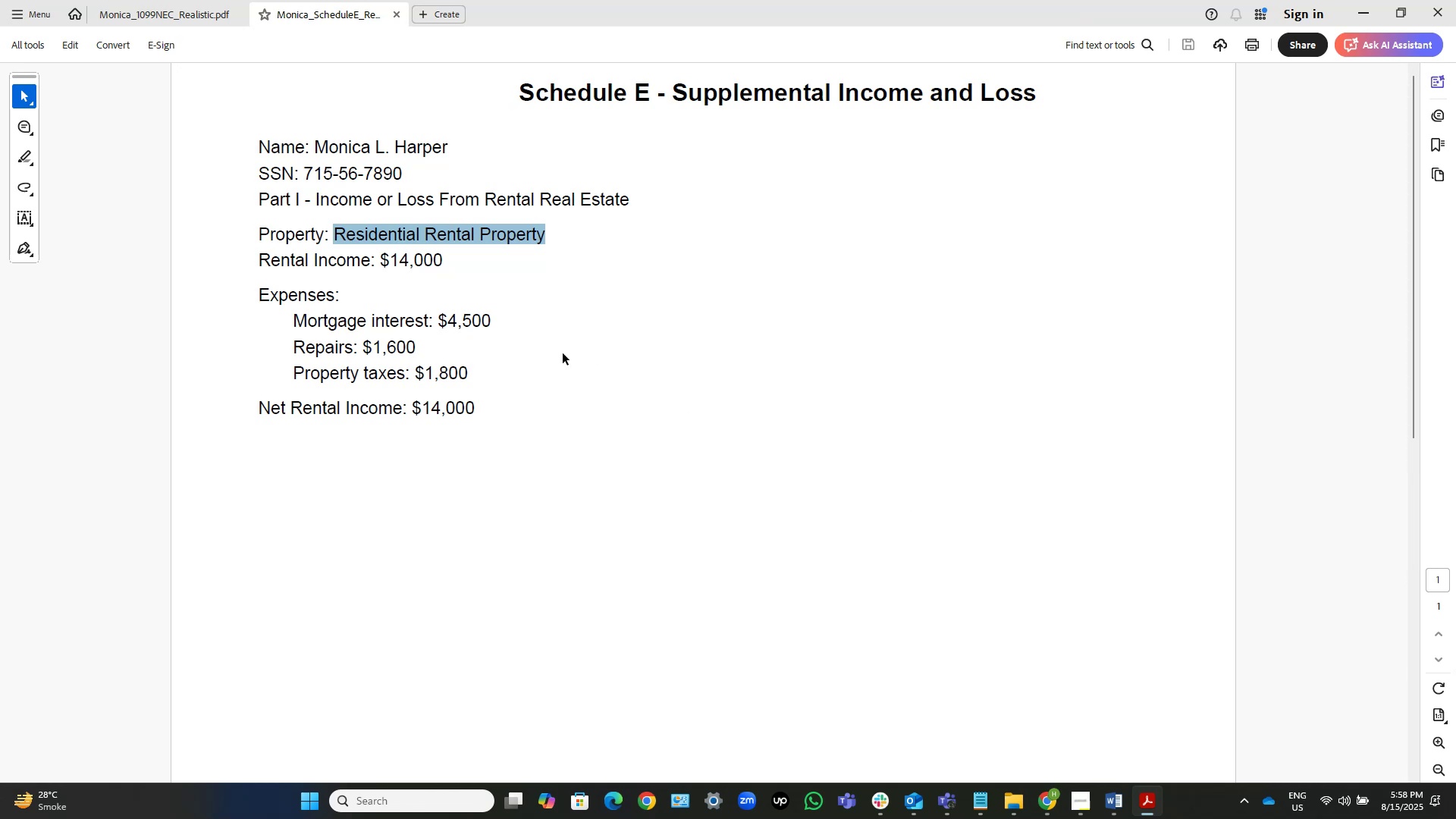 
scroll: coordinate [559, 337], scroll_direction: down, amount: 4.0
 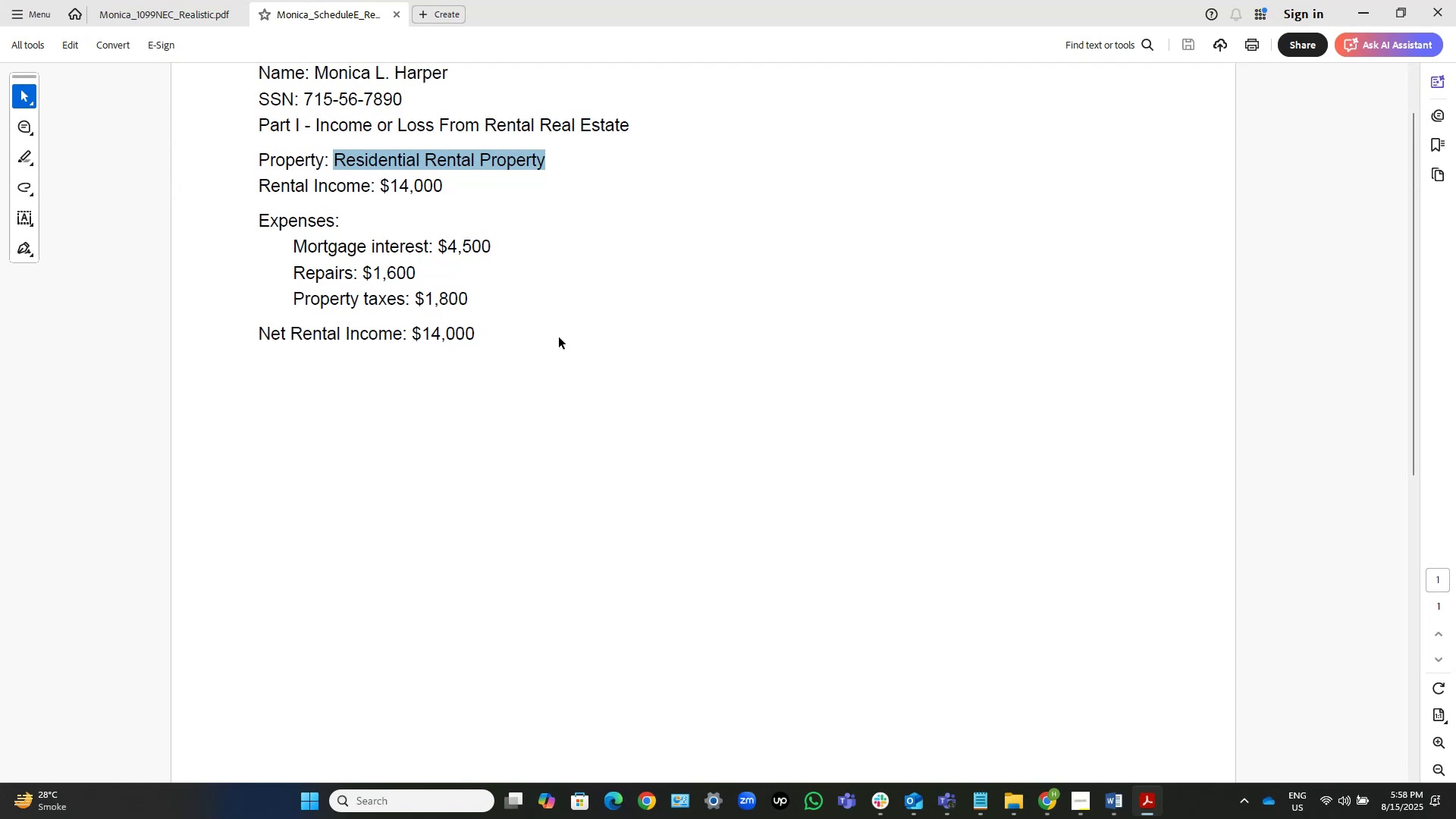 
wait(9.31)
 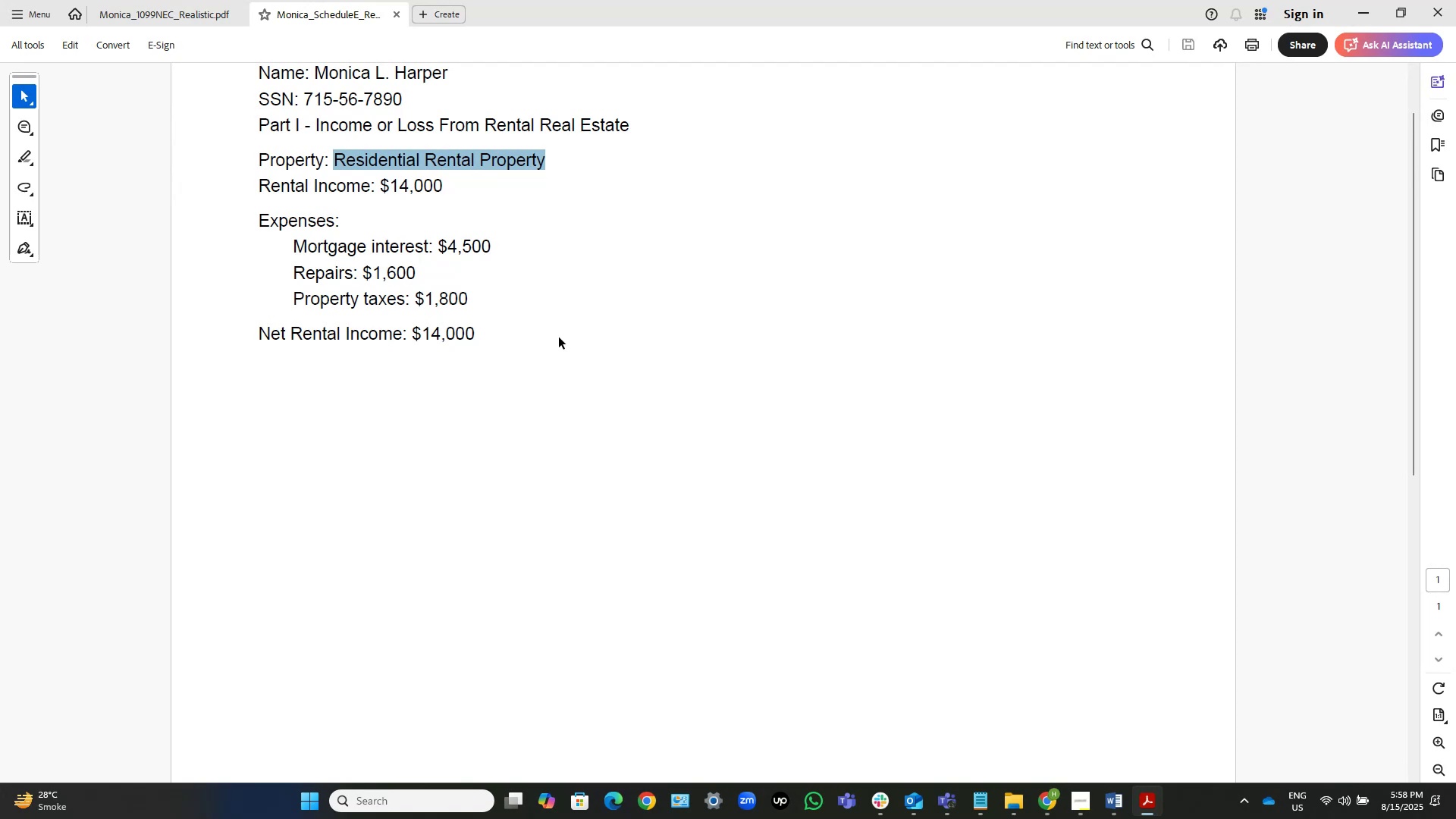 
left_click([503, 328])
 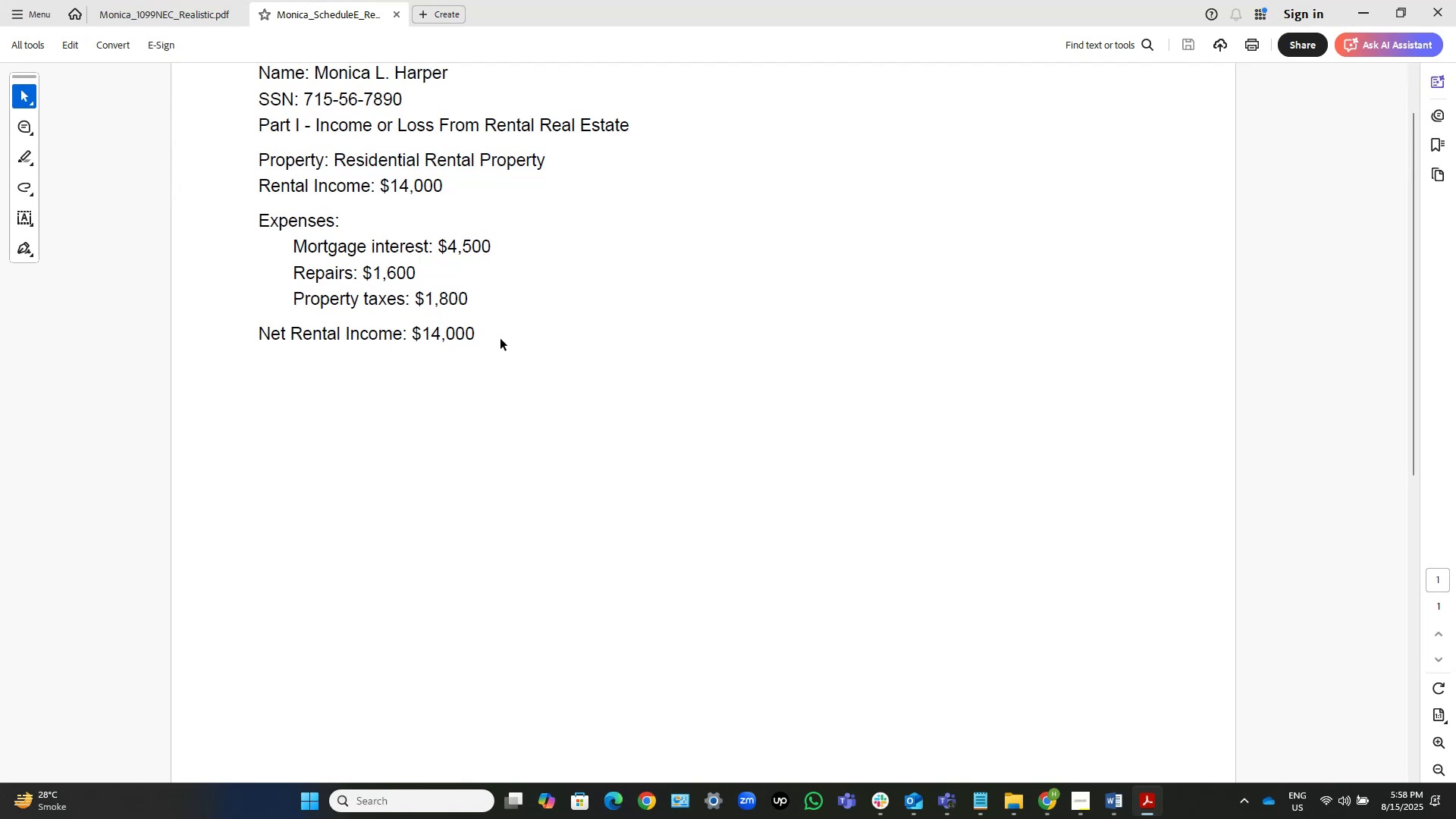 
left_click_drag(start_coordinate=[502, 340], to_coordinate=[372, 300])
 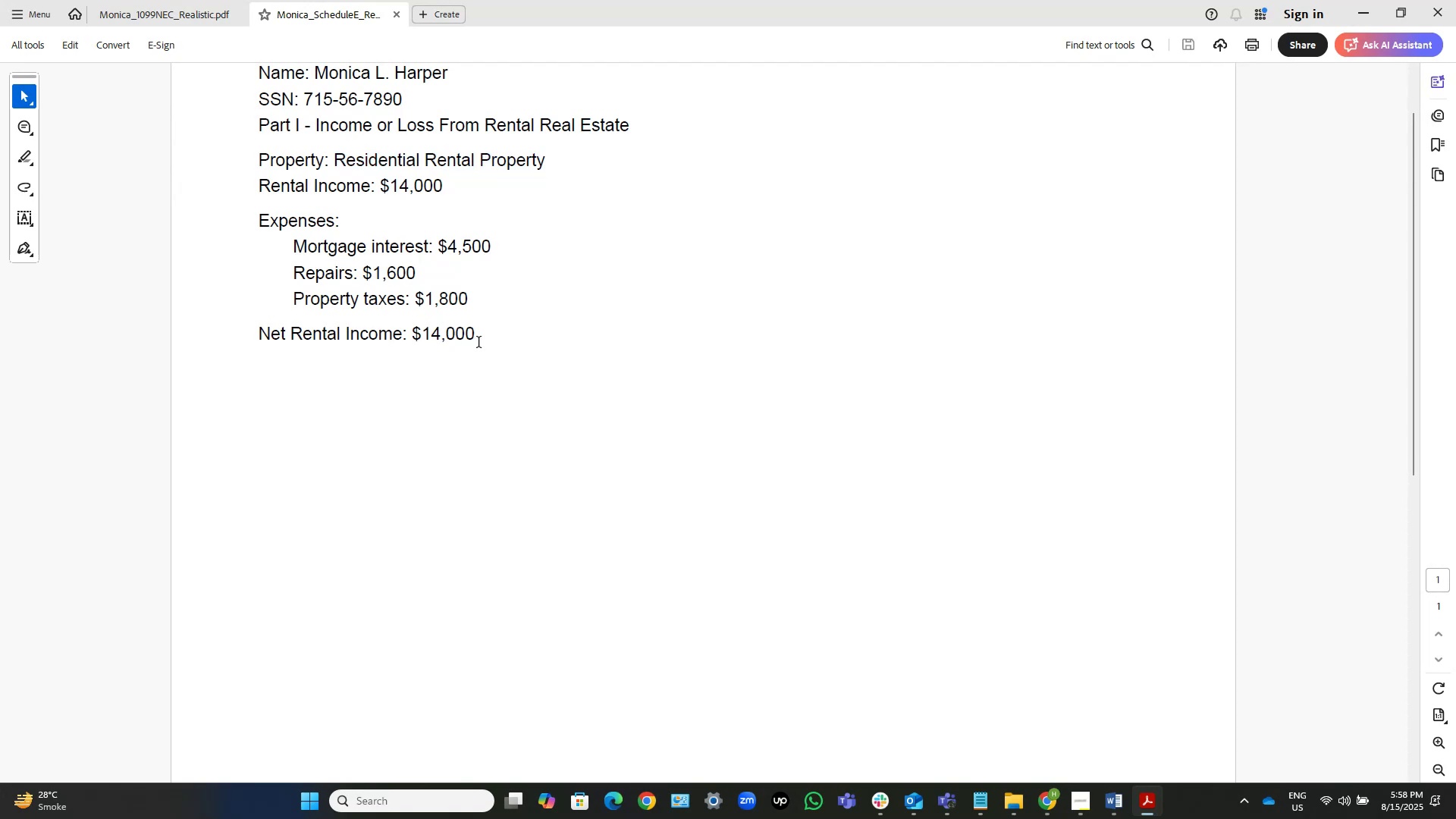 
left_click_drag(start_coordinate=[481, 343], to_coordinate=[280, 186])
 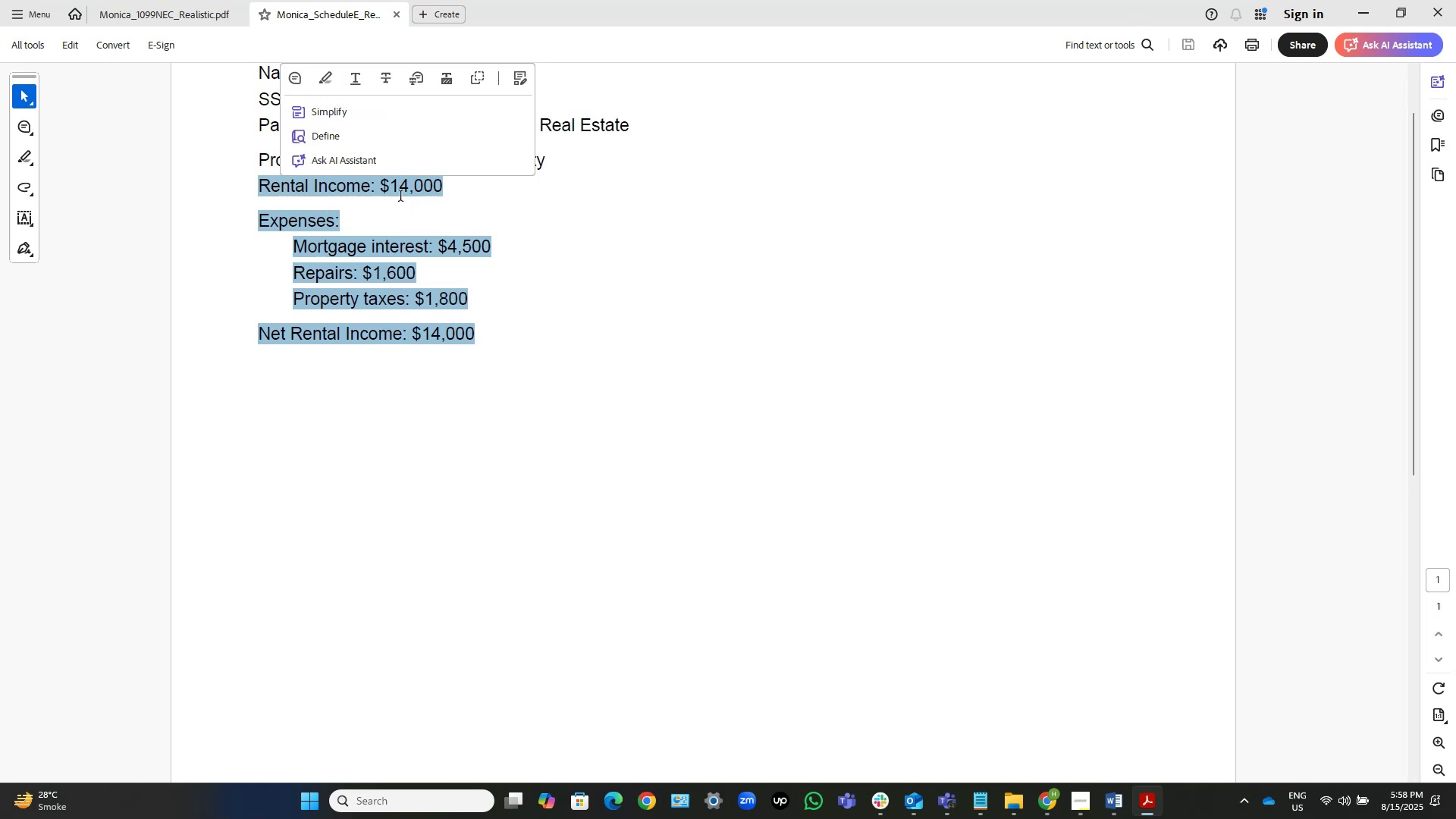 
left_click_drag(start_coordinate=[380, 334], to_coordinate=[388, 334])
 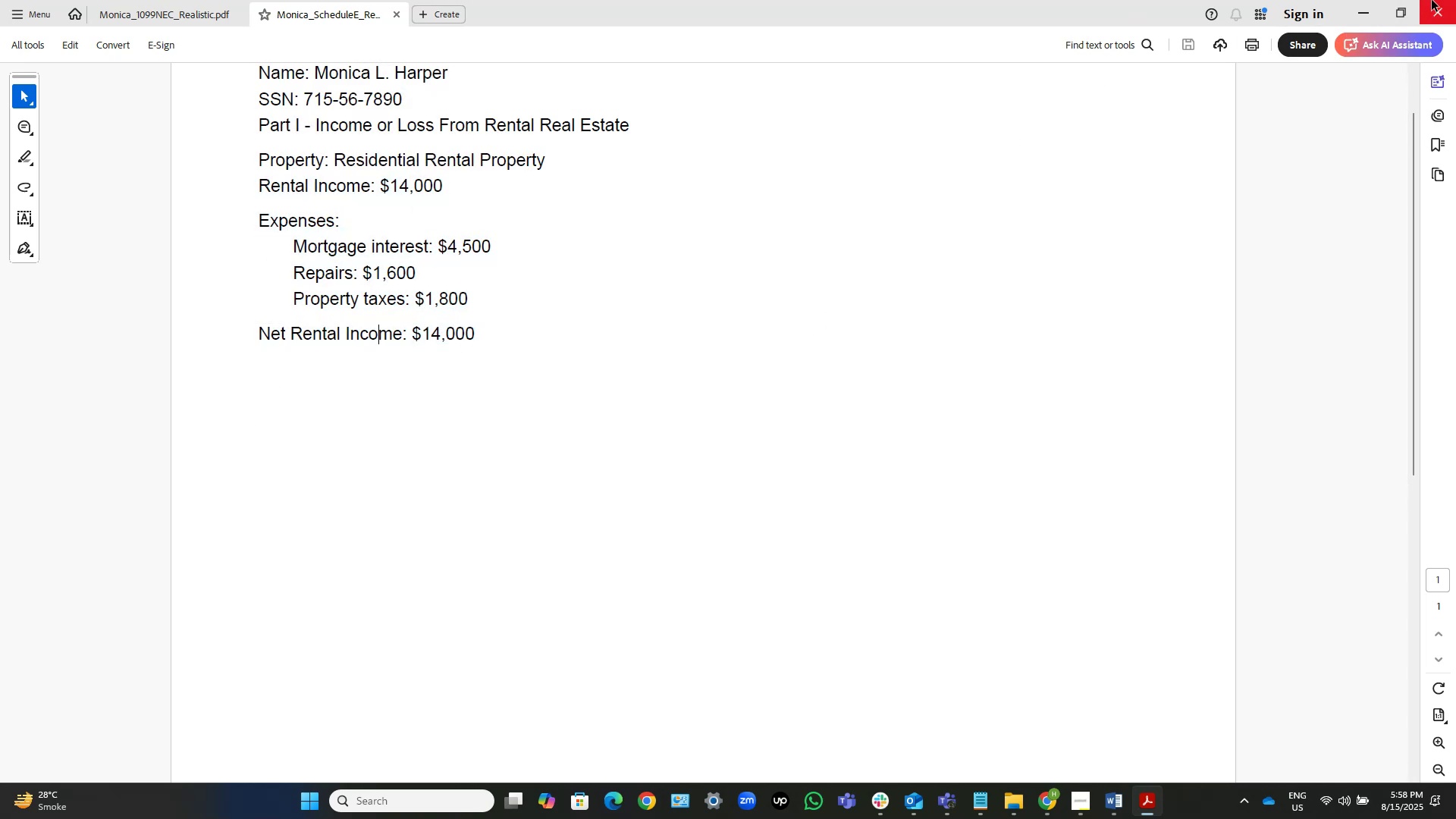 
wait(5.01)
 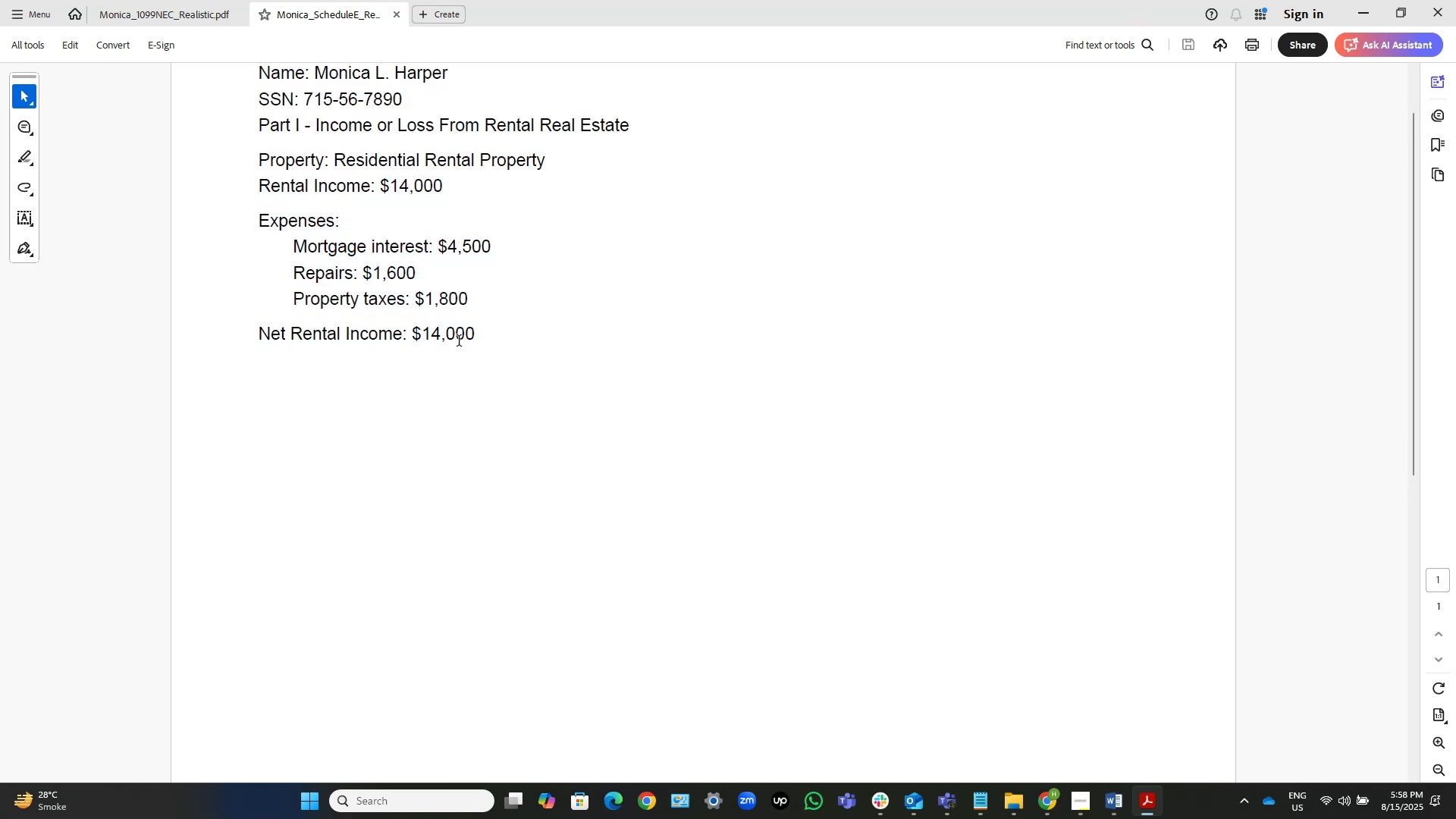 
left_click([1360, 11])
 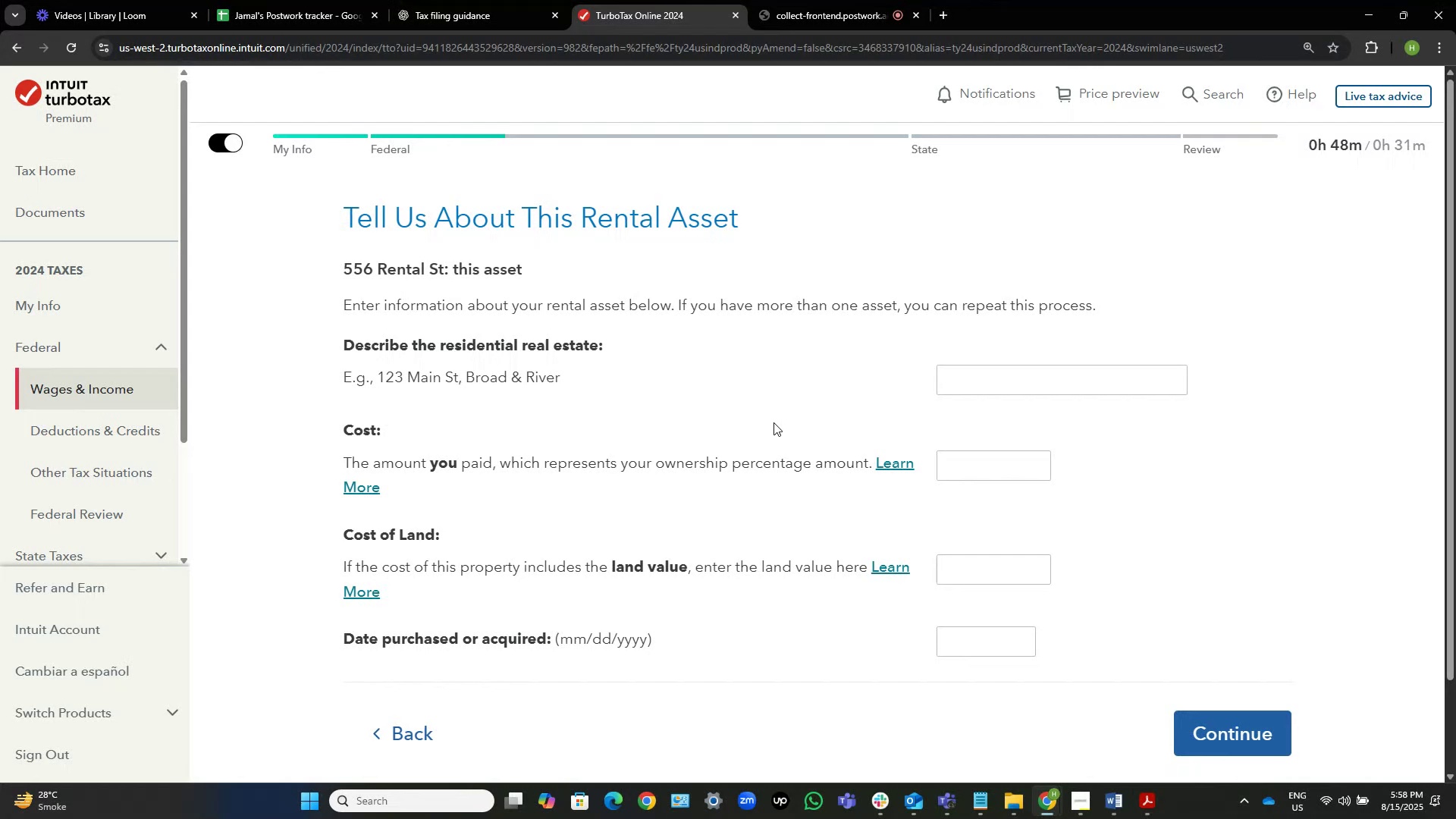 
scroll: coordinate [758, 434], scroll_direction: down, amount: 2.0
 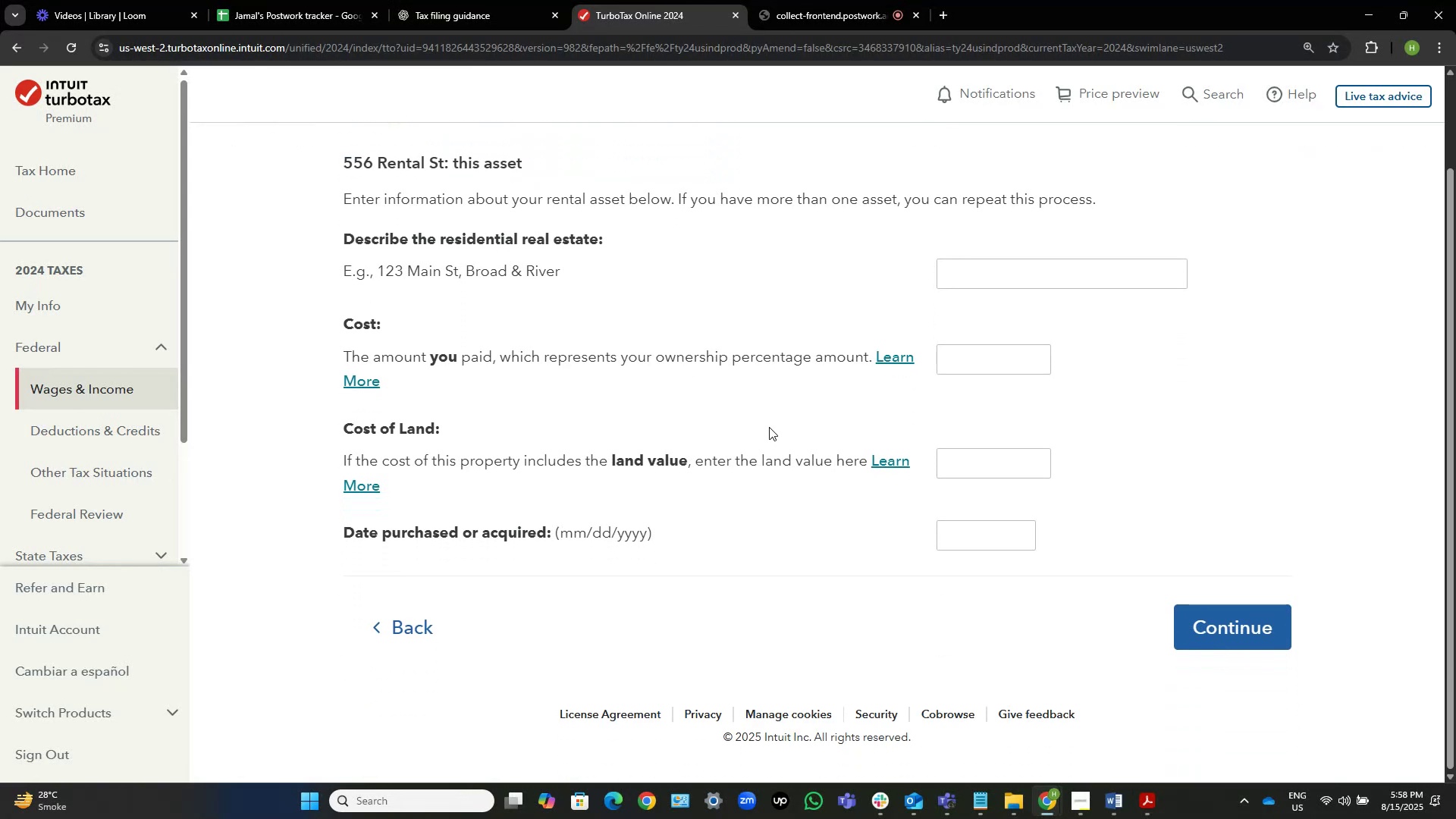 
wait(6.98)
 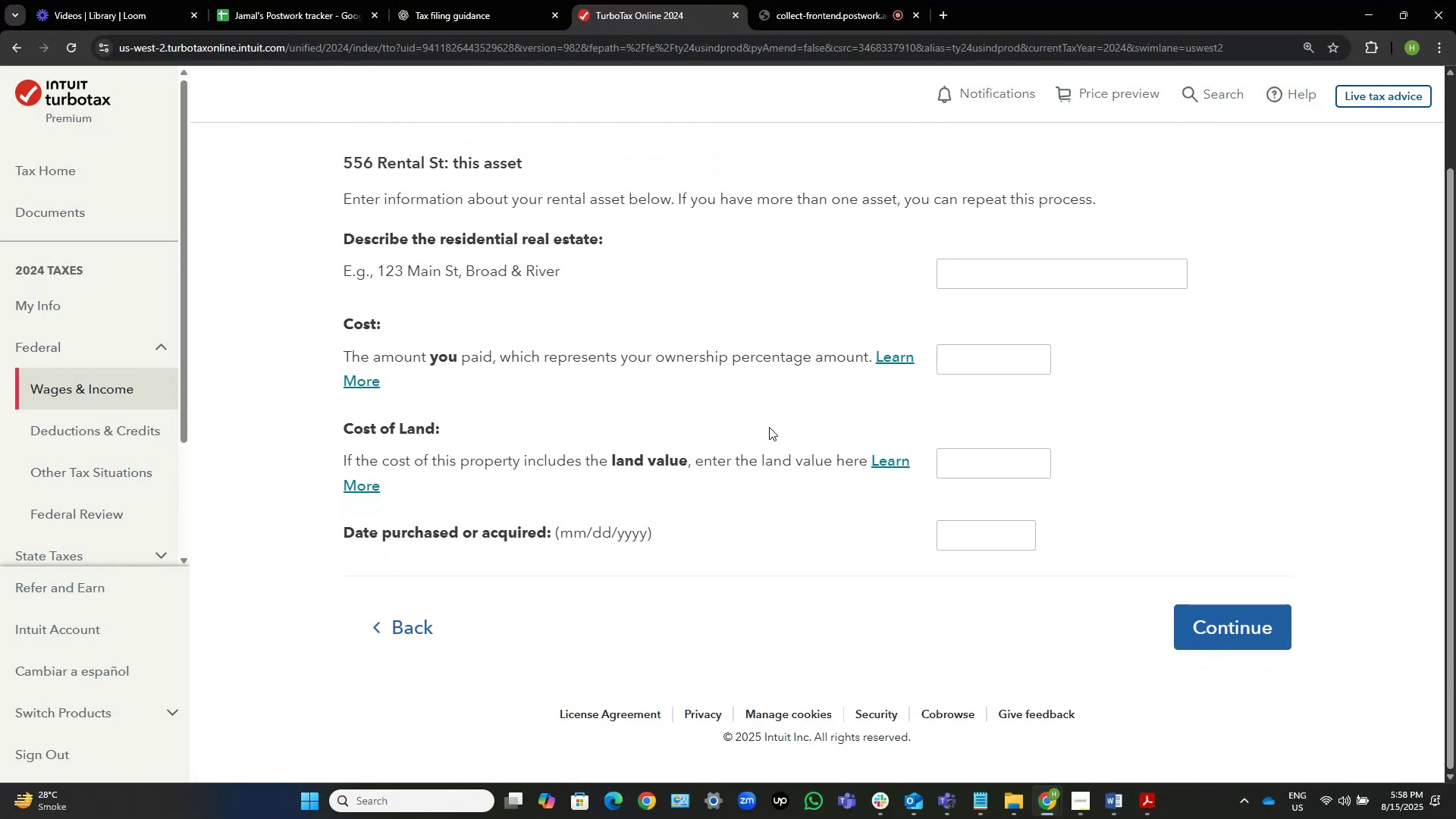 
scroll: coordinate [769, 427], scroll_direction: up, amount: 2.0
 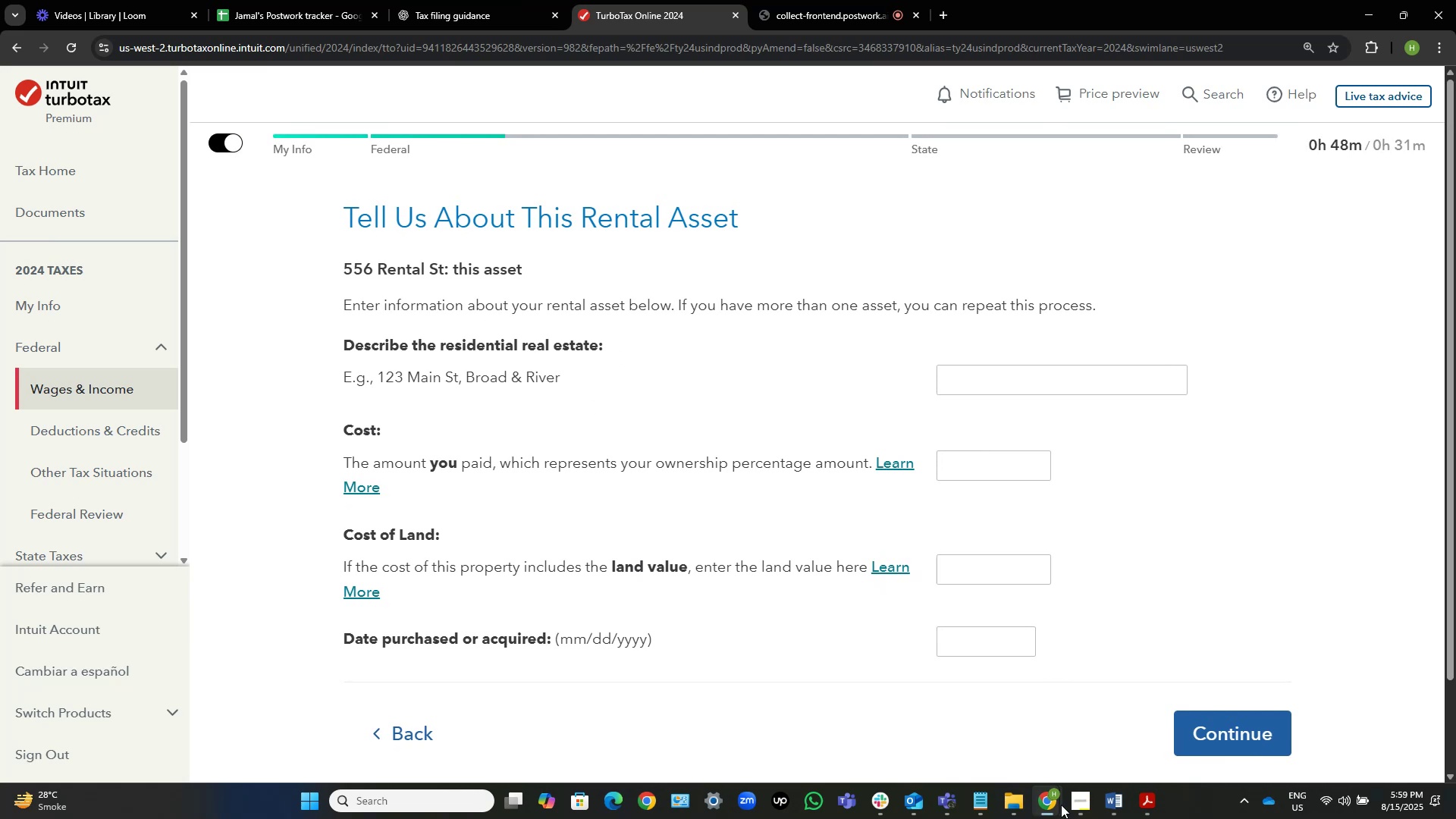 
wait(5.61)
 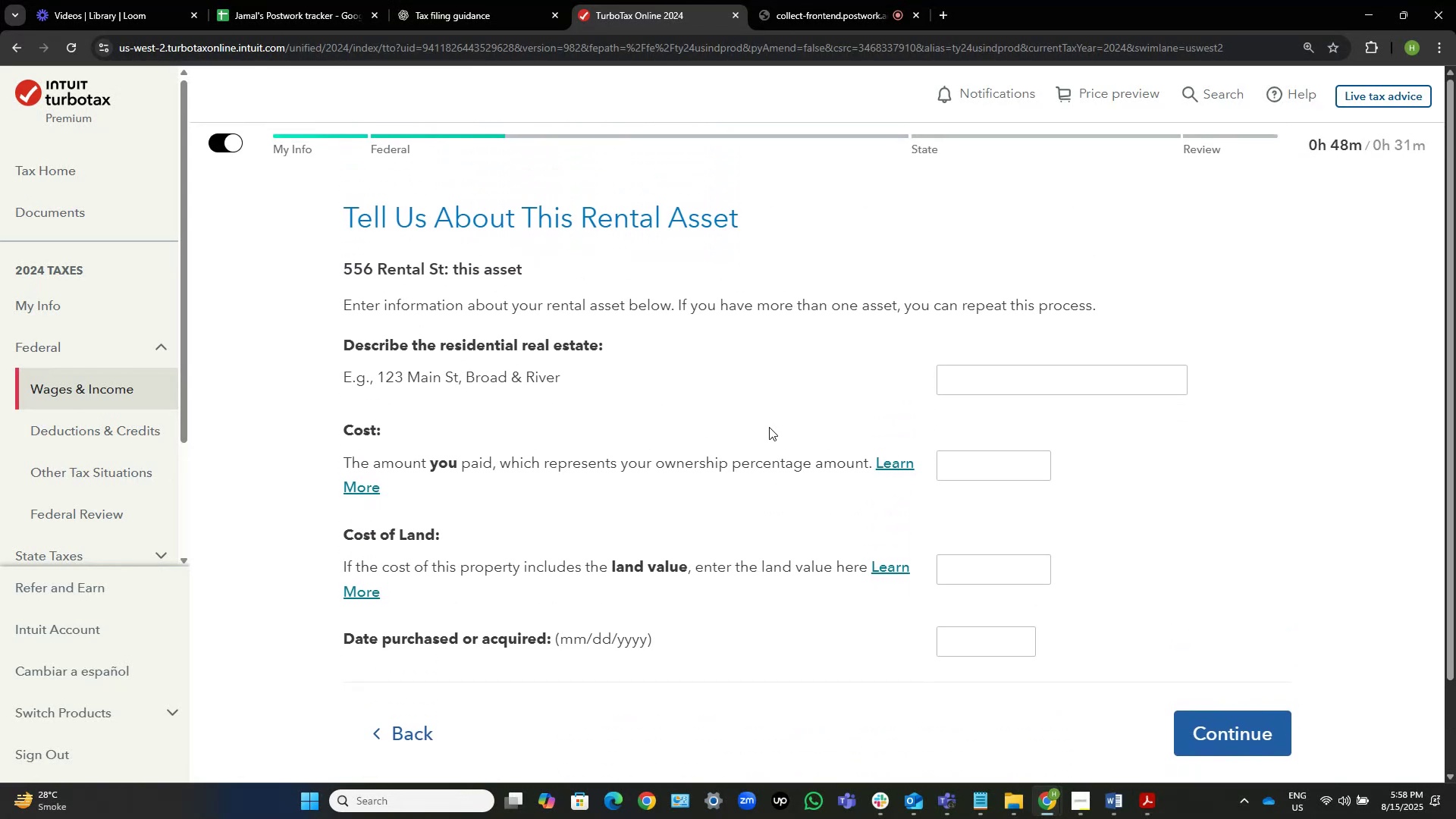 
left_click([1110, 807])
 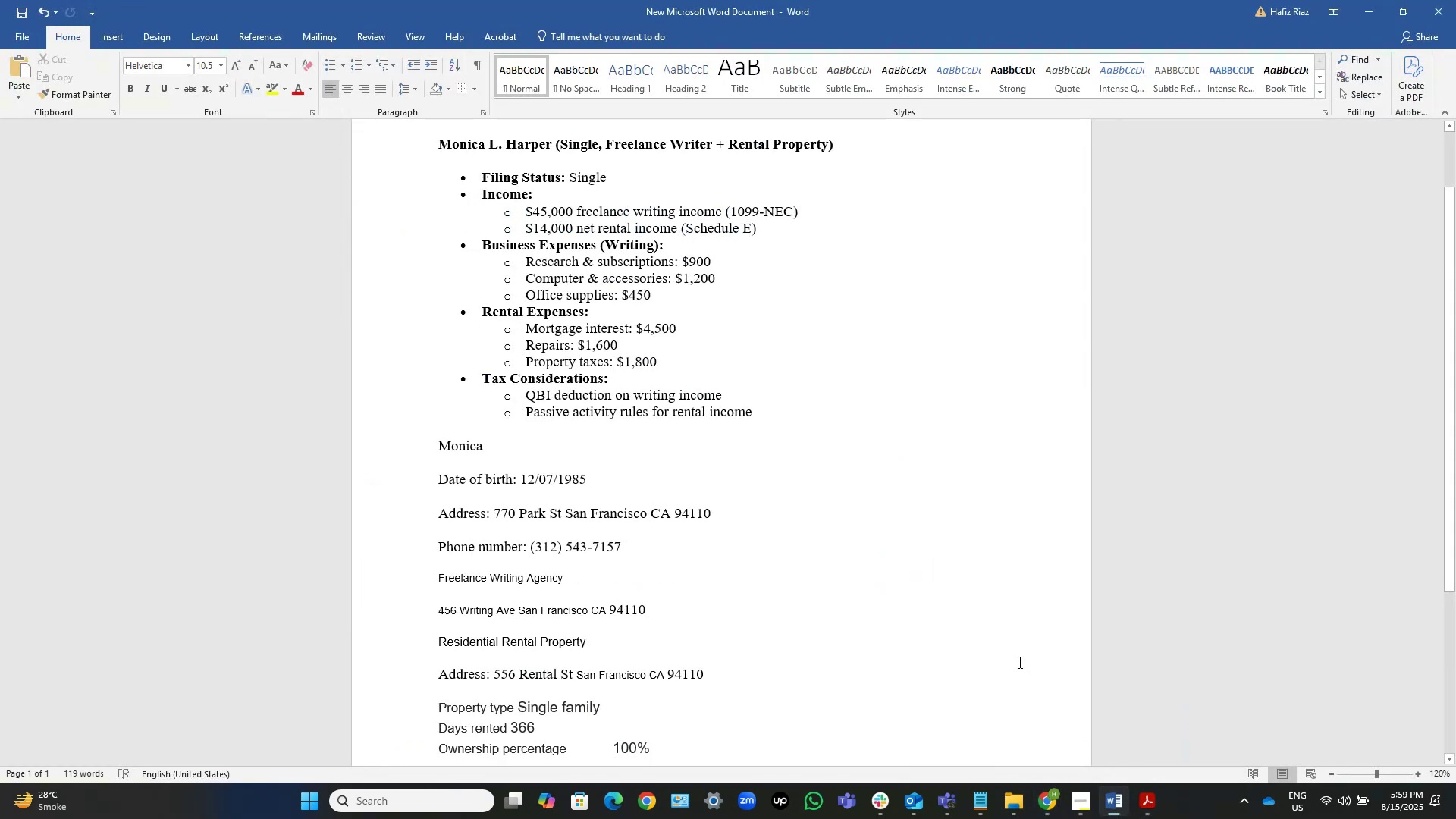 
scroll: coordinate [815, 450], scroll_direction: down, amount: 4.0
 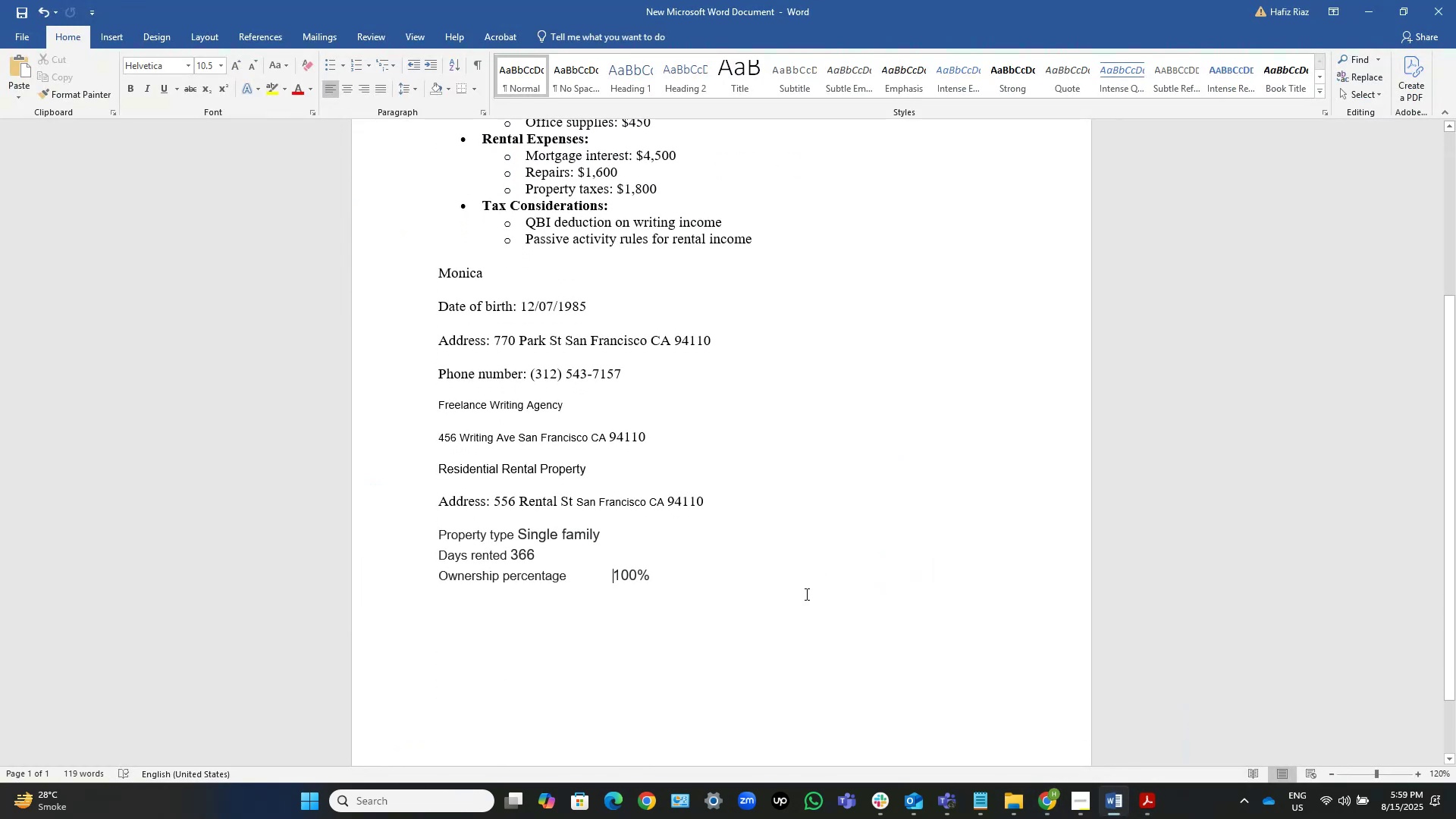 
wait(5.41)
 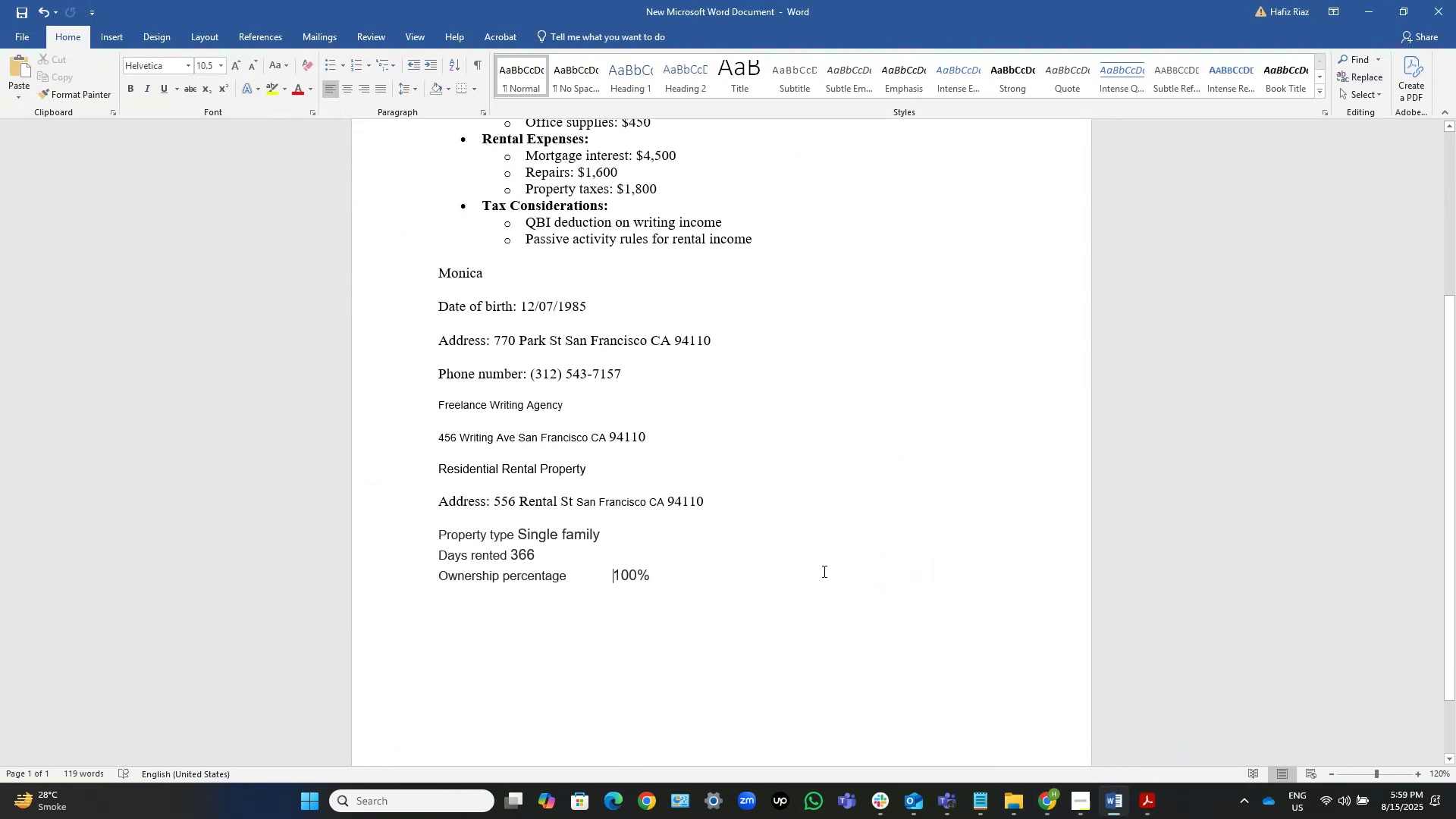 
key(Control+S)
 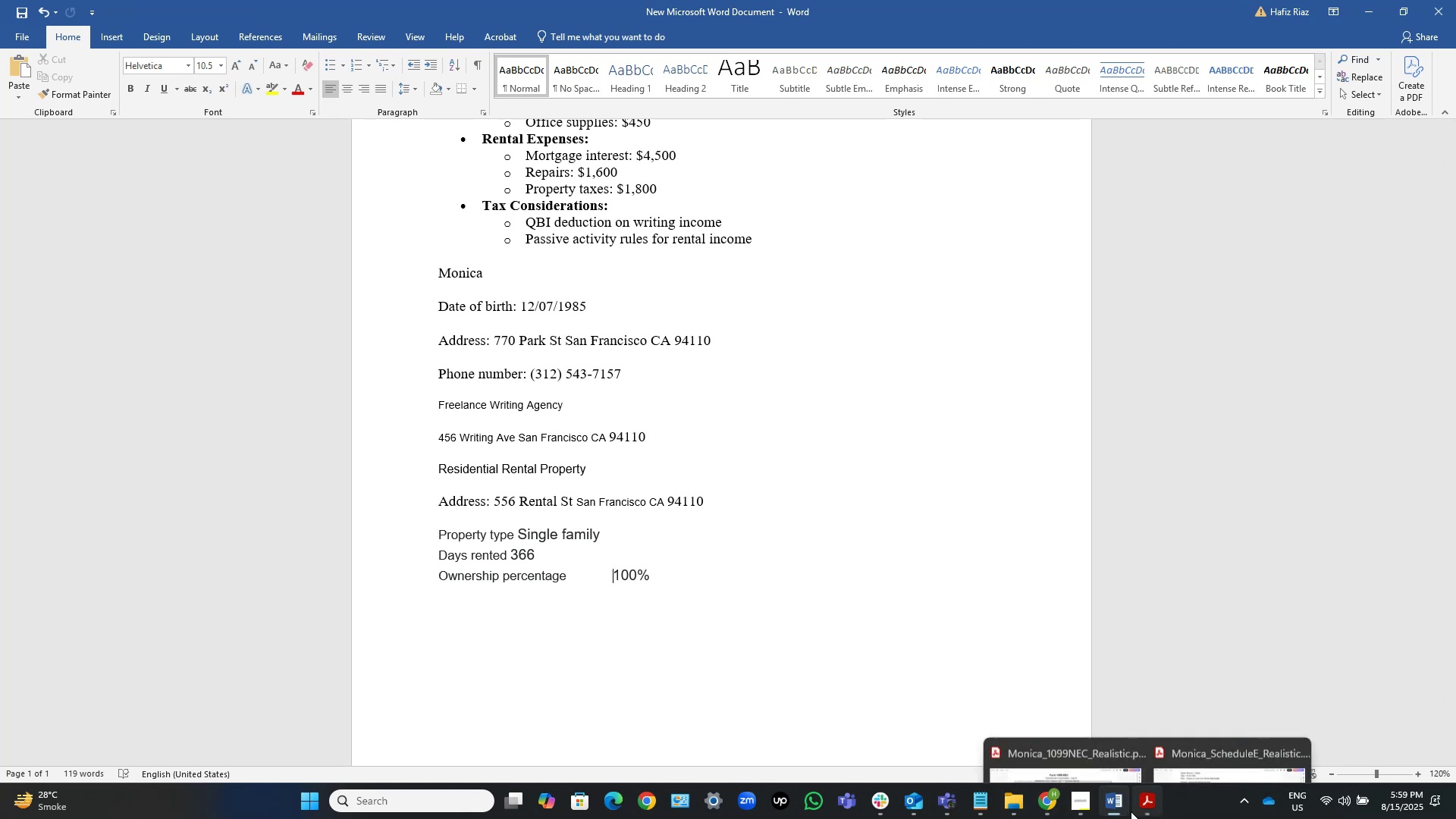 
left_click([1112, 804])
 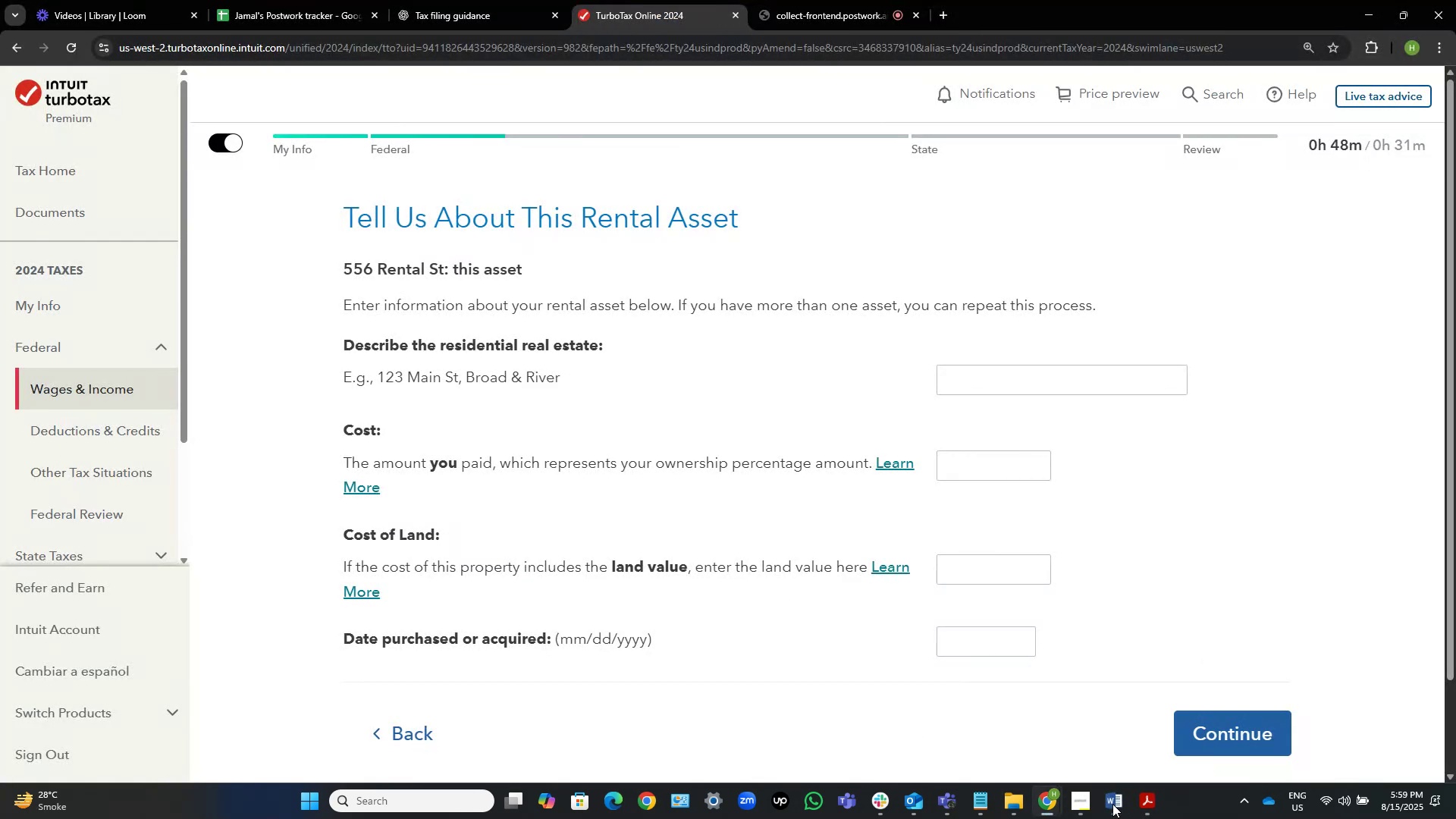 
left_click([1112, 804])
 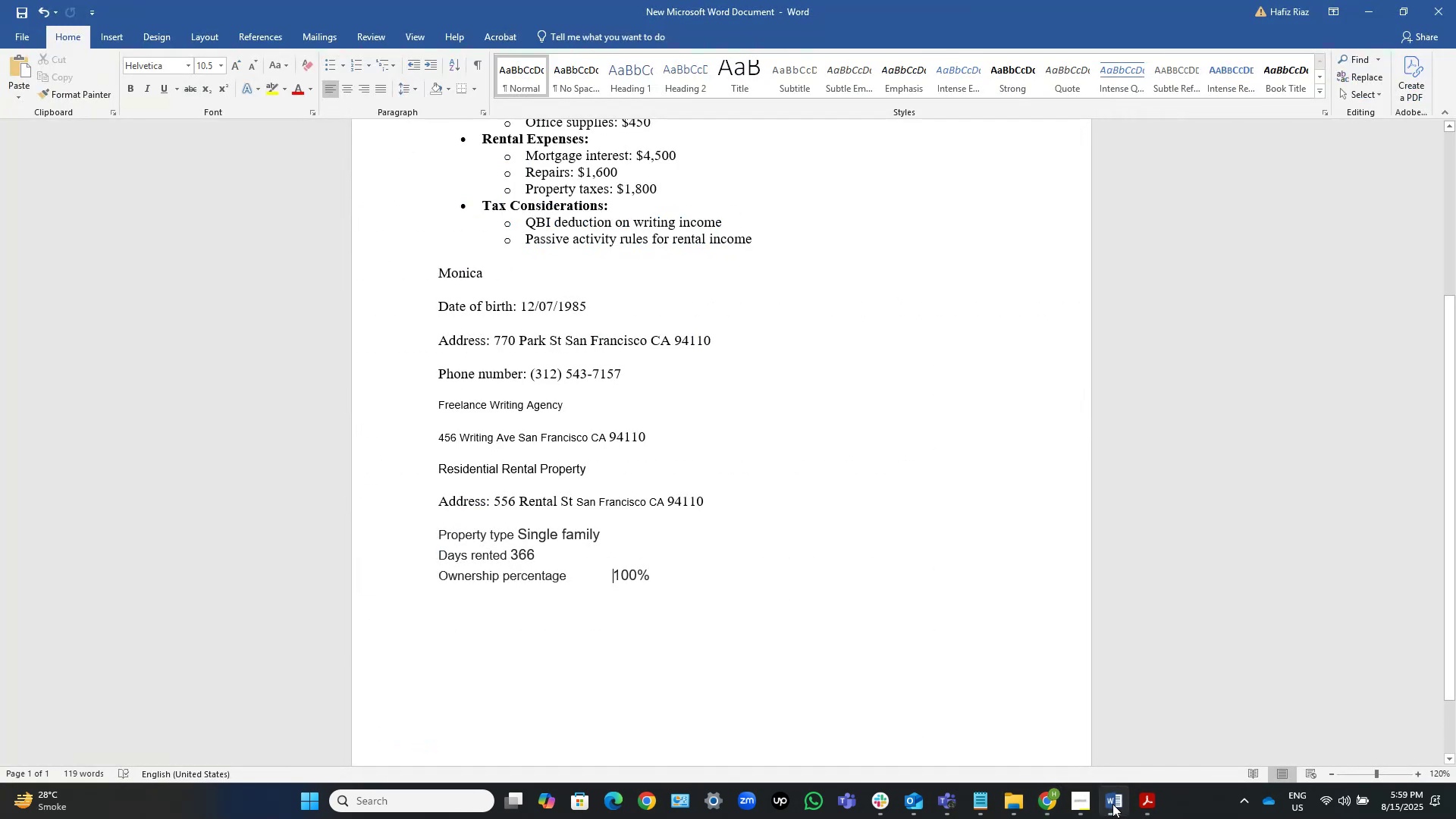 
left_click([1112, 804])
 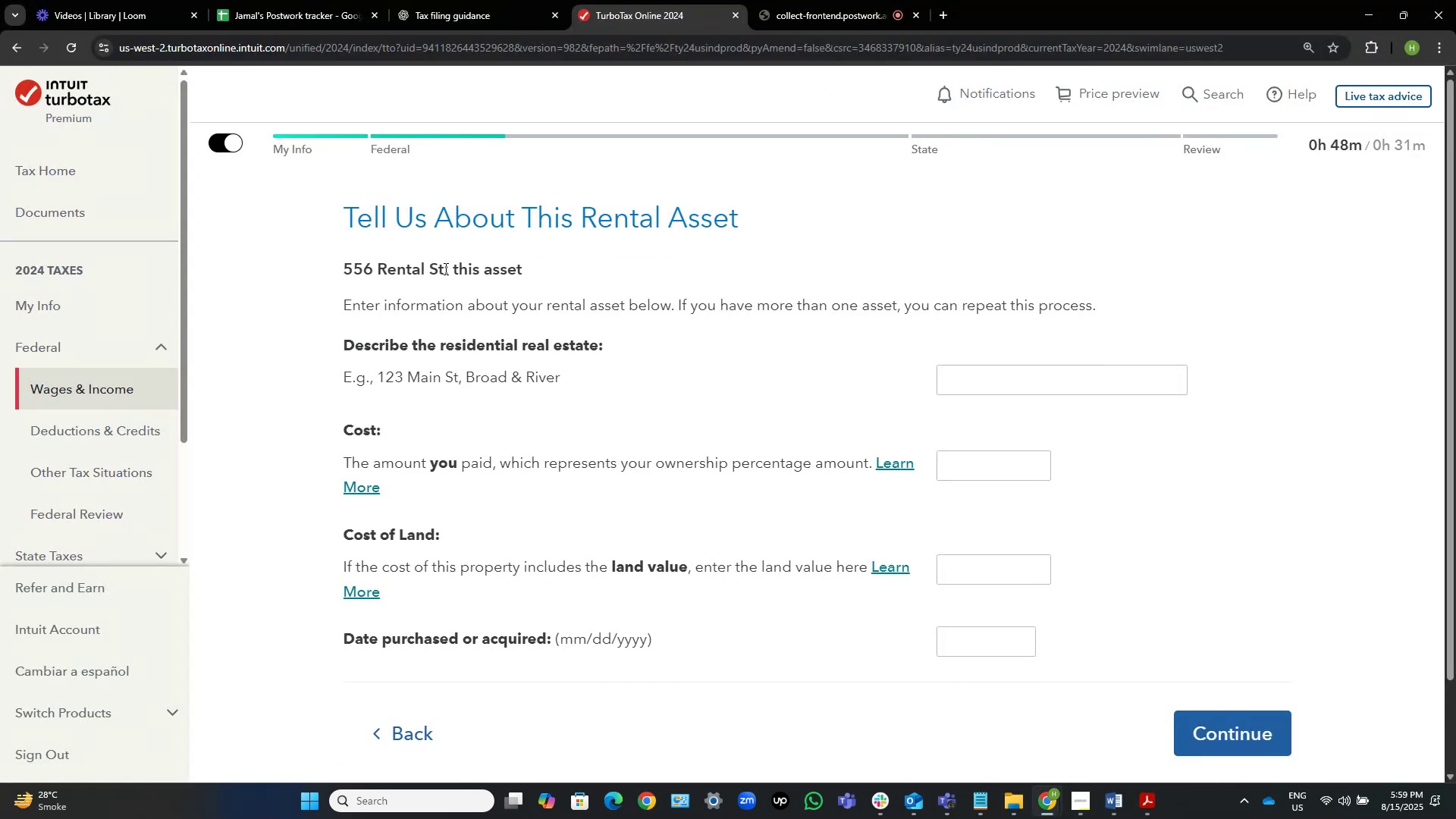 
left_click_drag(start_coordinate=[443, 268], to_coordinate=[315, 276])
 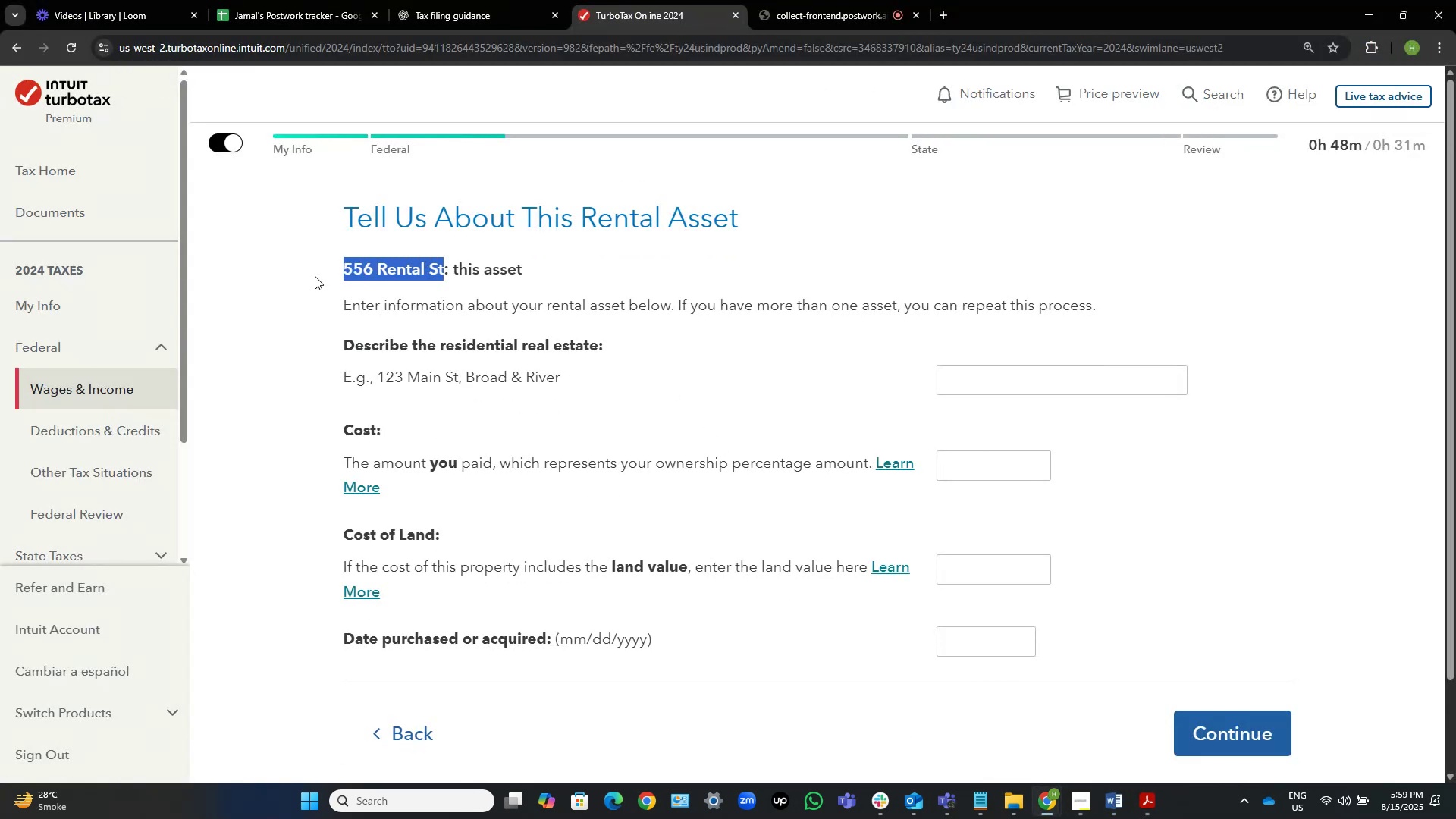 
key(Control+C)
 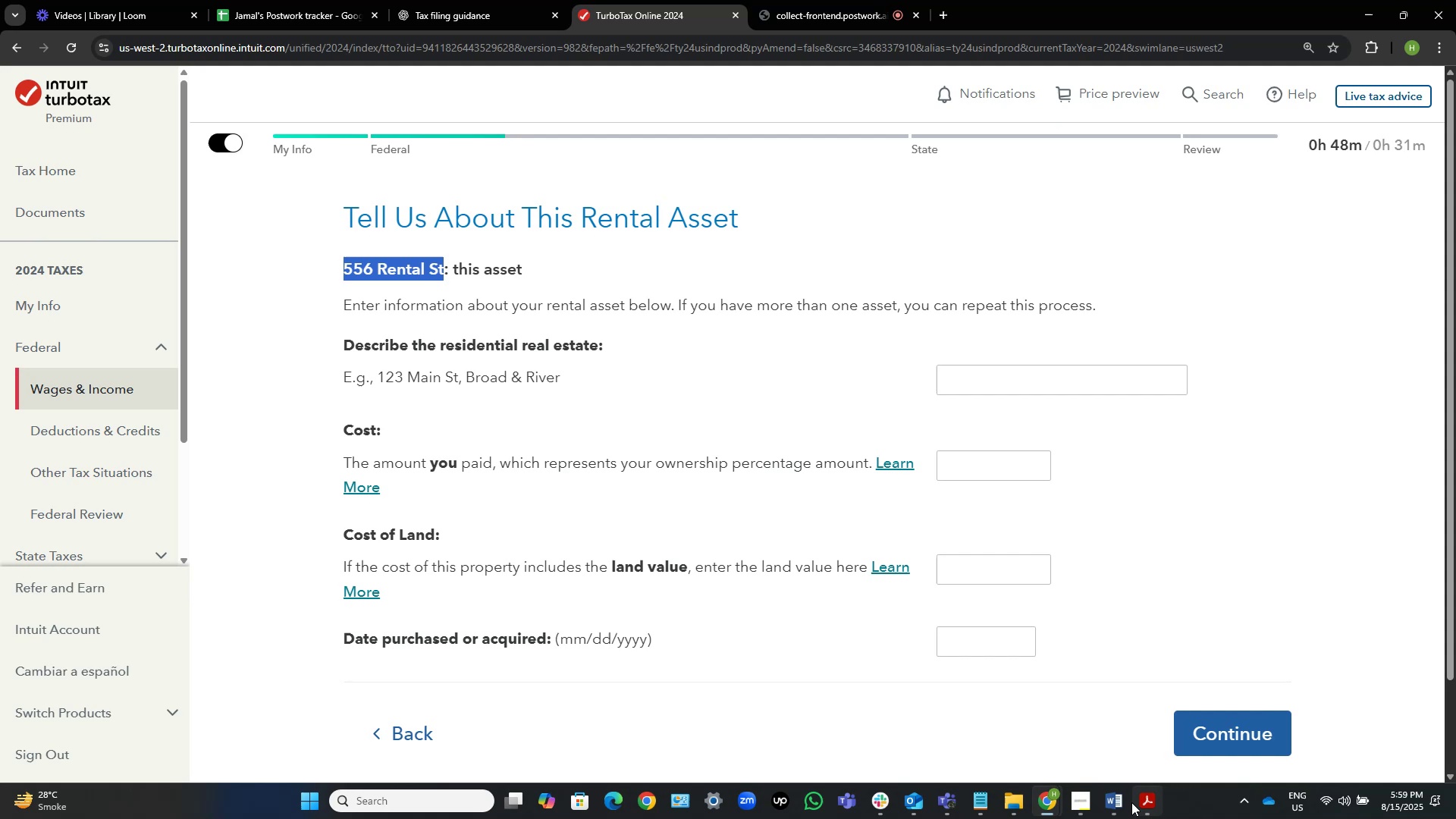 
left_click([1124, 808])
 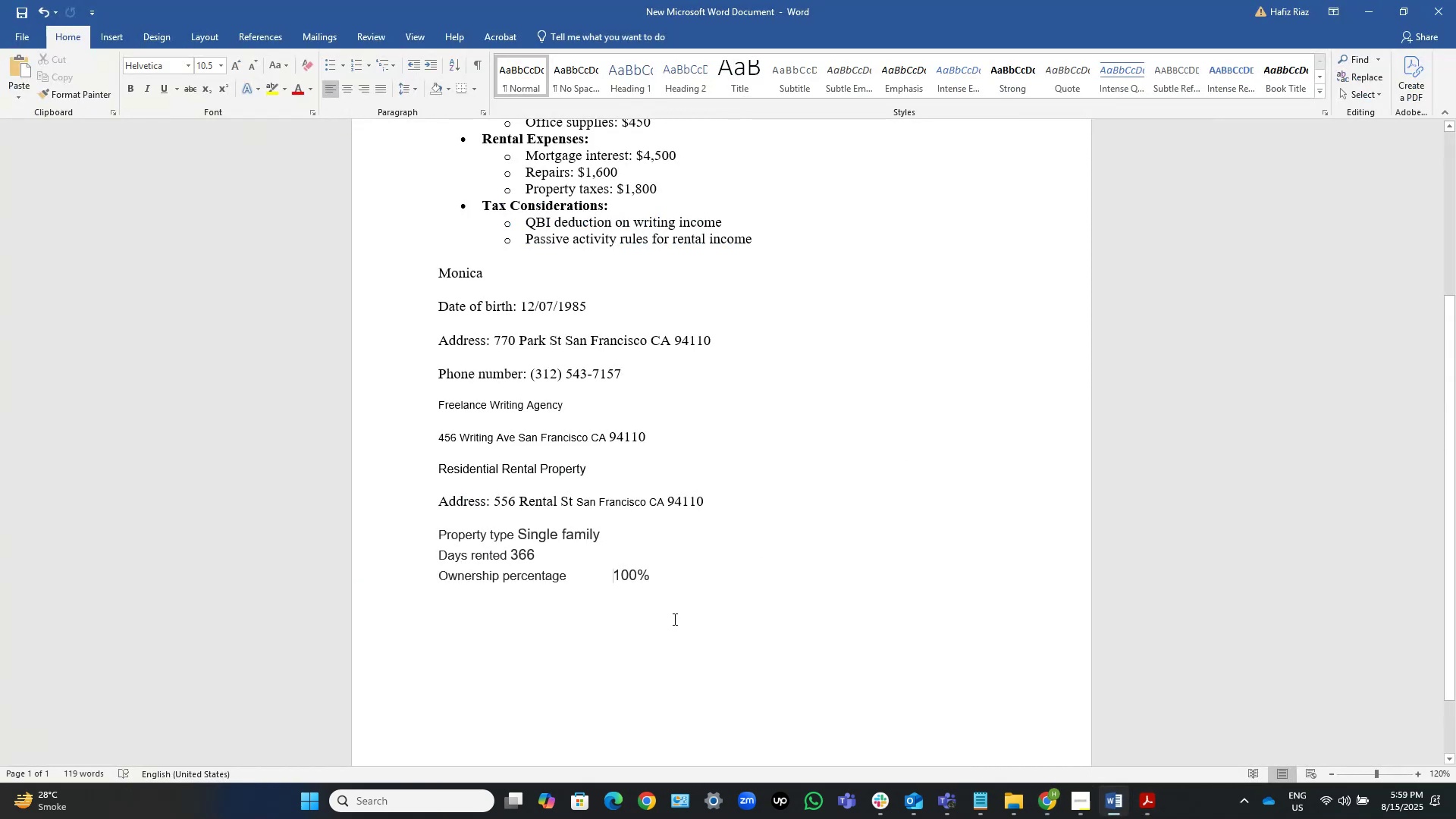 
key(End)
 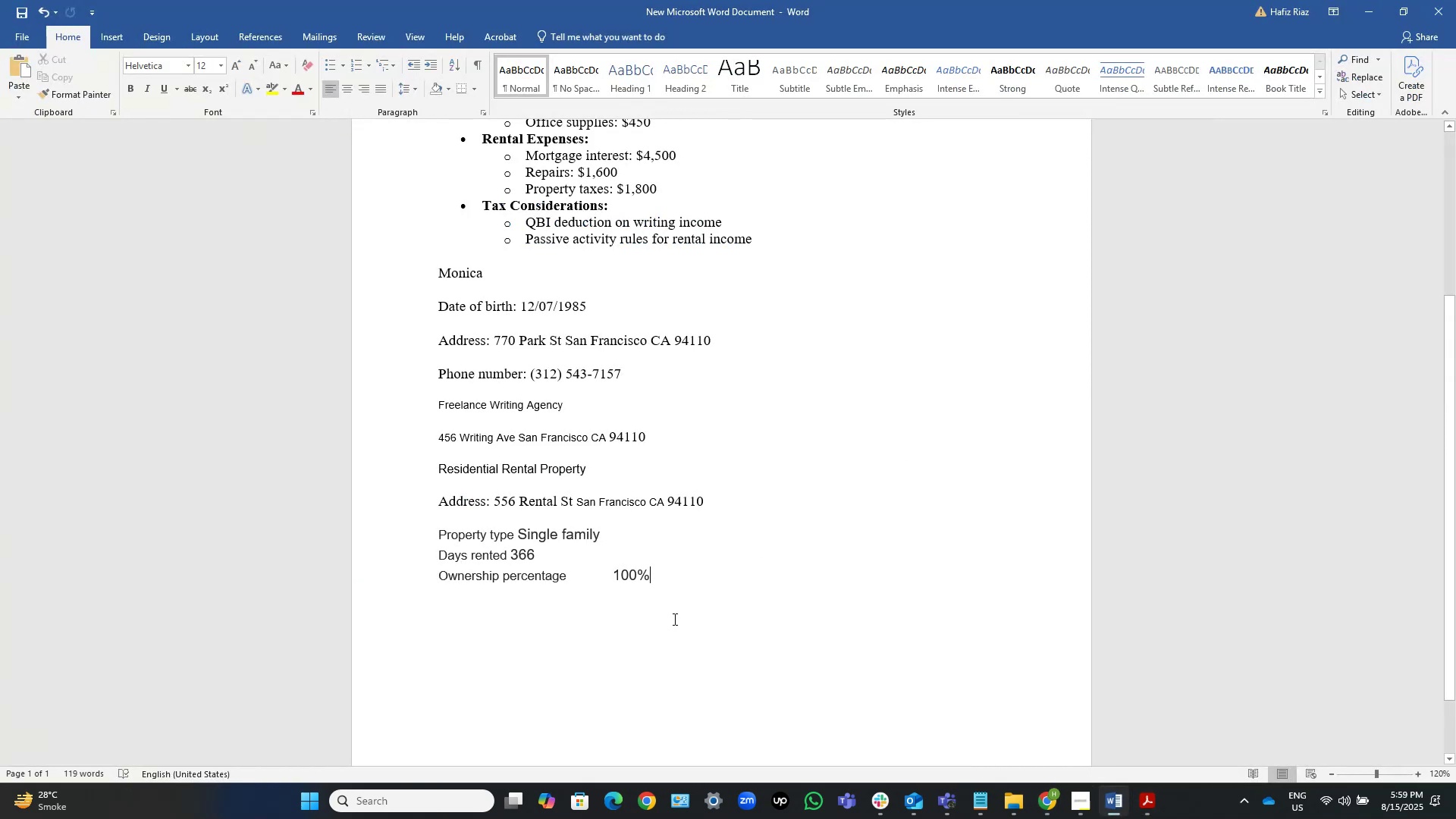 
key(NumpadEnter)
 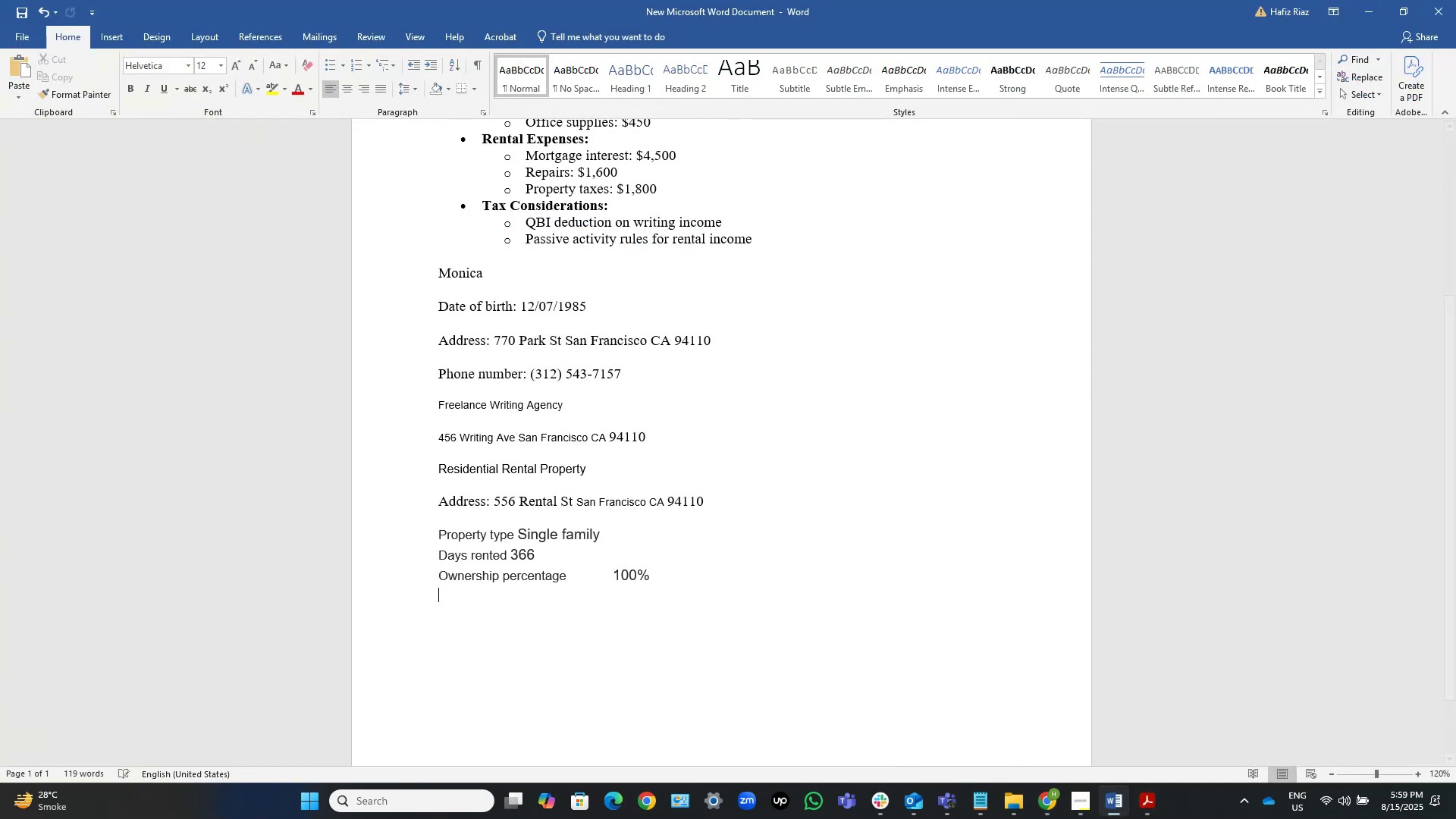 
key(Control+ControlLeft)
 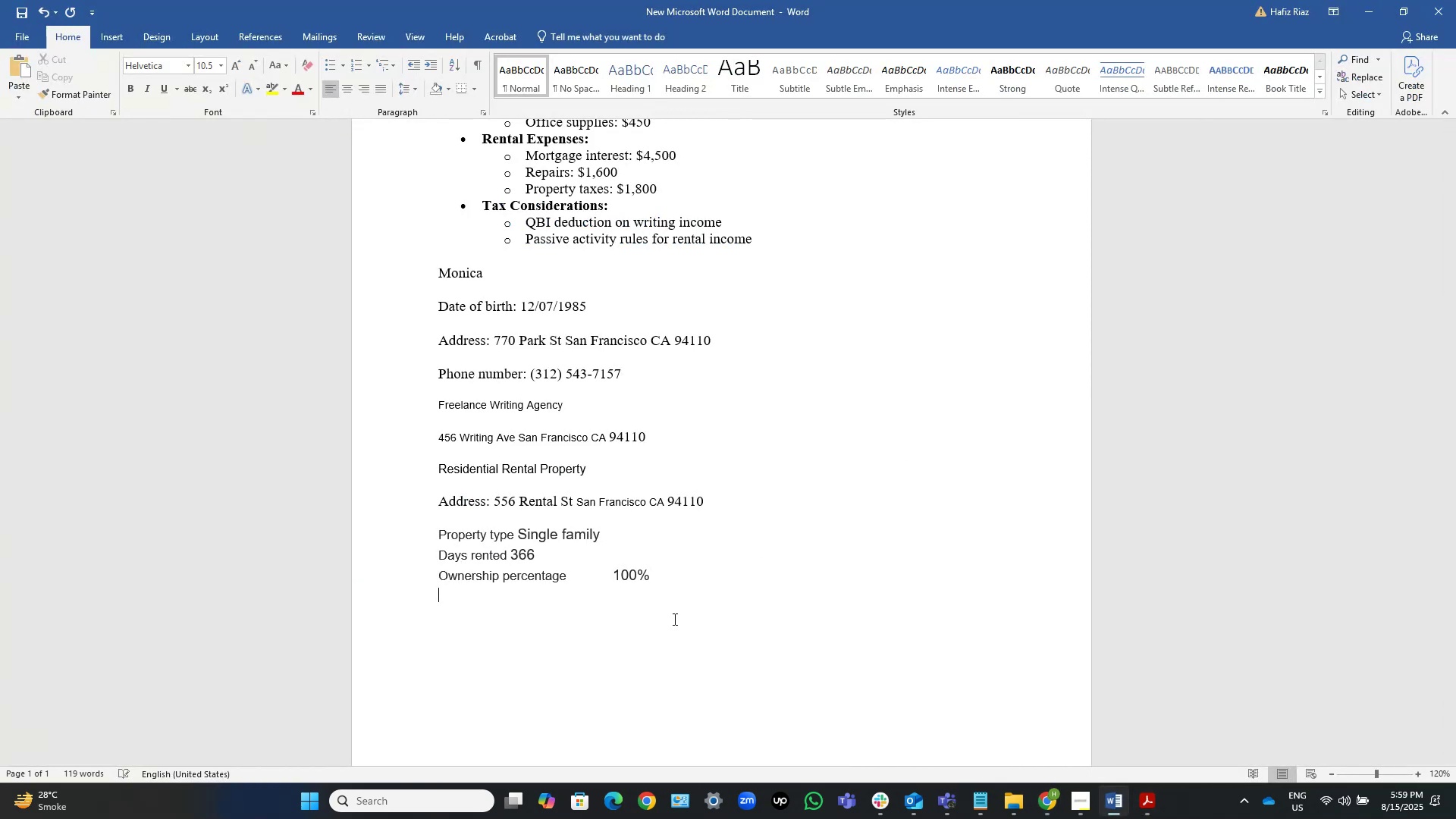 
key(Control+V)
 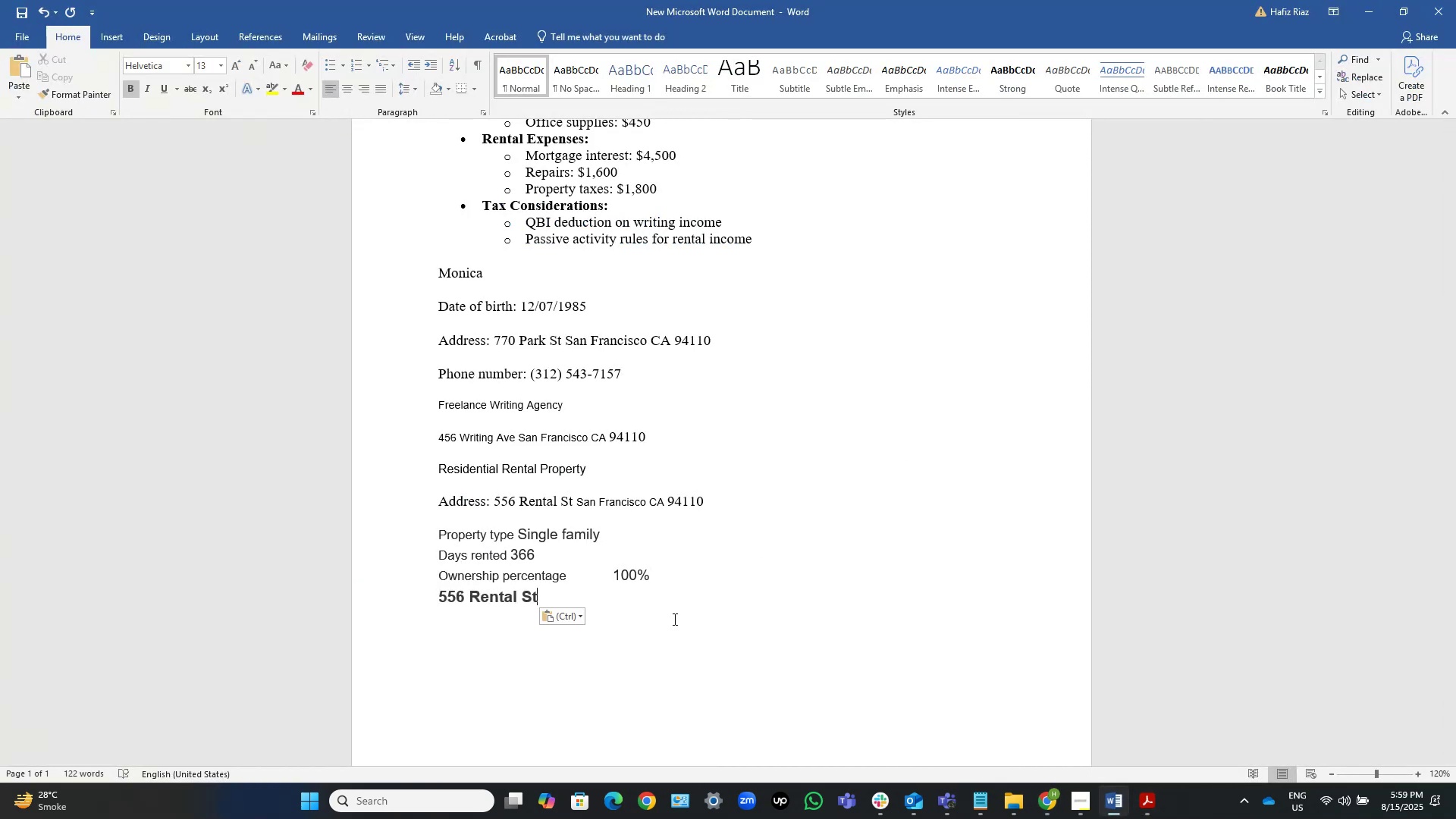 
key(Control+A)
 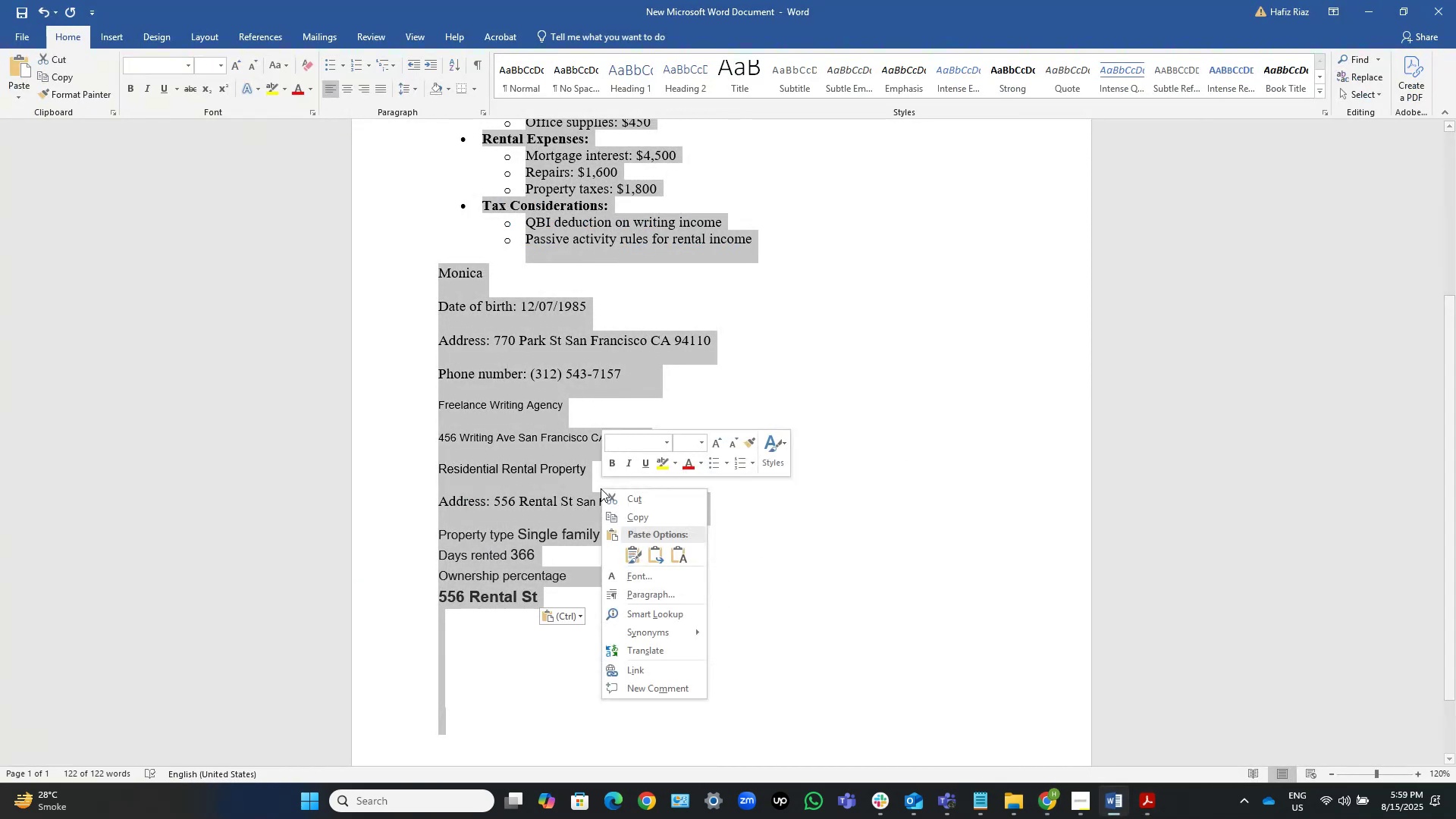 
left_click([763, 453])
 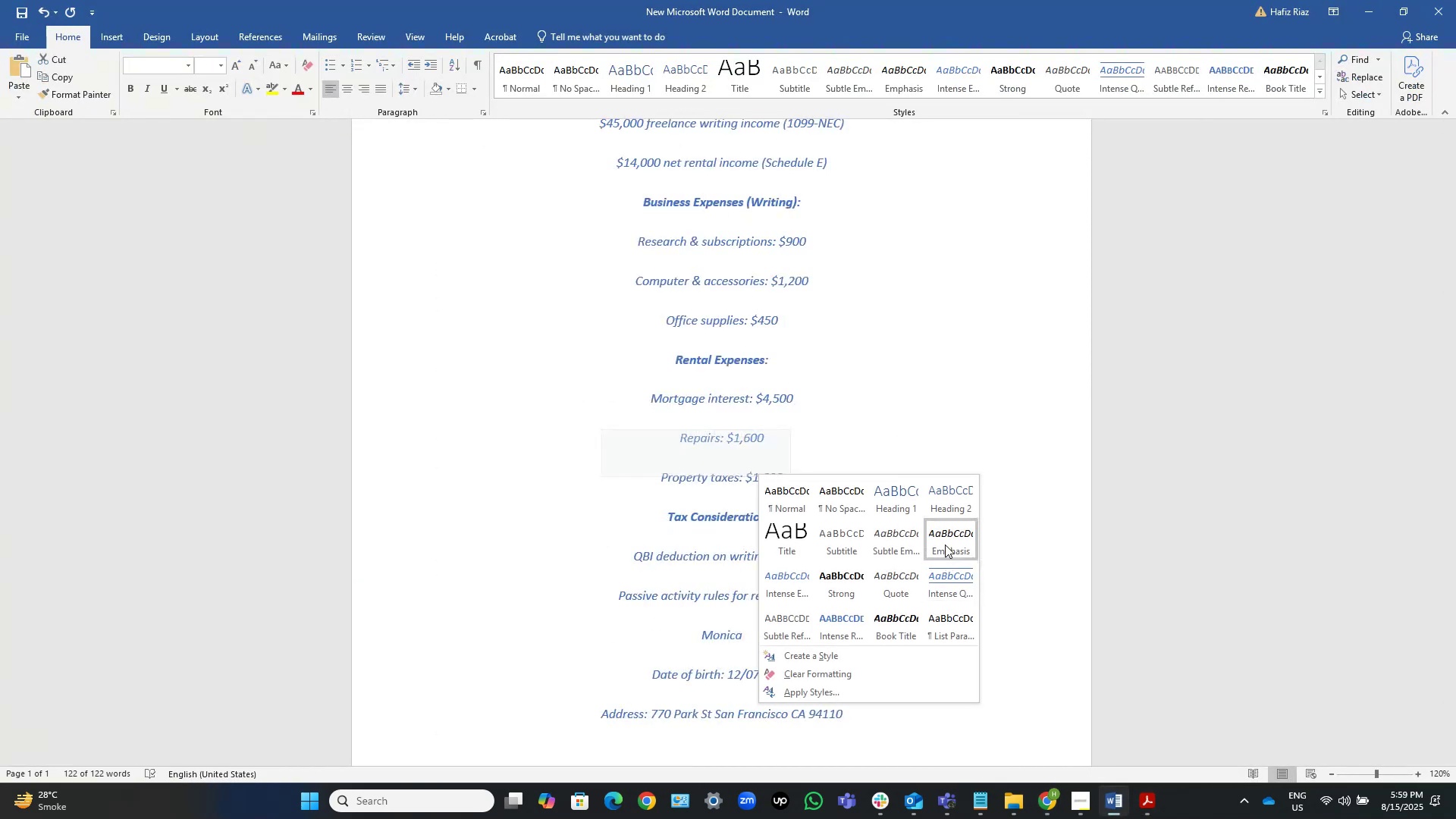 
left_click([945, 544])
 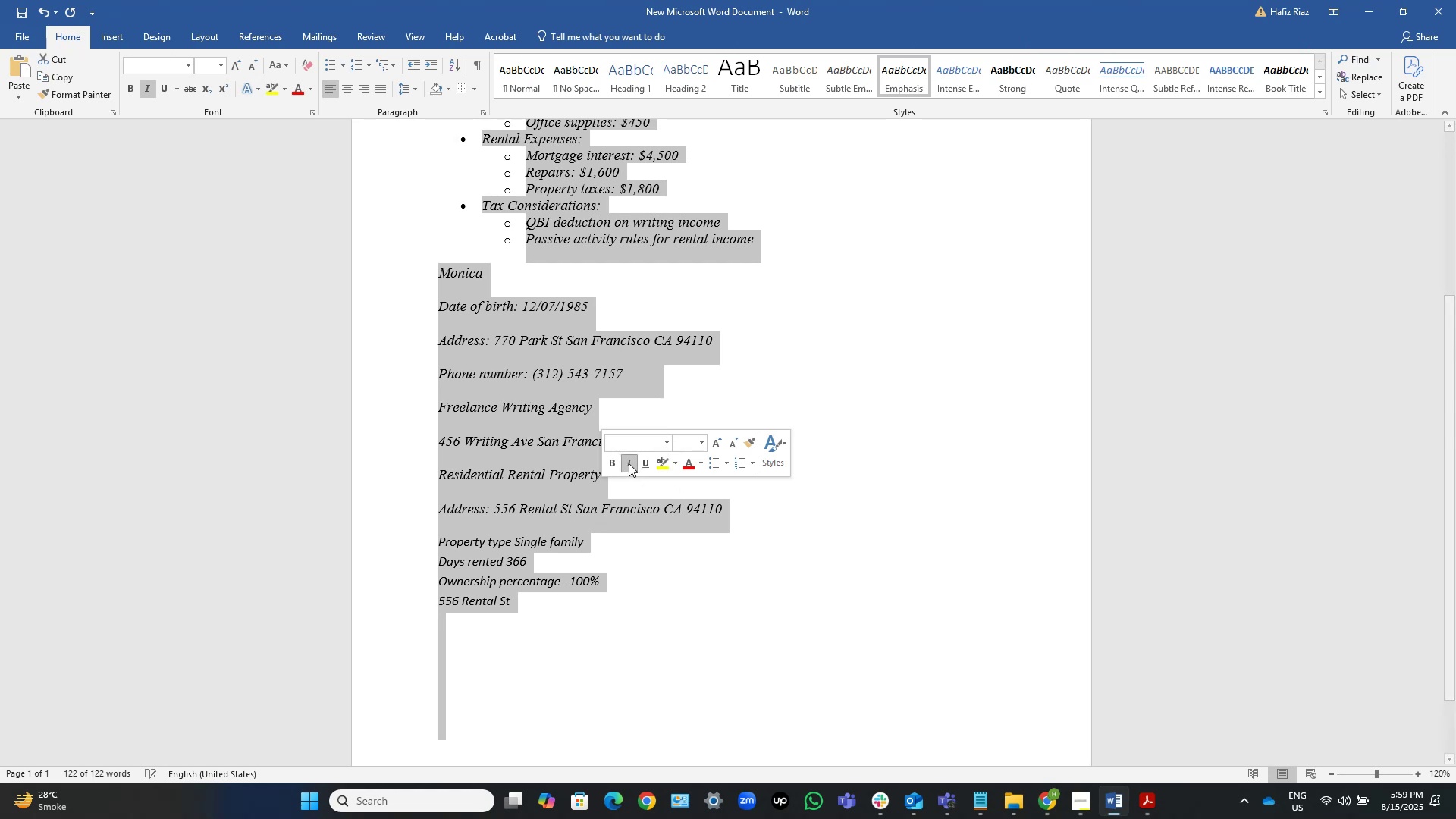 
left_click([629, 463])
 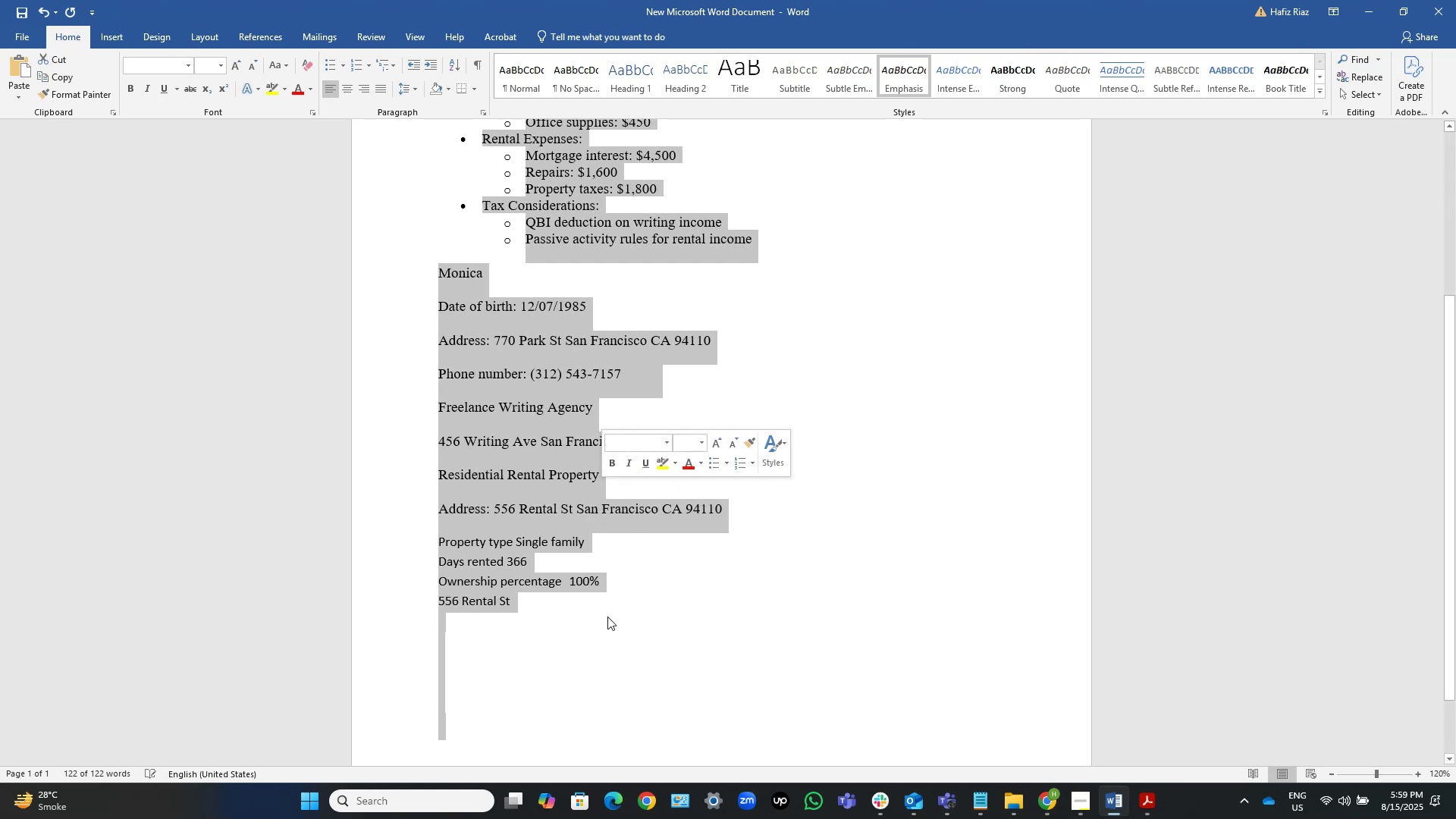 
left_click([610, 604])
 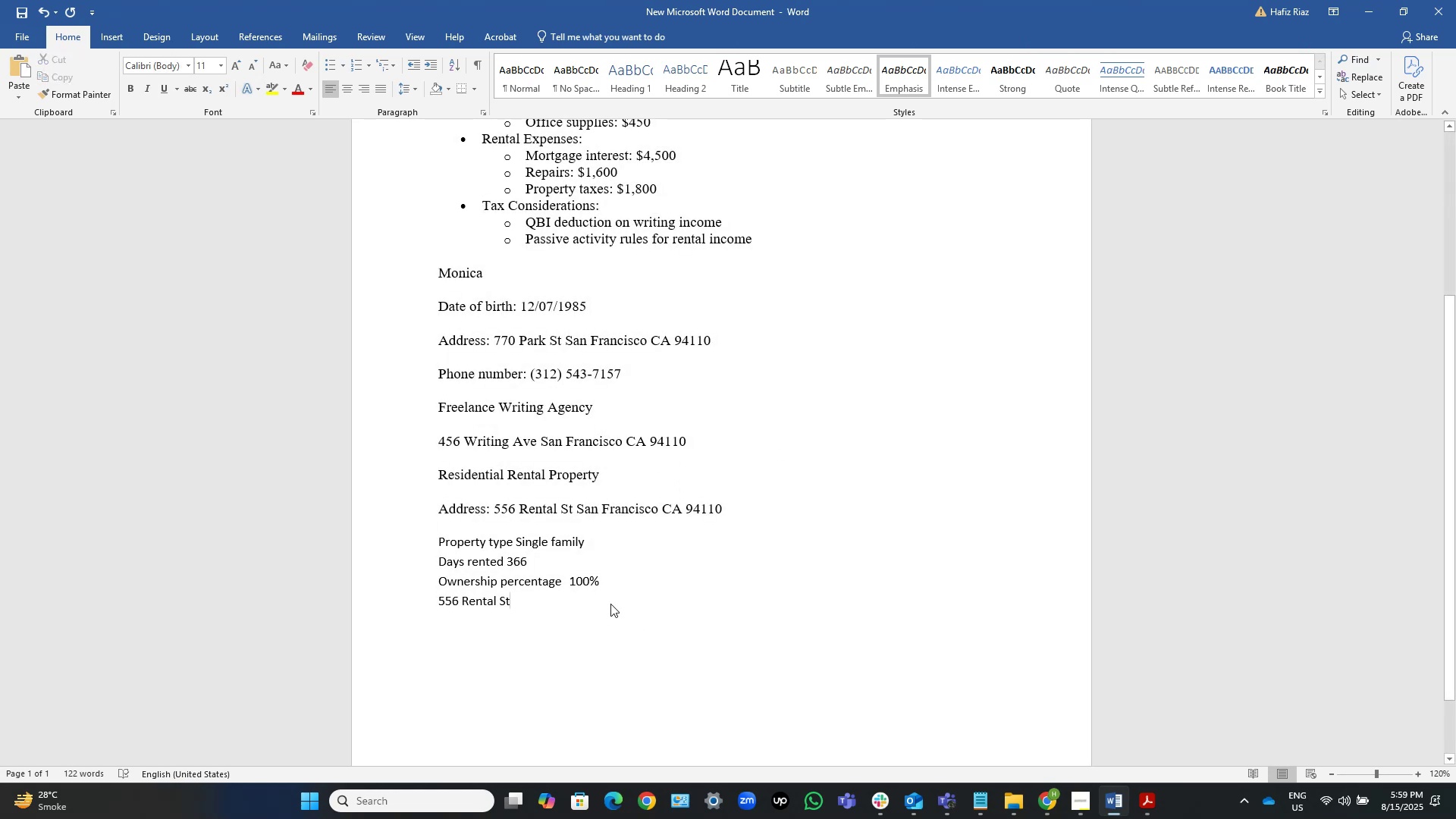 
key(ArrowDown)
 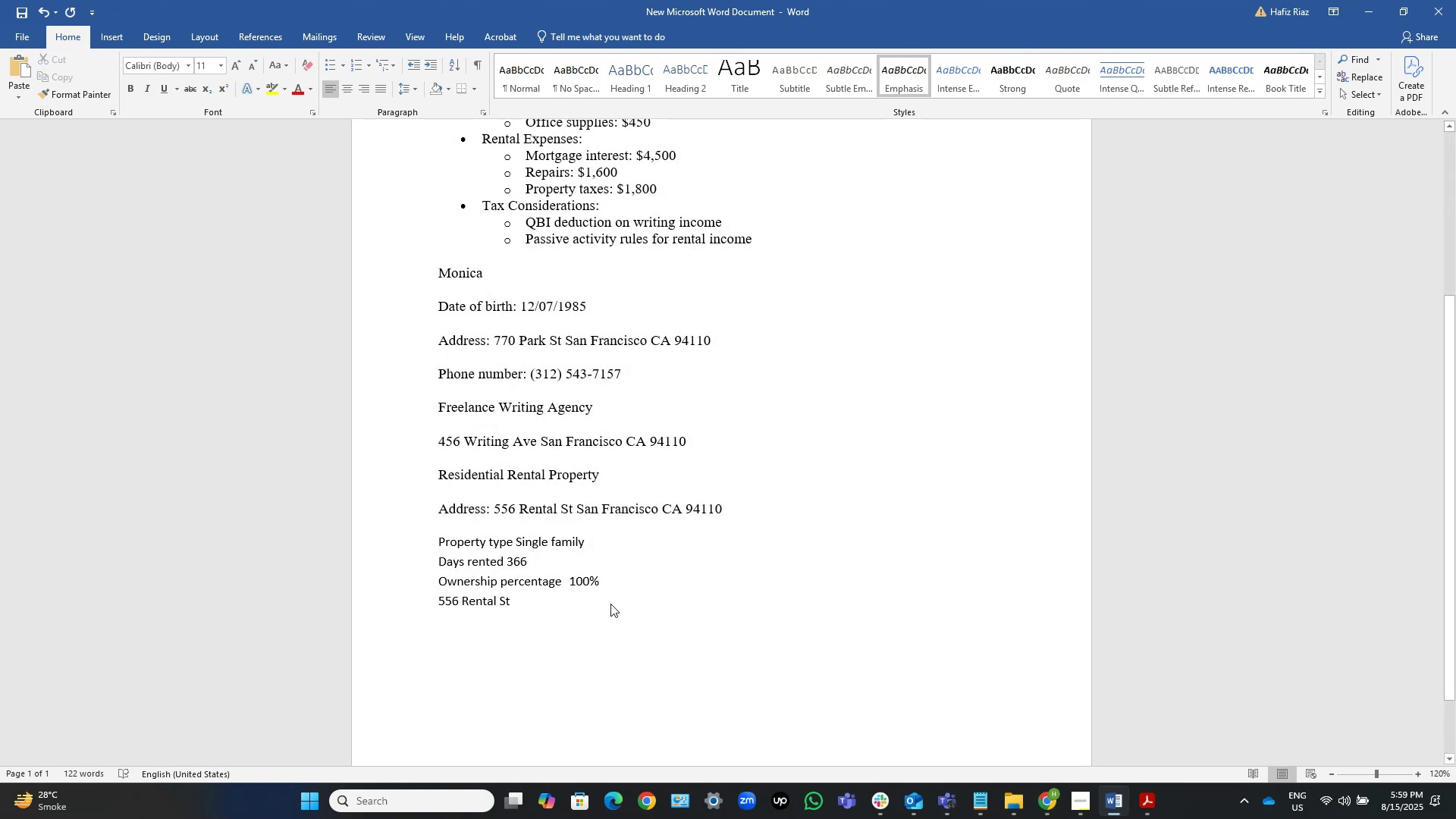 
key(ArrowUp)
 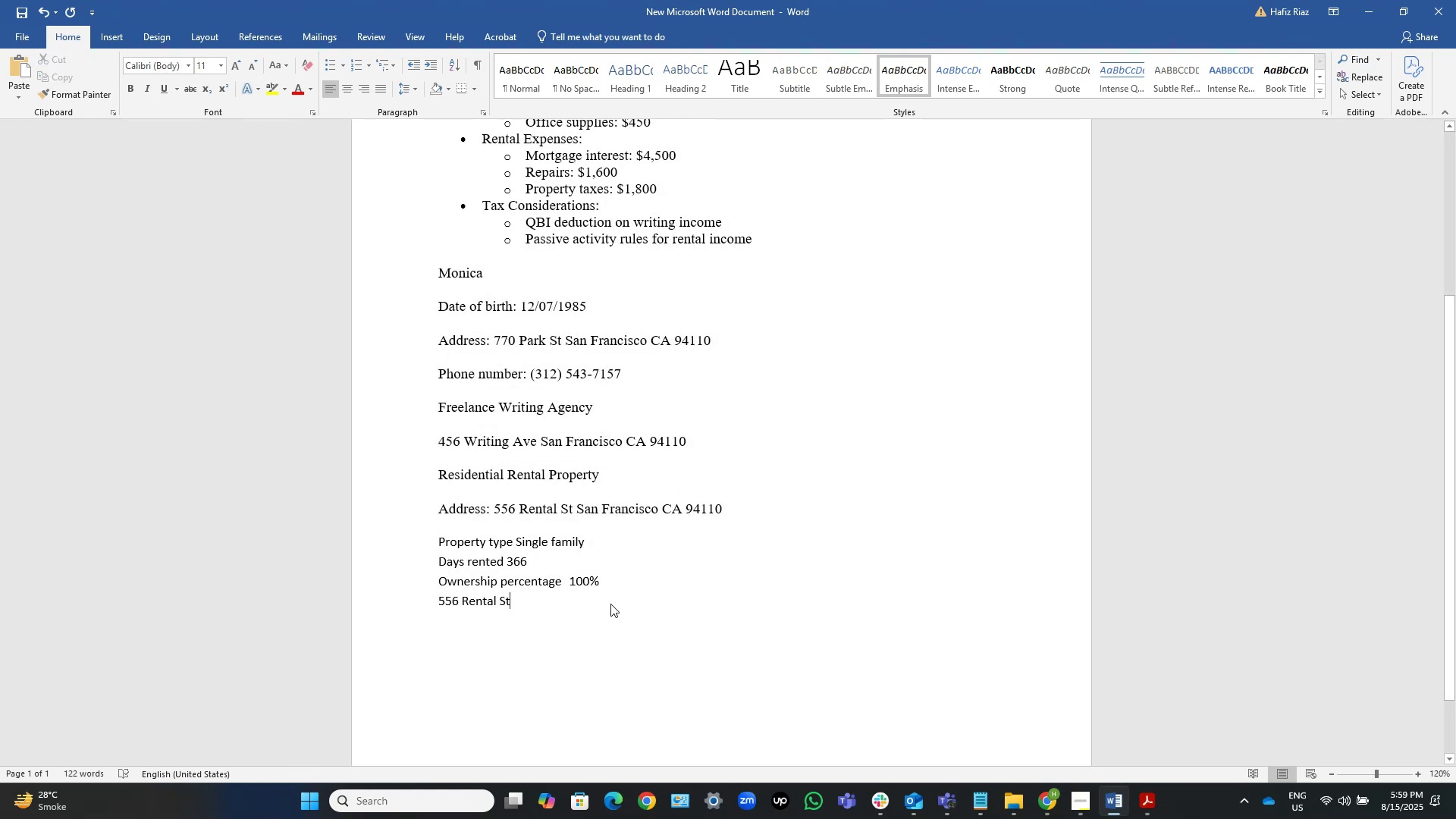 
type( property assrt)
key(Backspace)
key(Backspace)
type(t)
 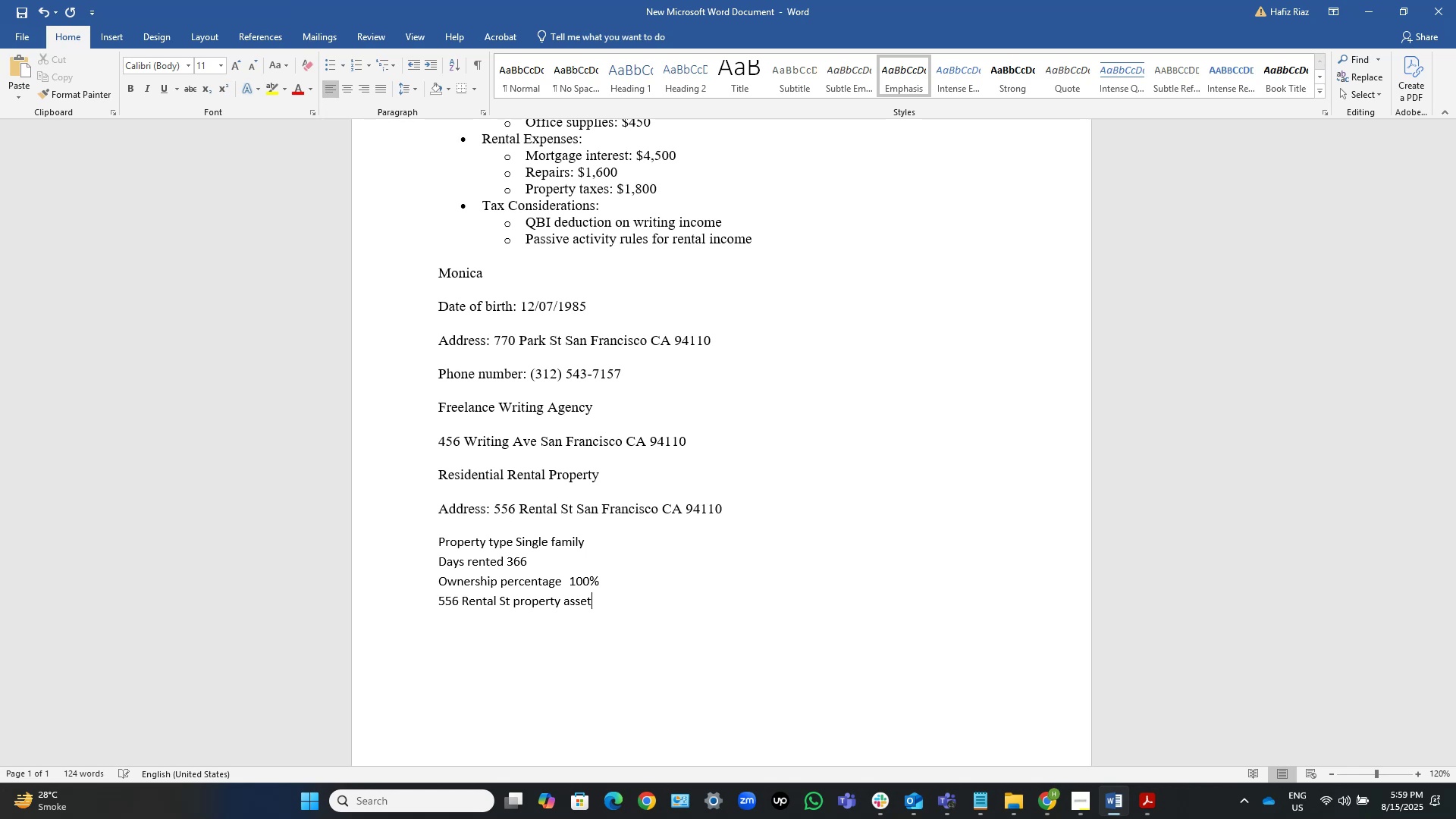 
key(Control+S)
 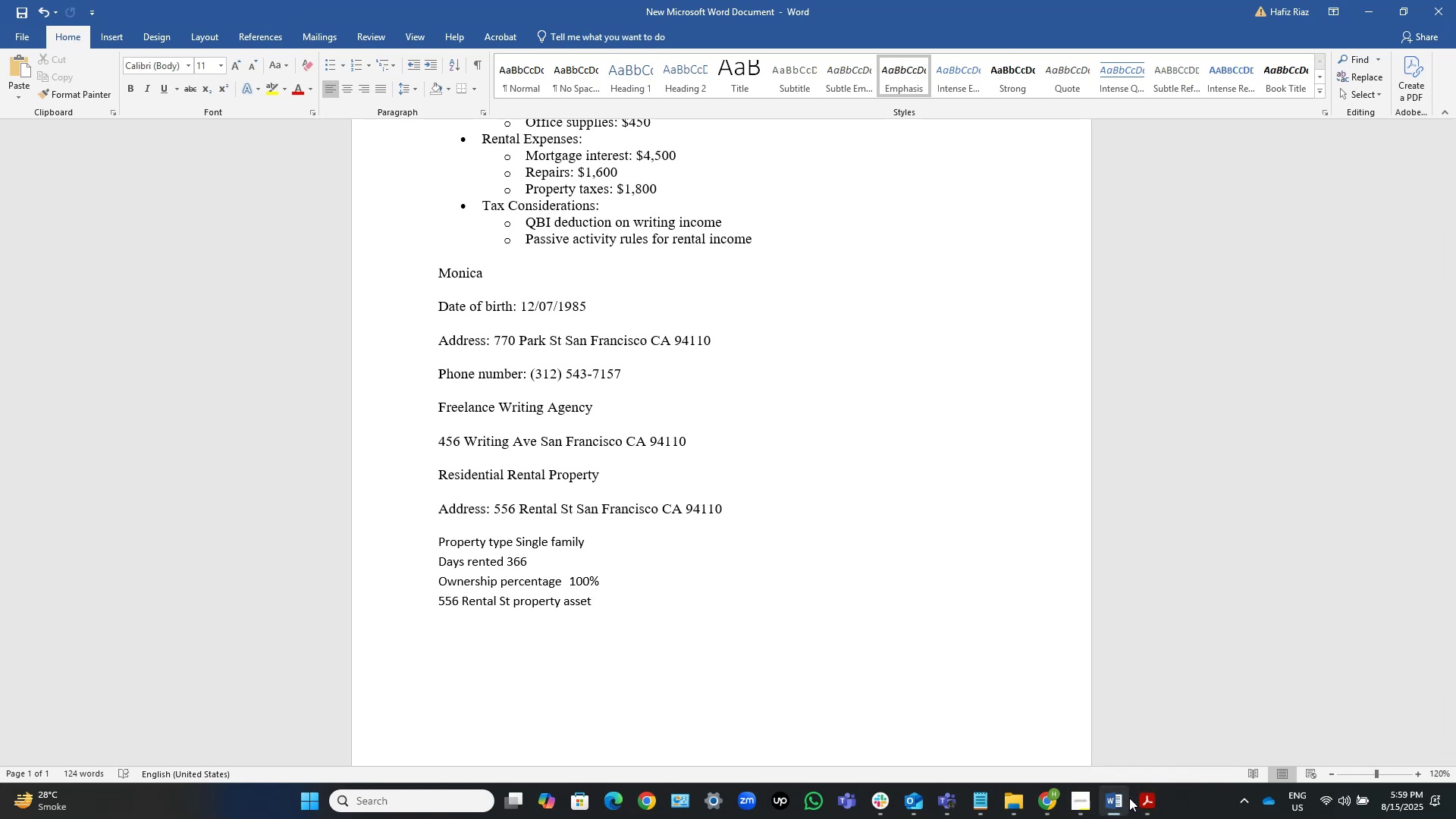 
key(Alt+AltLeft)
 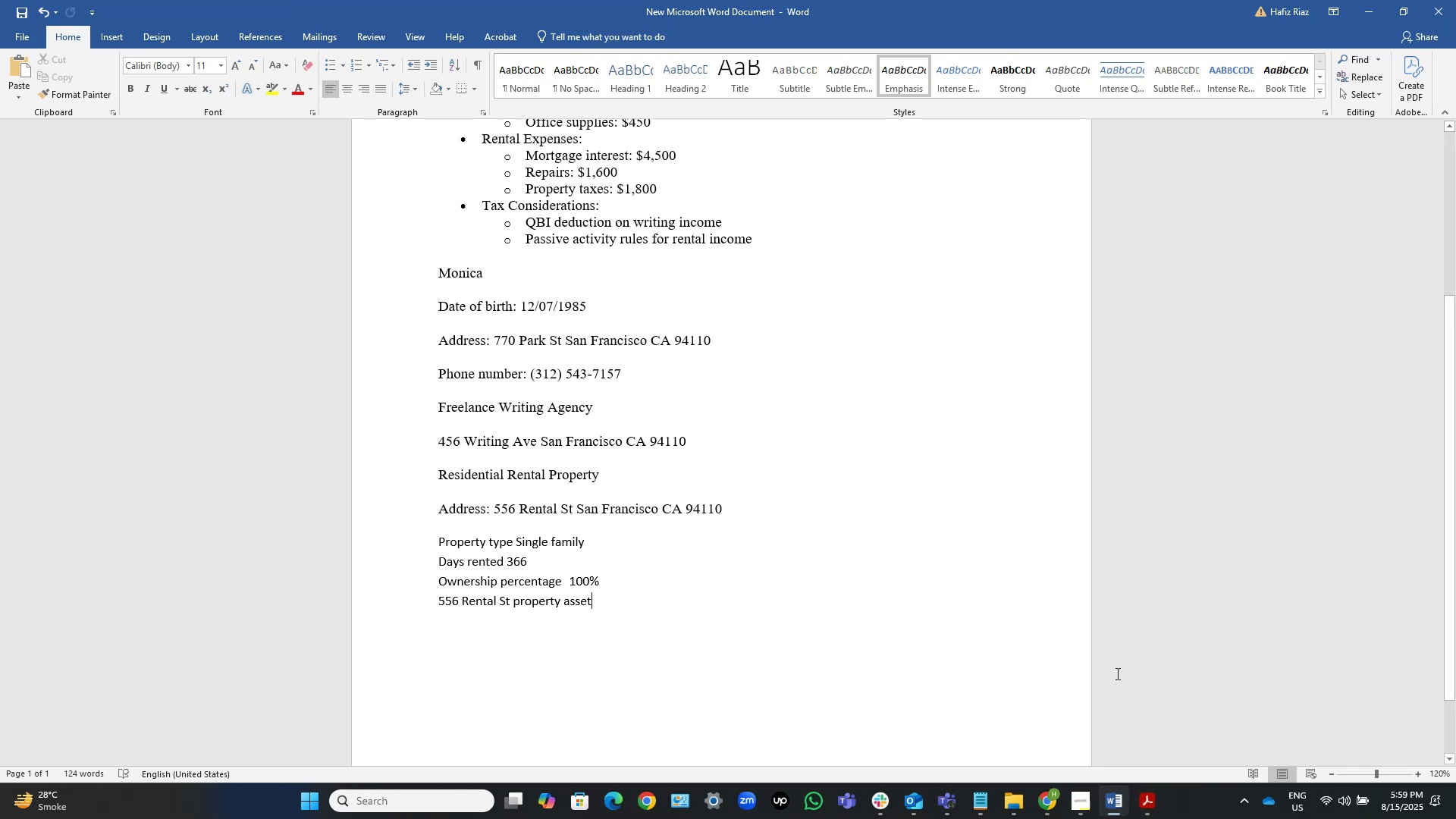 
key(Alt+Tab)
 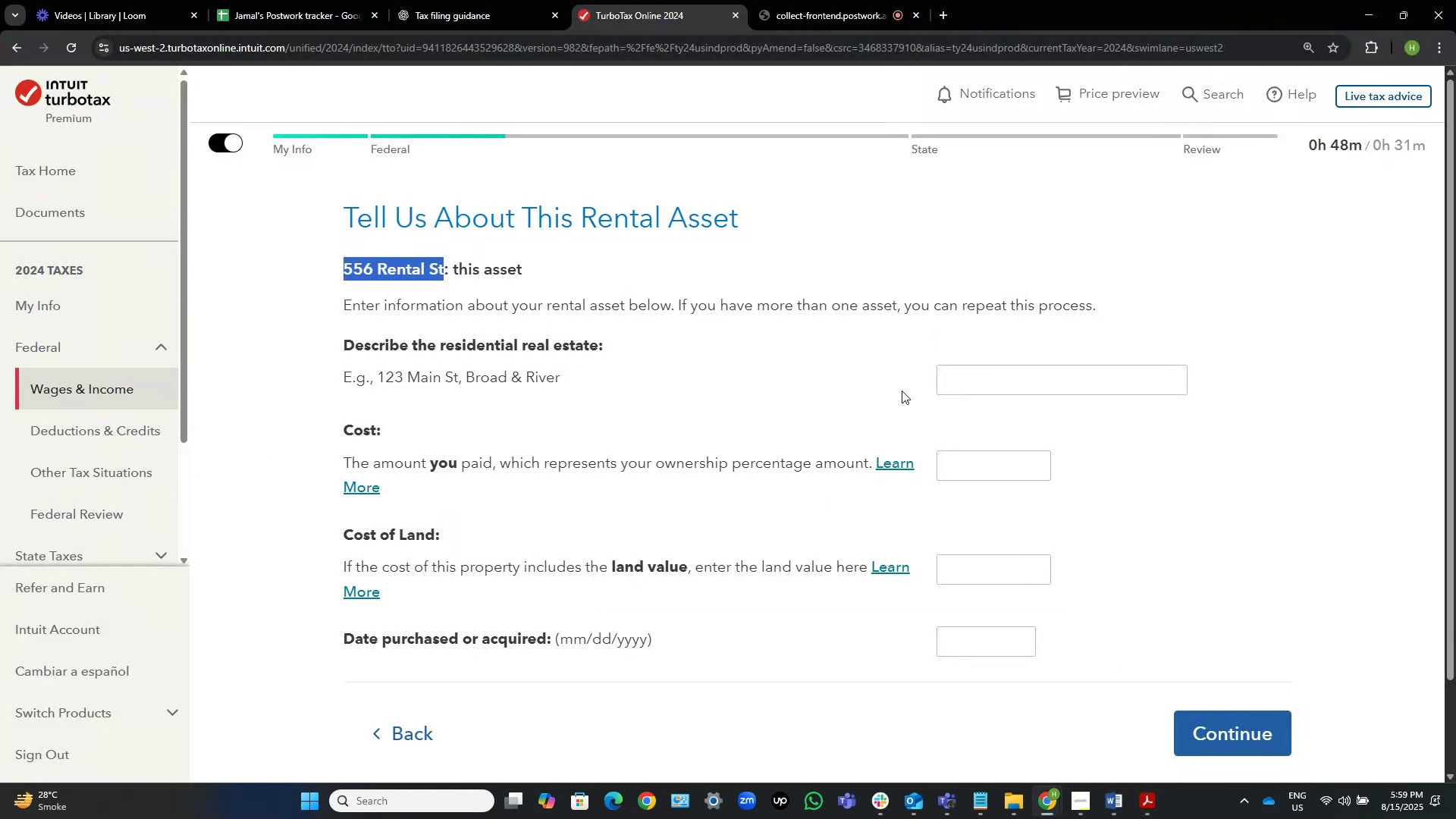 
left_click([1112, 391])
 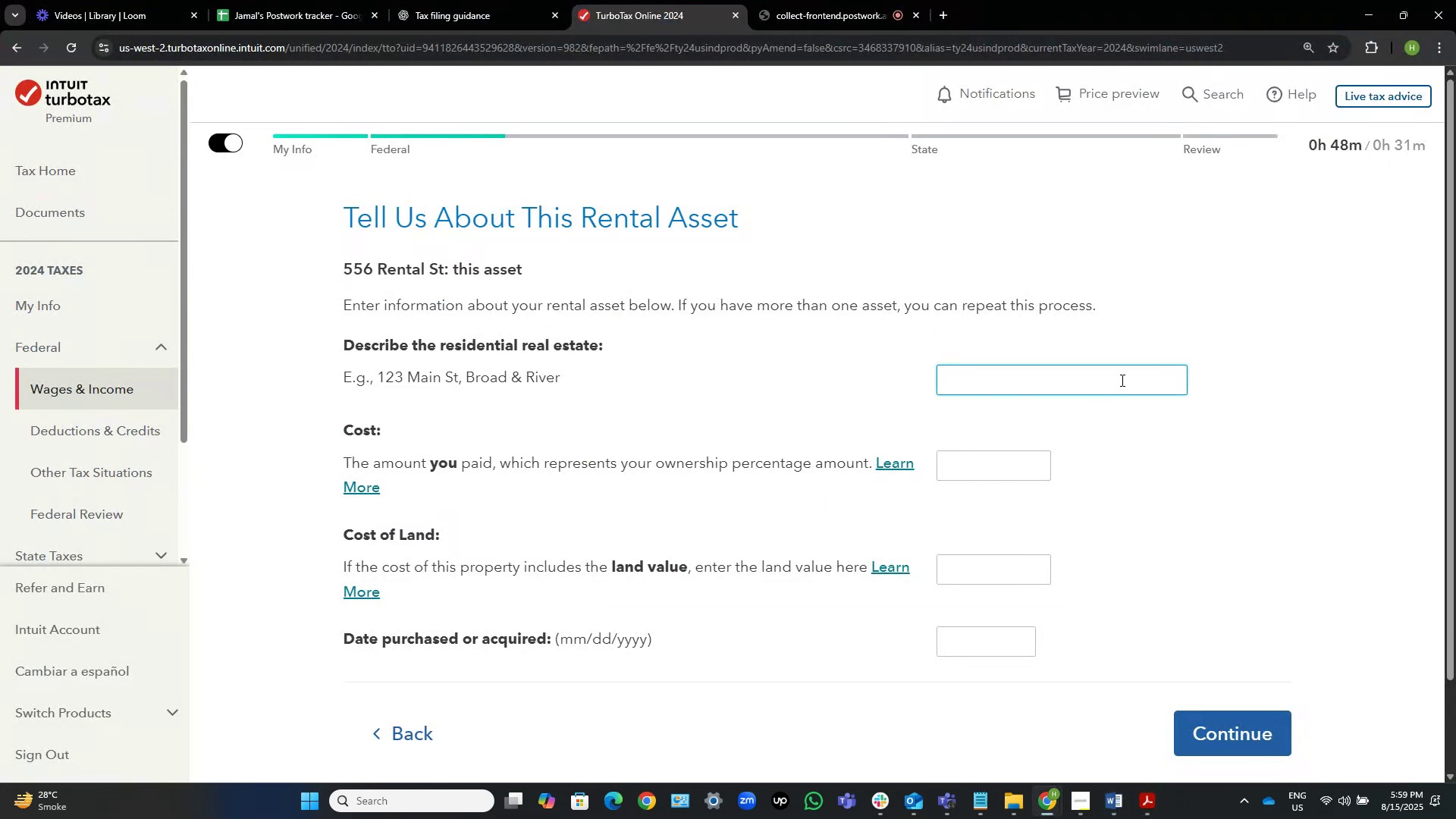 
key(Control+V)
 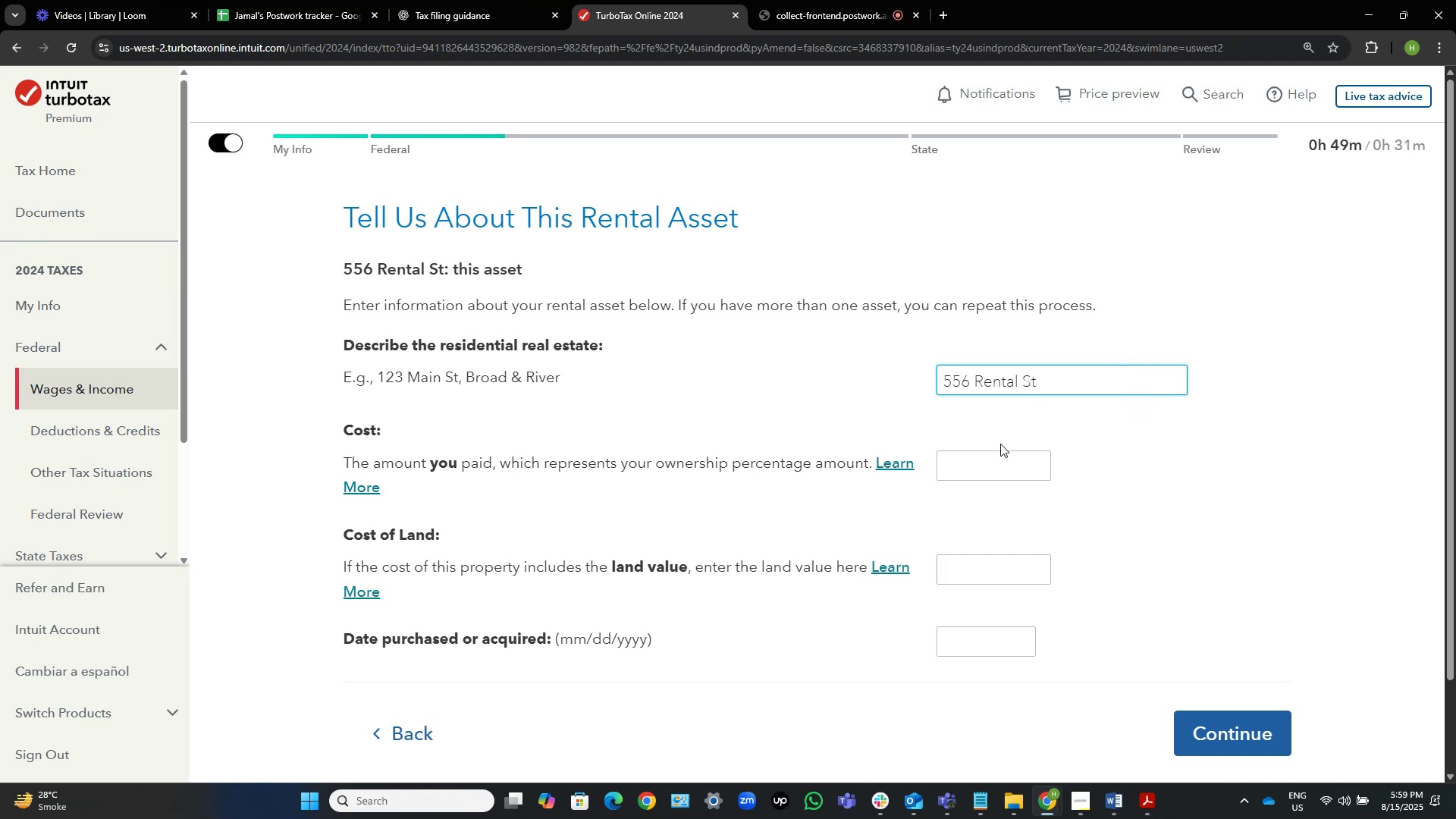 
wait(7.91)
 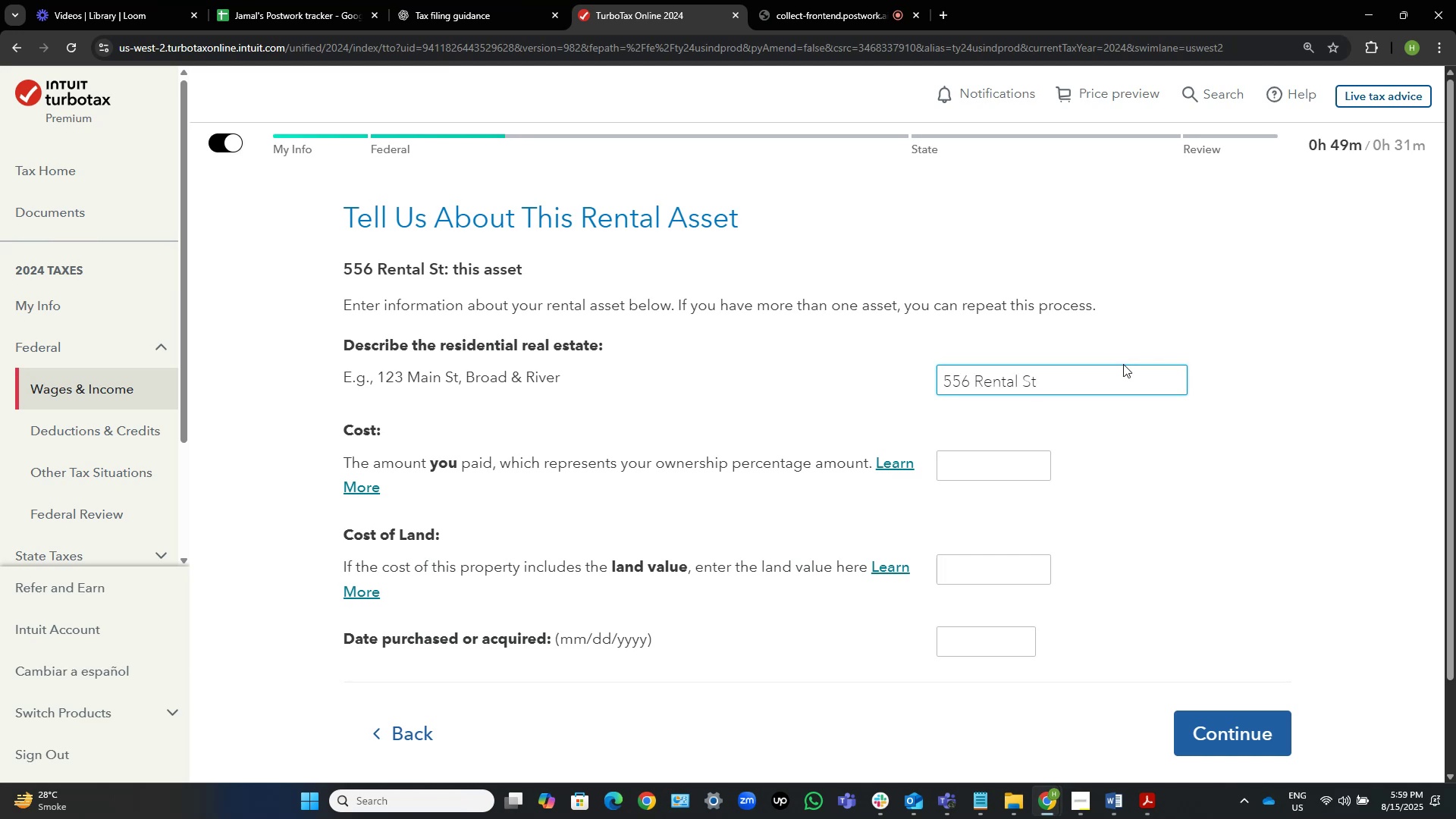 
key(Alt+AltLeft)
 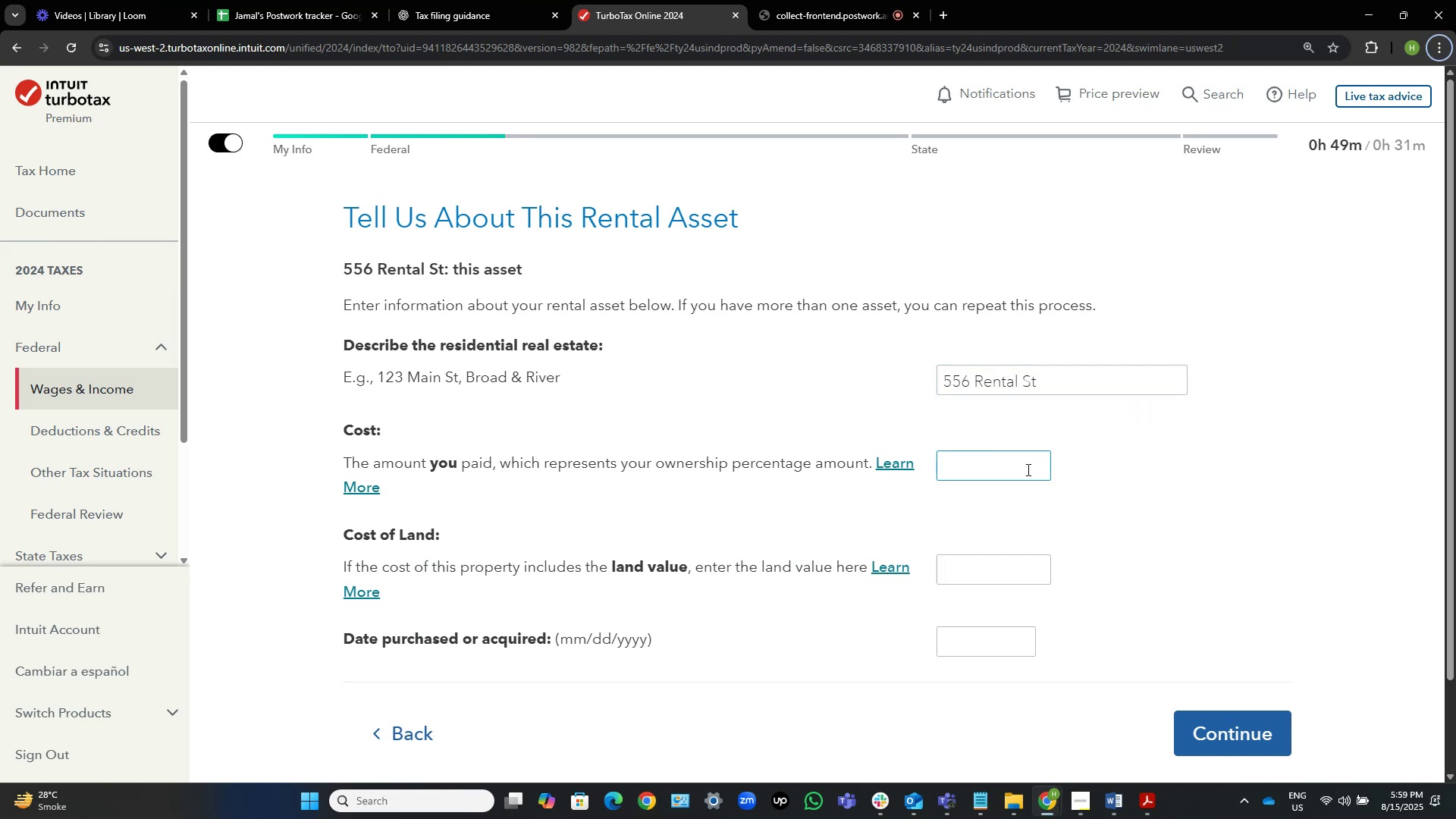 
key(Alt+AltLeft)
 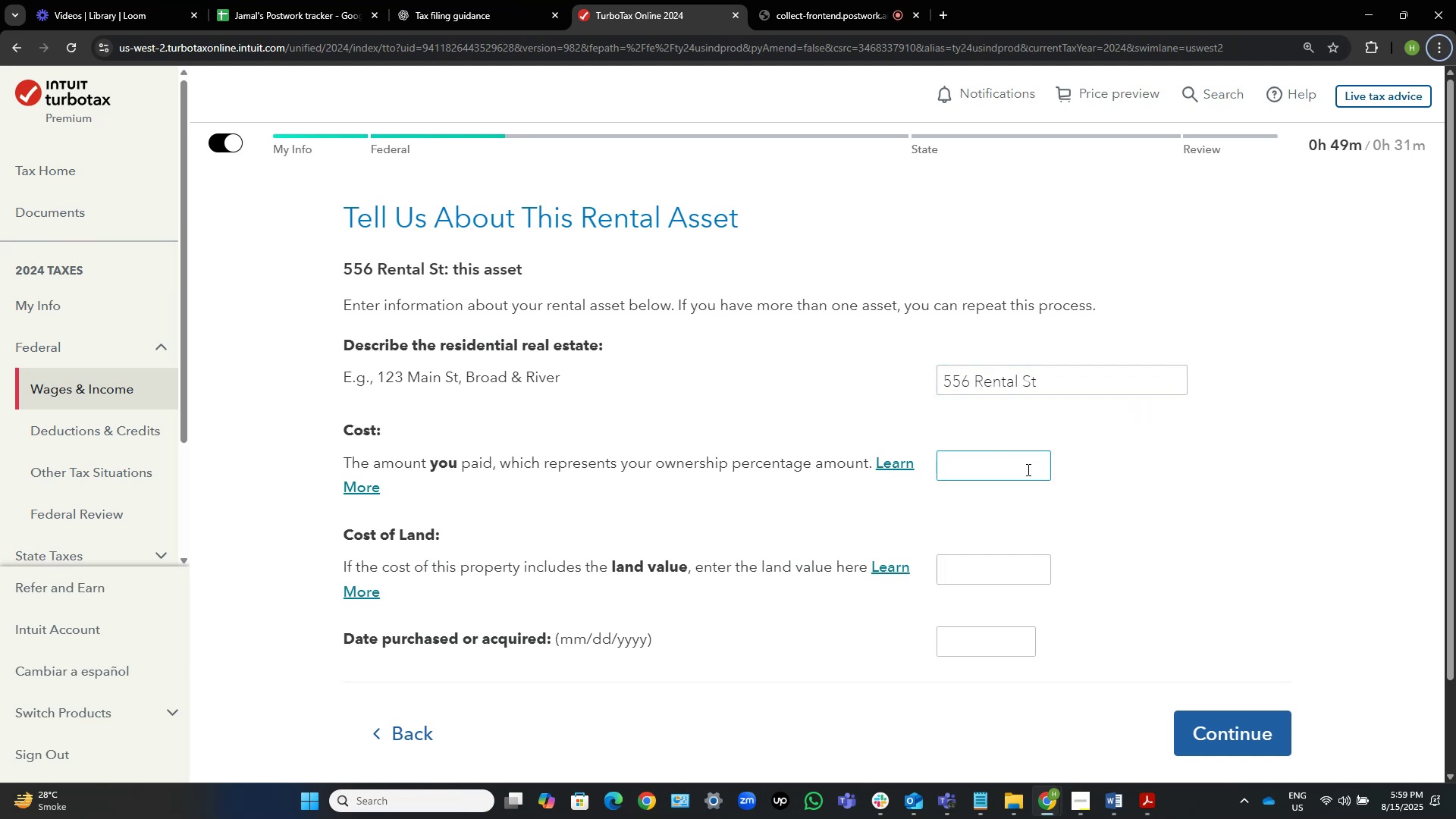 
key(Alt+Tab)
 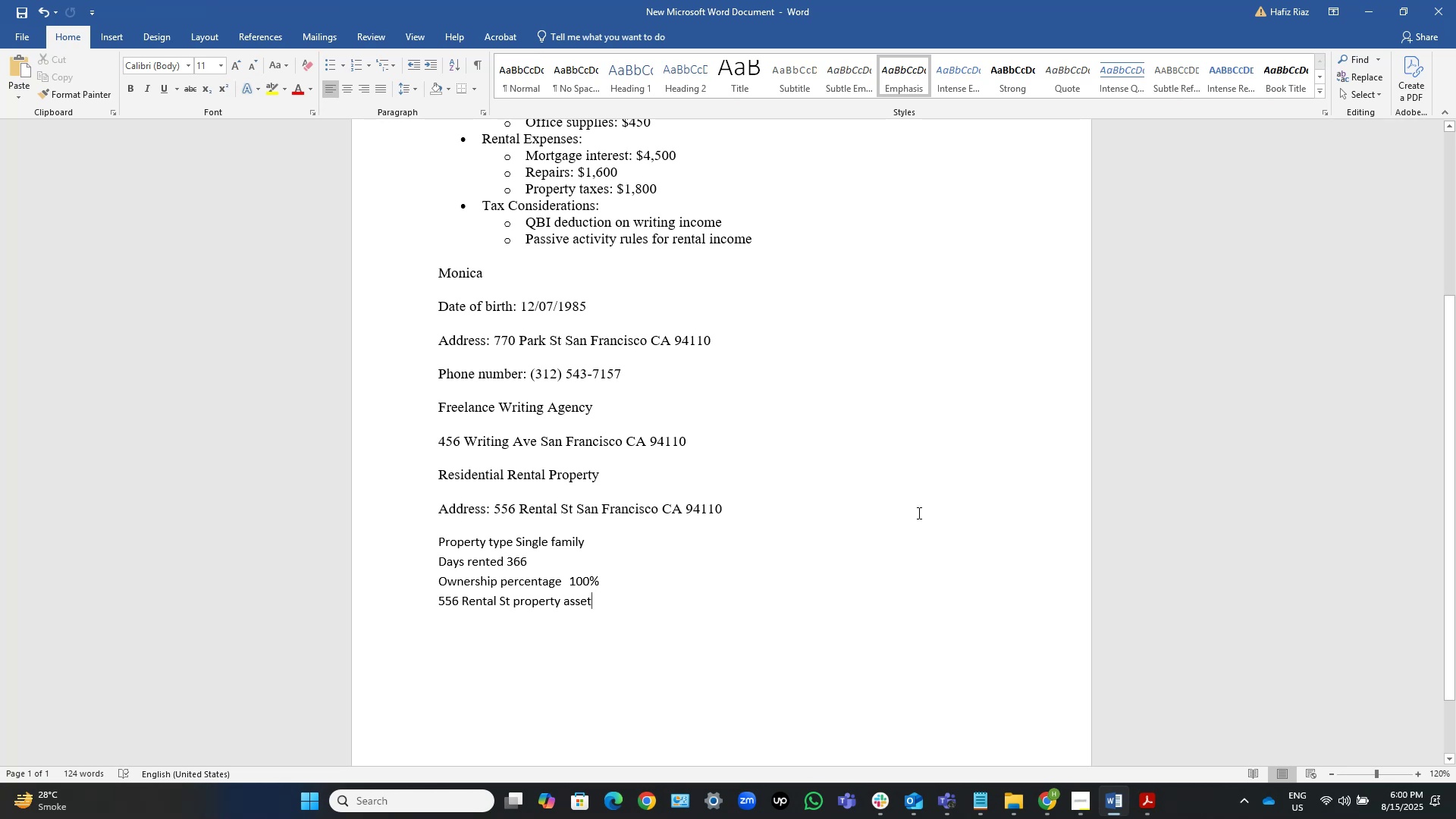 
key(Tab)
 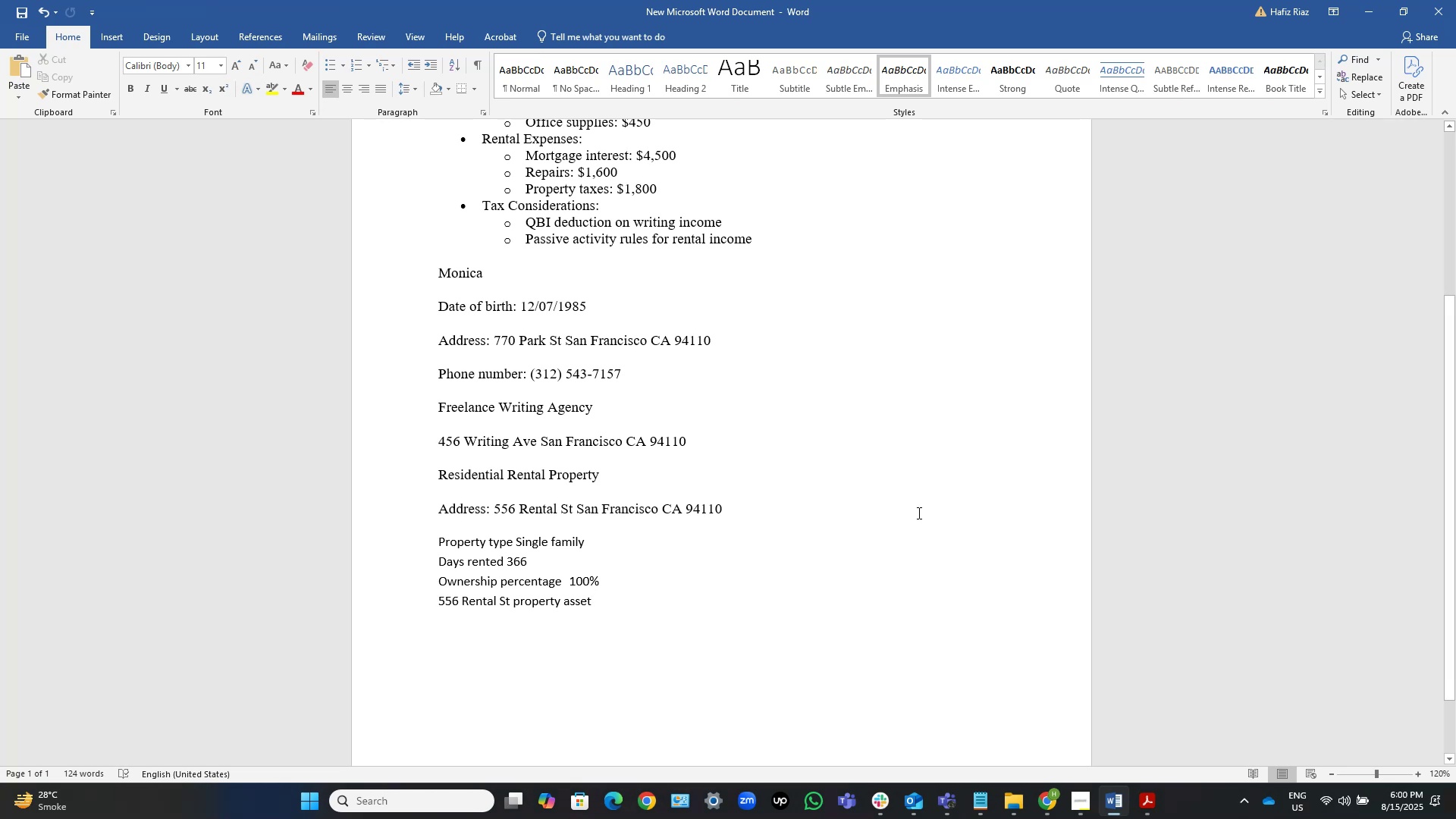 
key(Alt+AltLeft)
 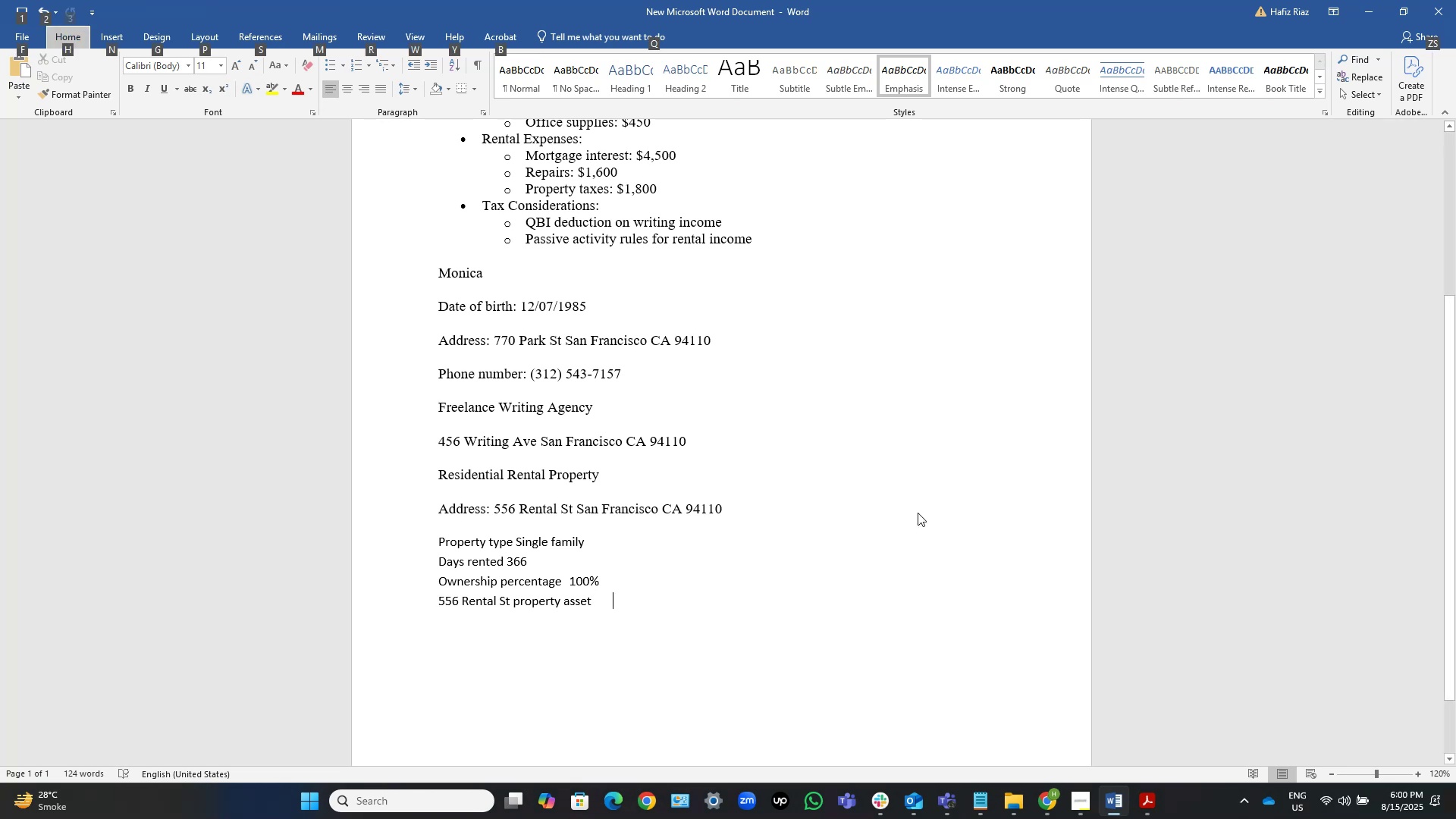 
key(Backspace)
 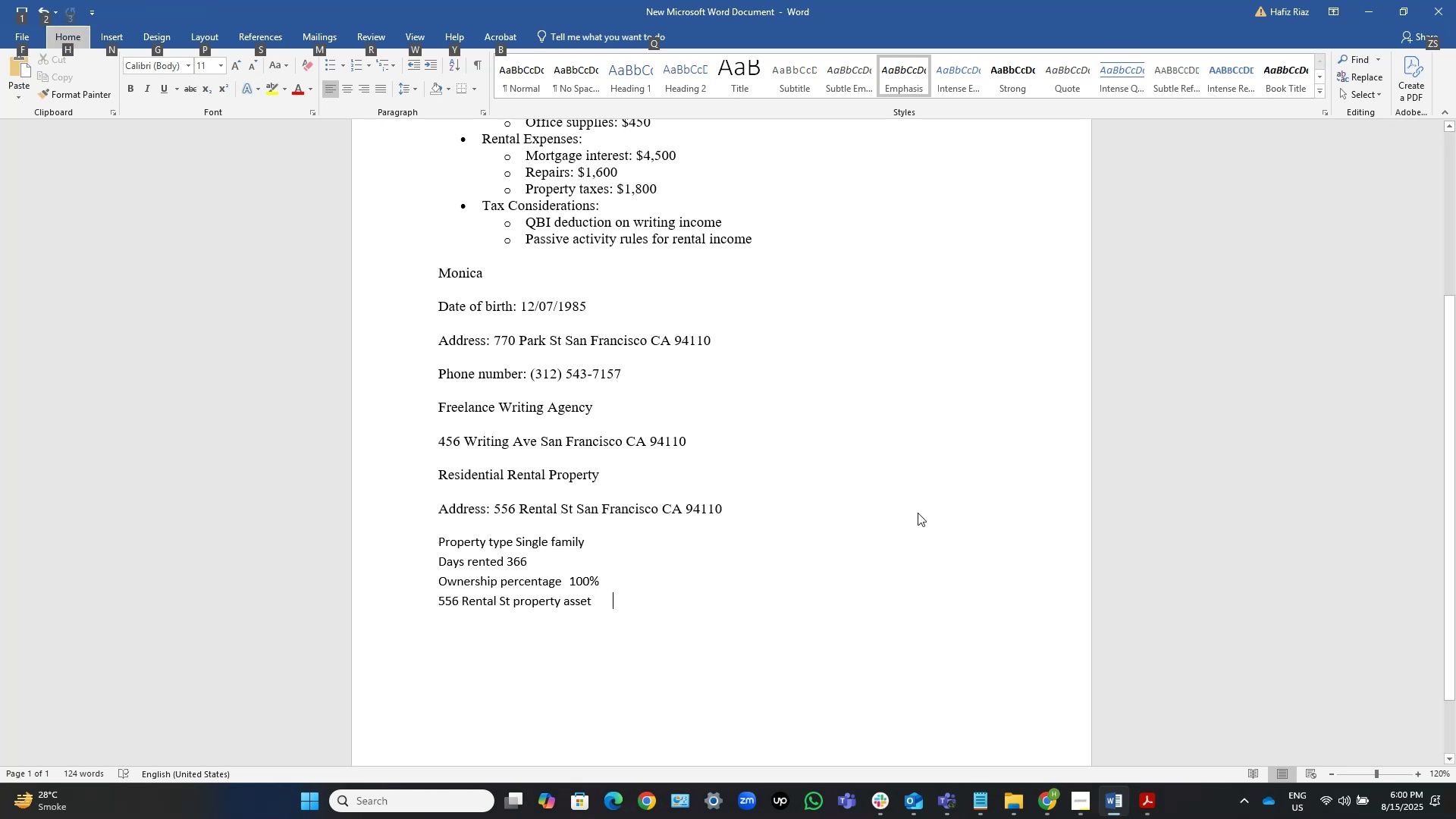 
key(Backspace)
 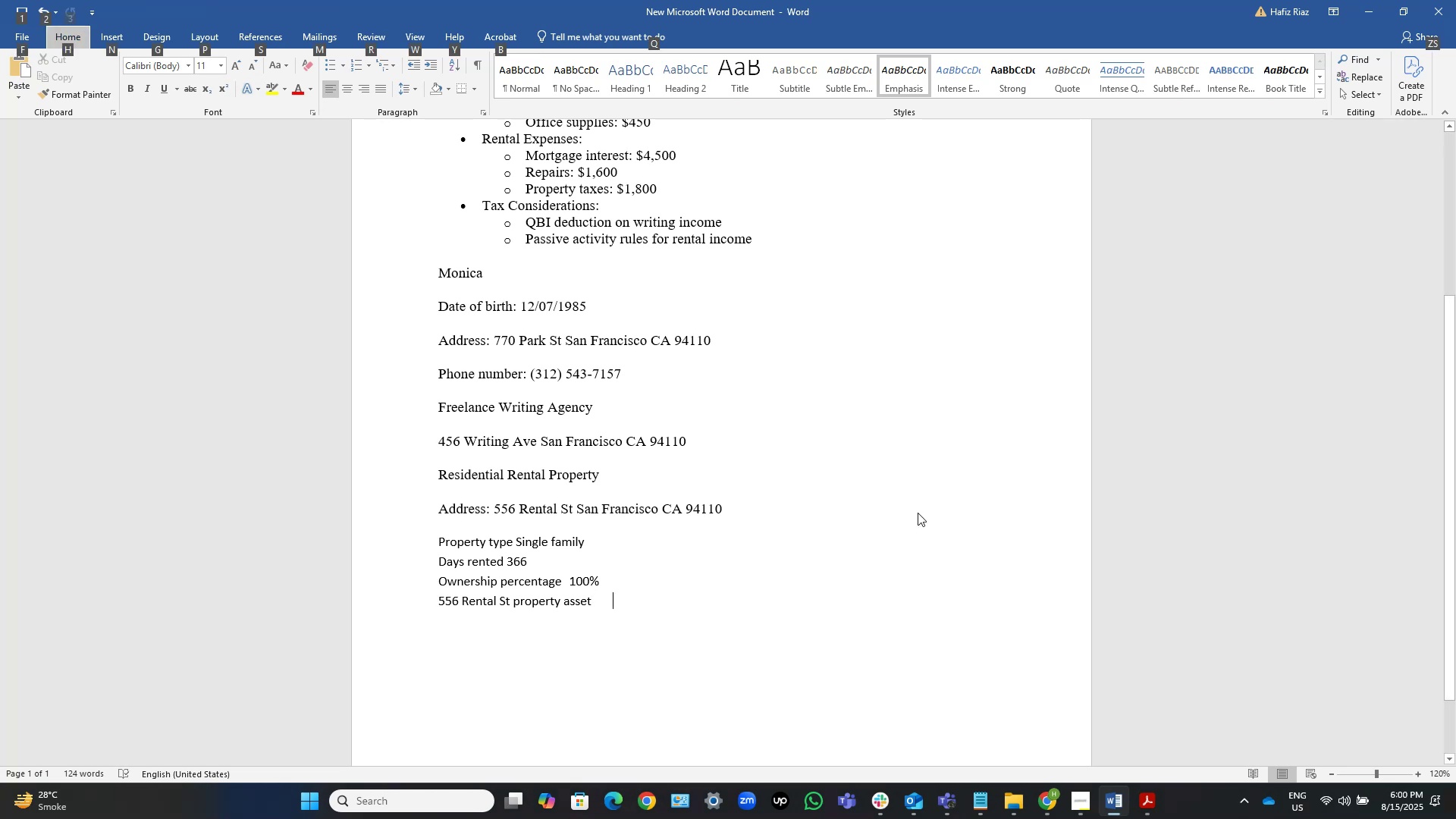 
key(Backspace)
 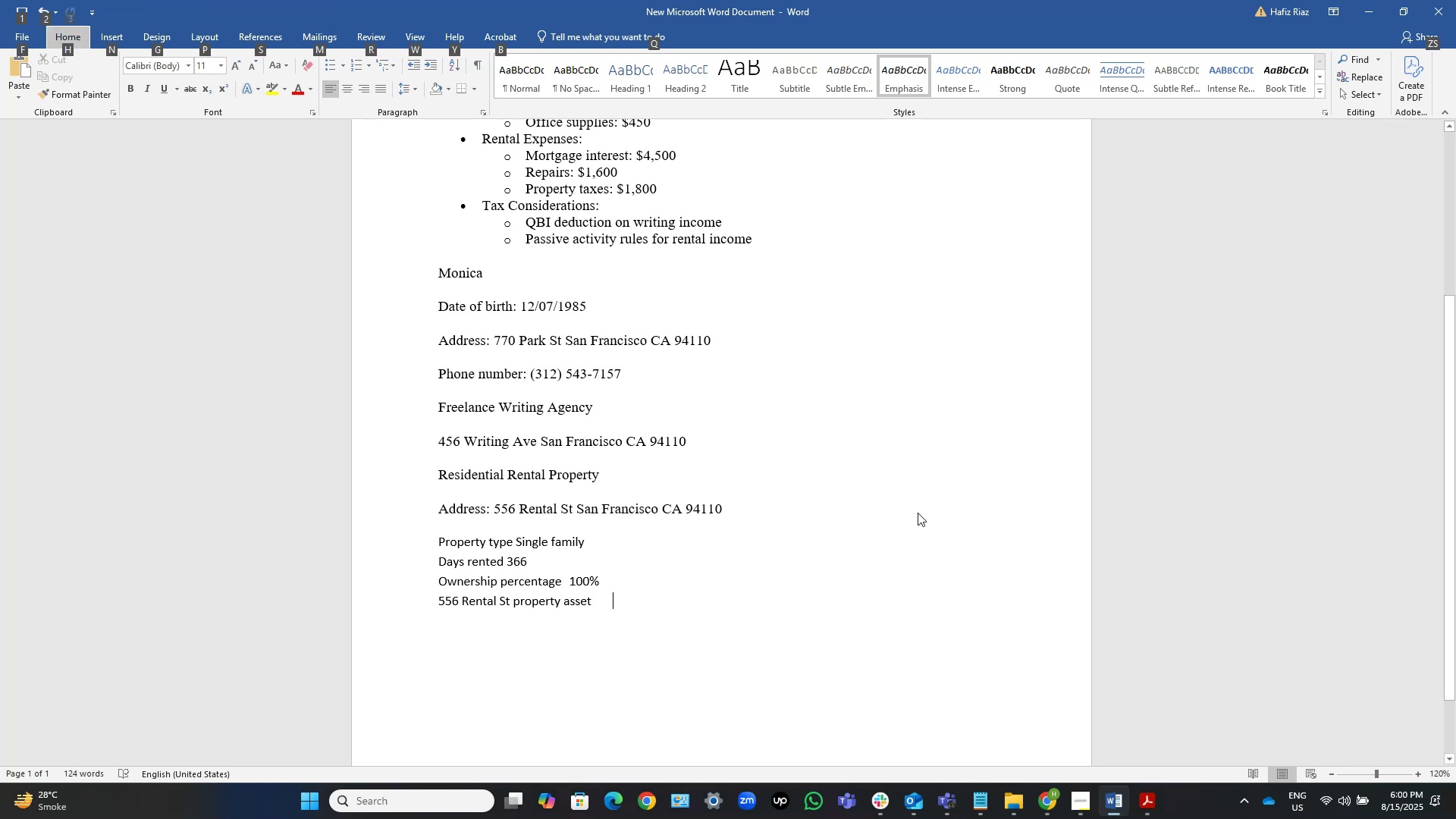 
key(Backspace)
 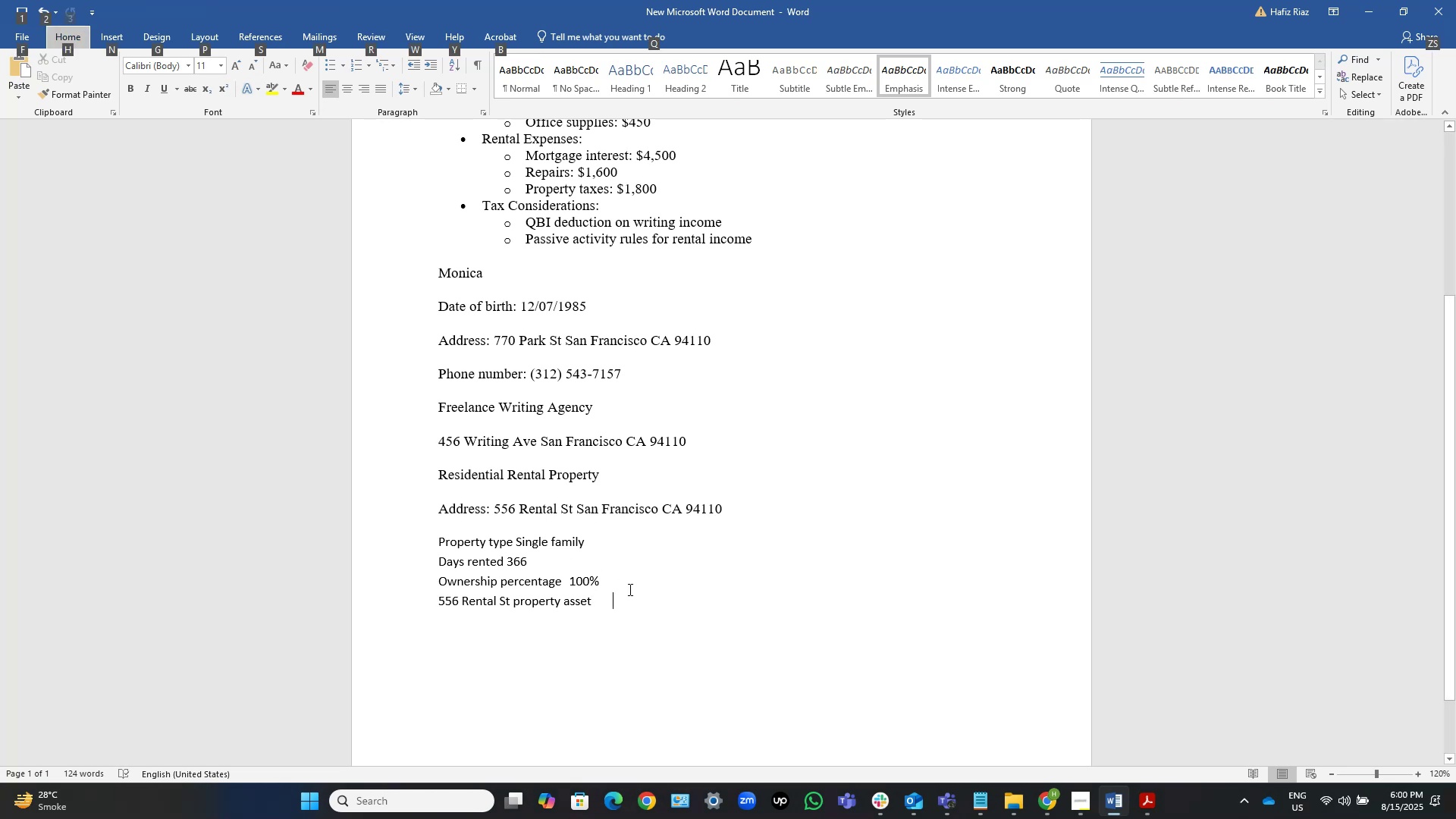 
left_click([654, 585])
 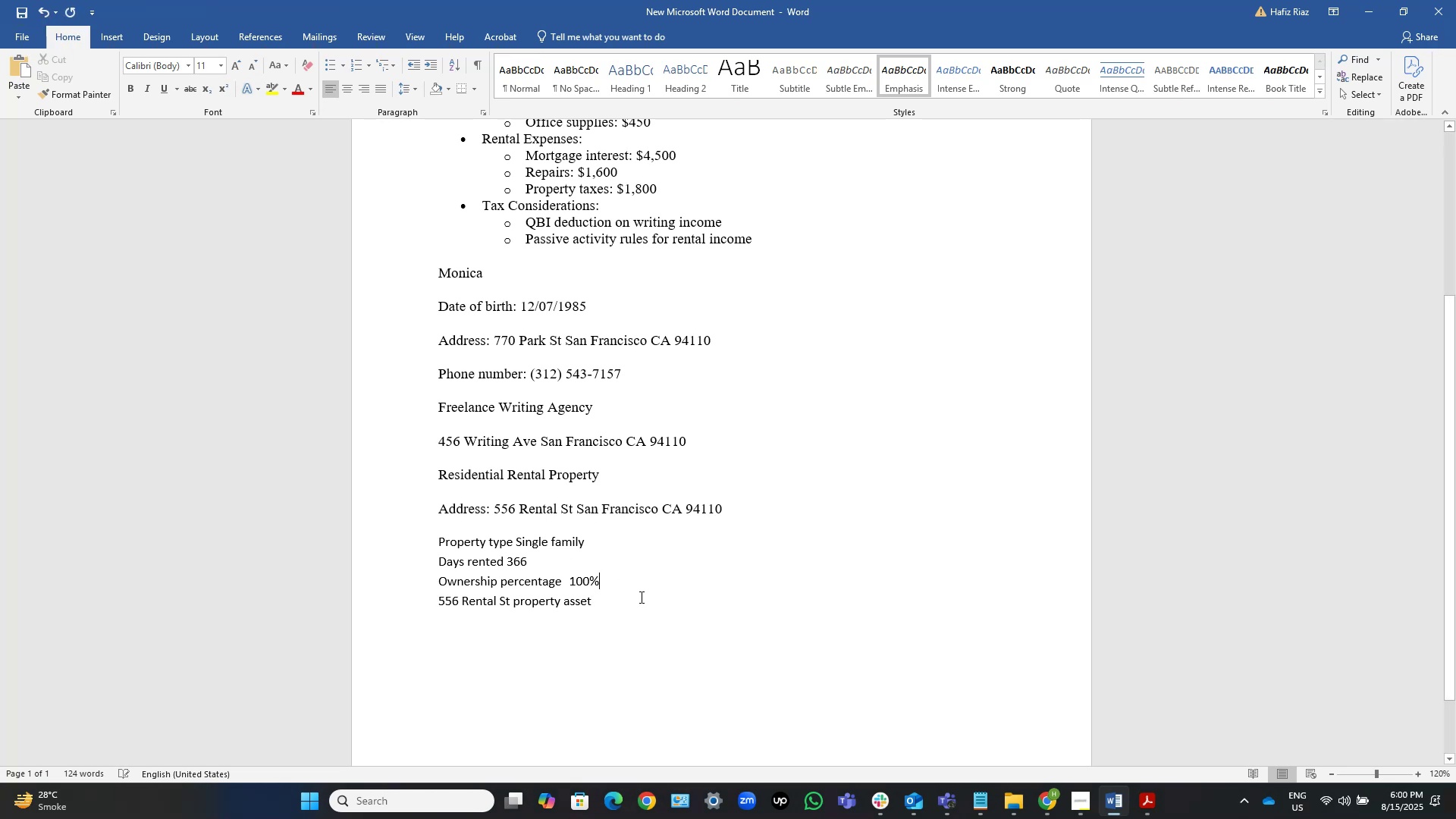 
key(Escape)
key(NumpadEnter)
type(Name: )
 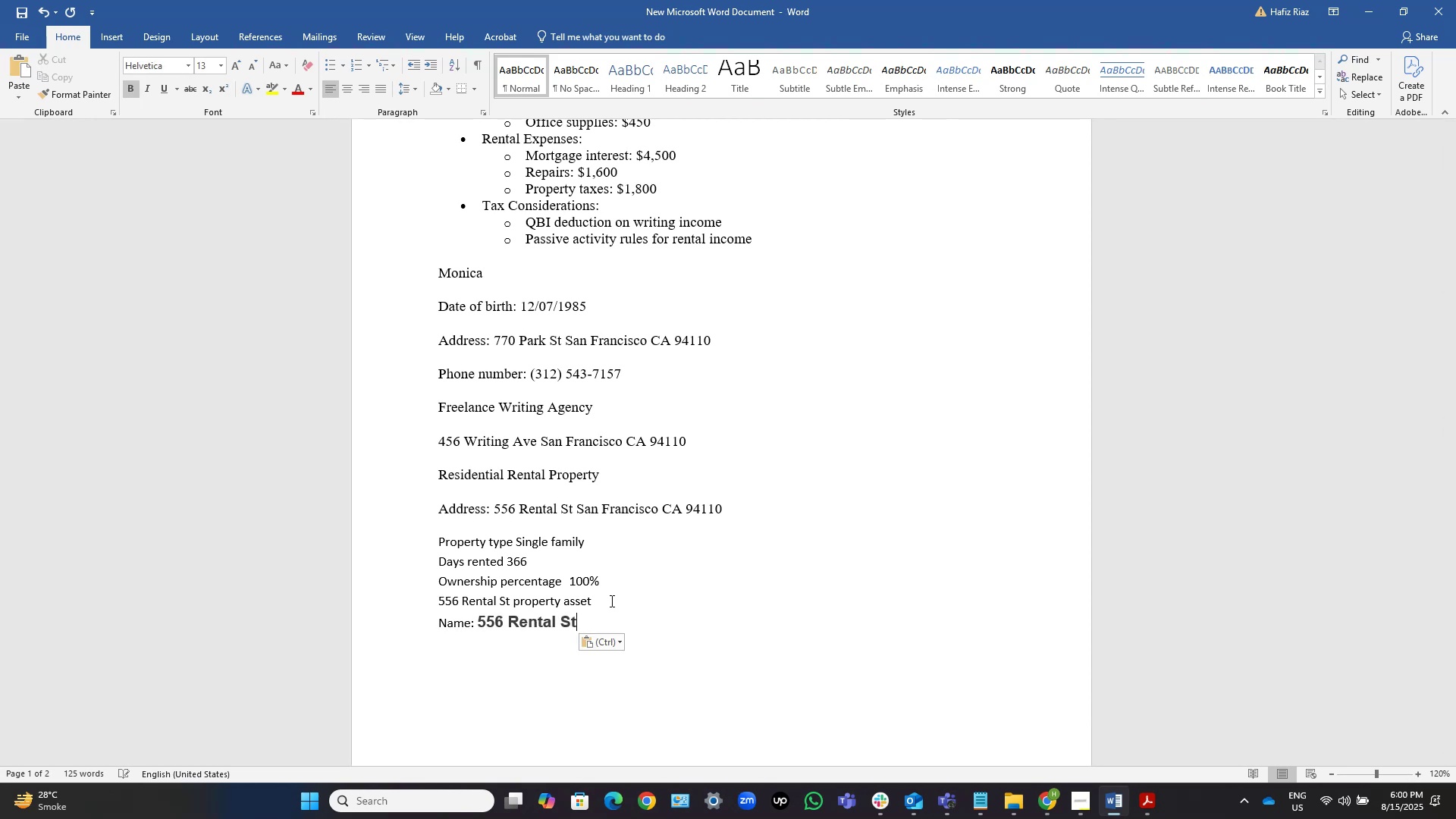 
left_click_drag(start_coordinate=[606, 598], to_coordinate=[606, 602])
 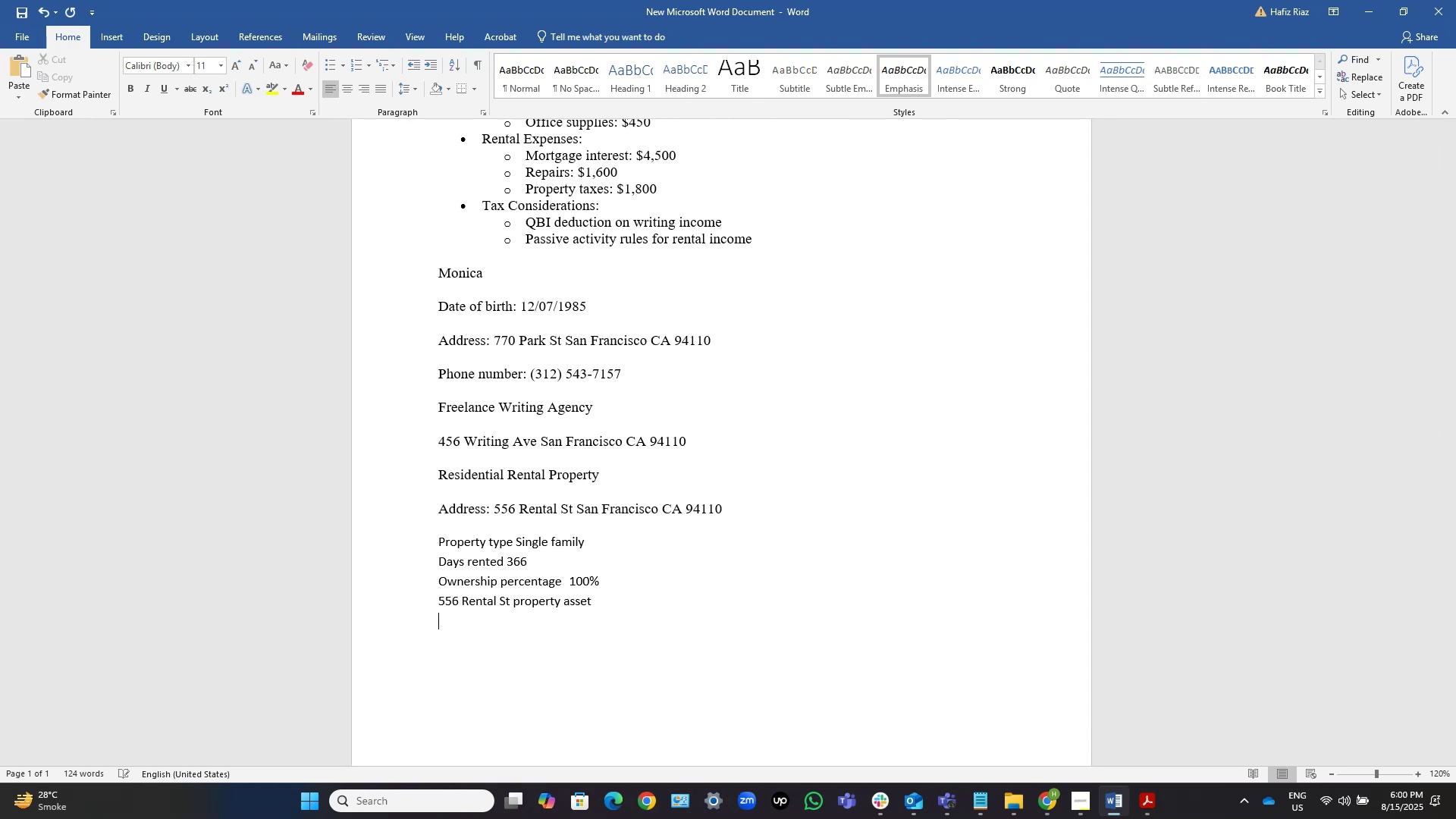 
key(Control+ControlLeft)
 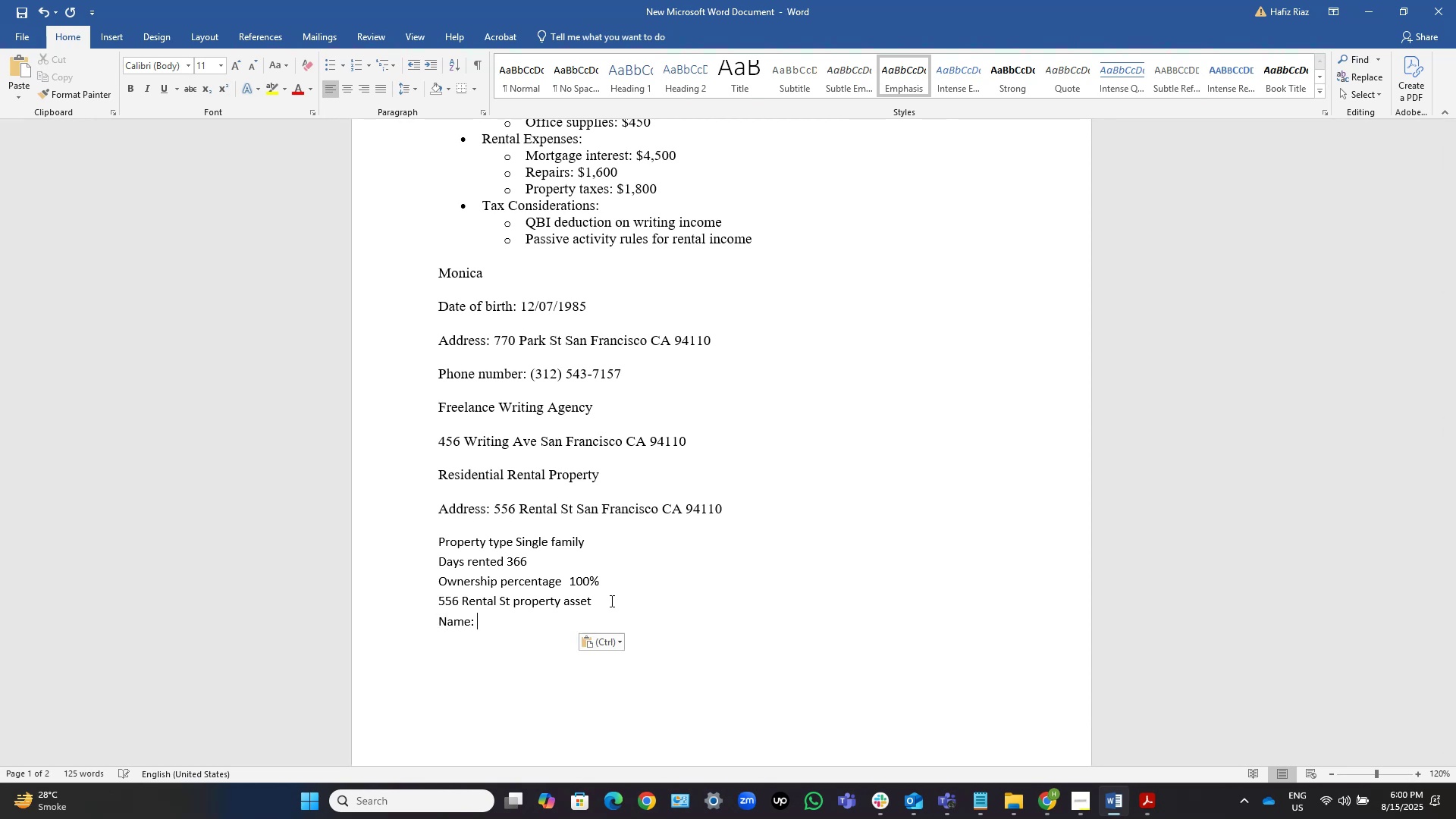 
key(Control+V)
 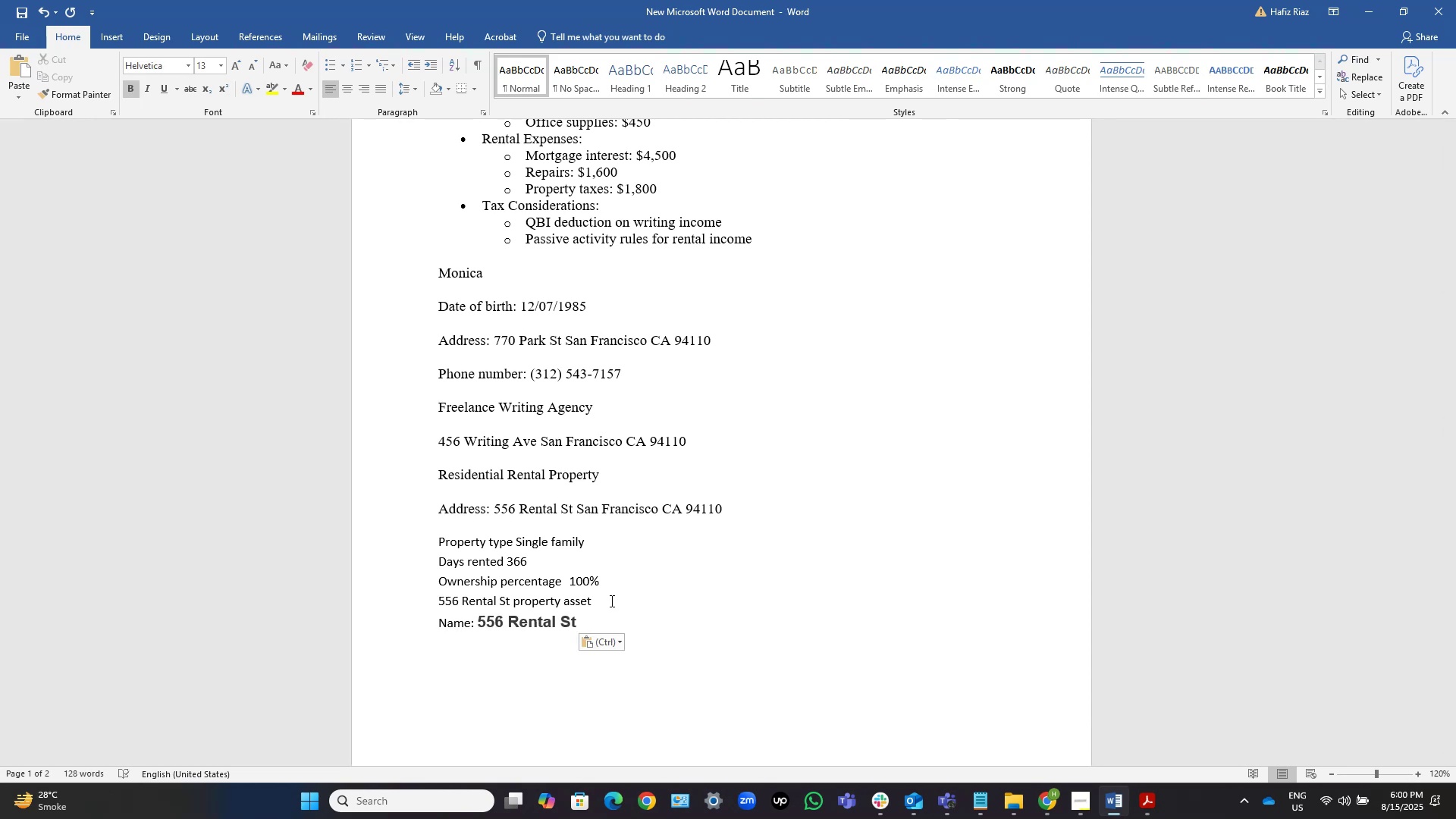 
key(Control+ControlLeft)
 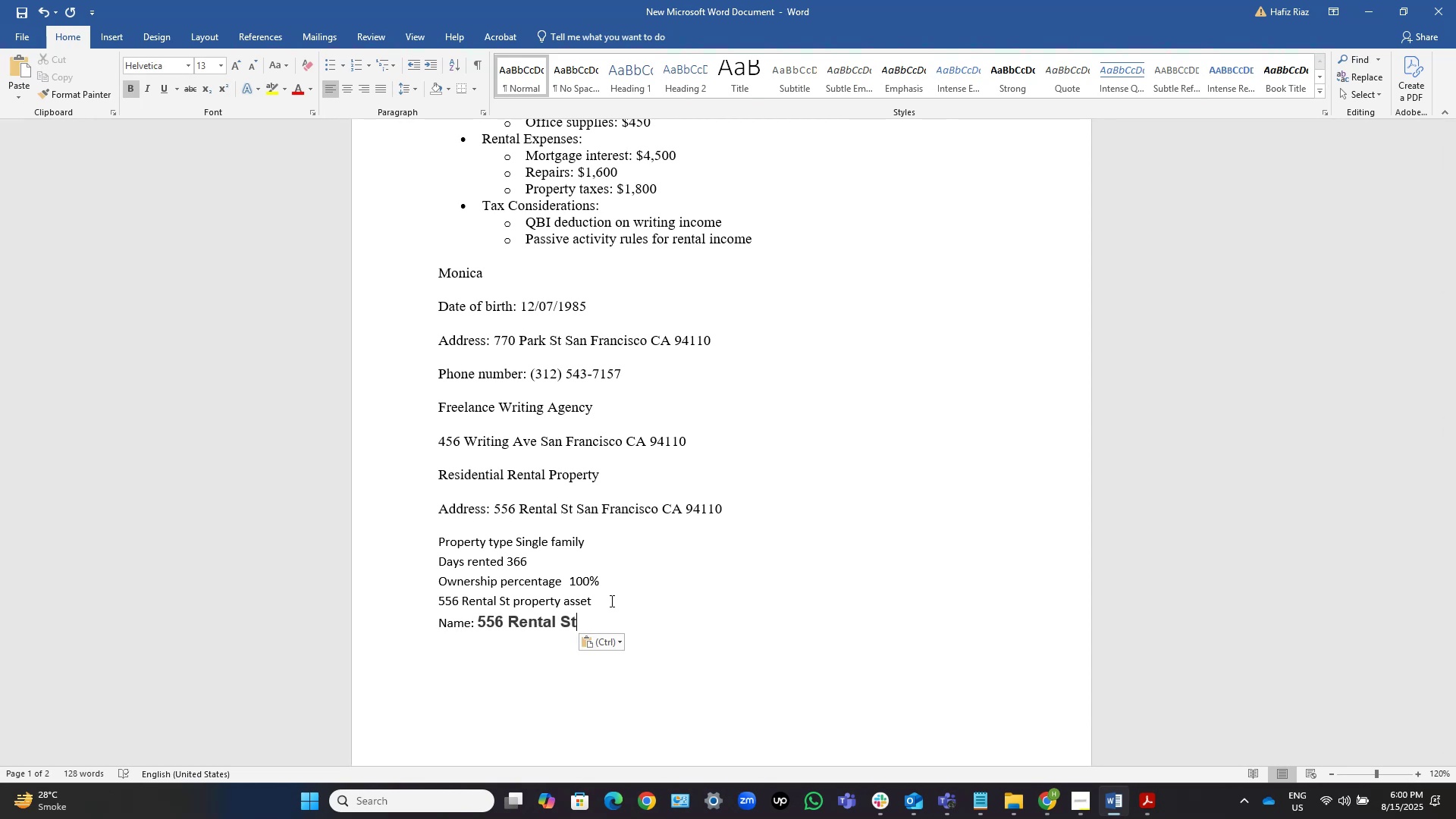 
key(Control+Z)
 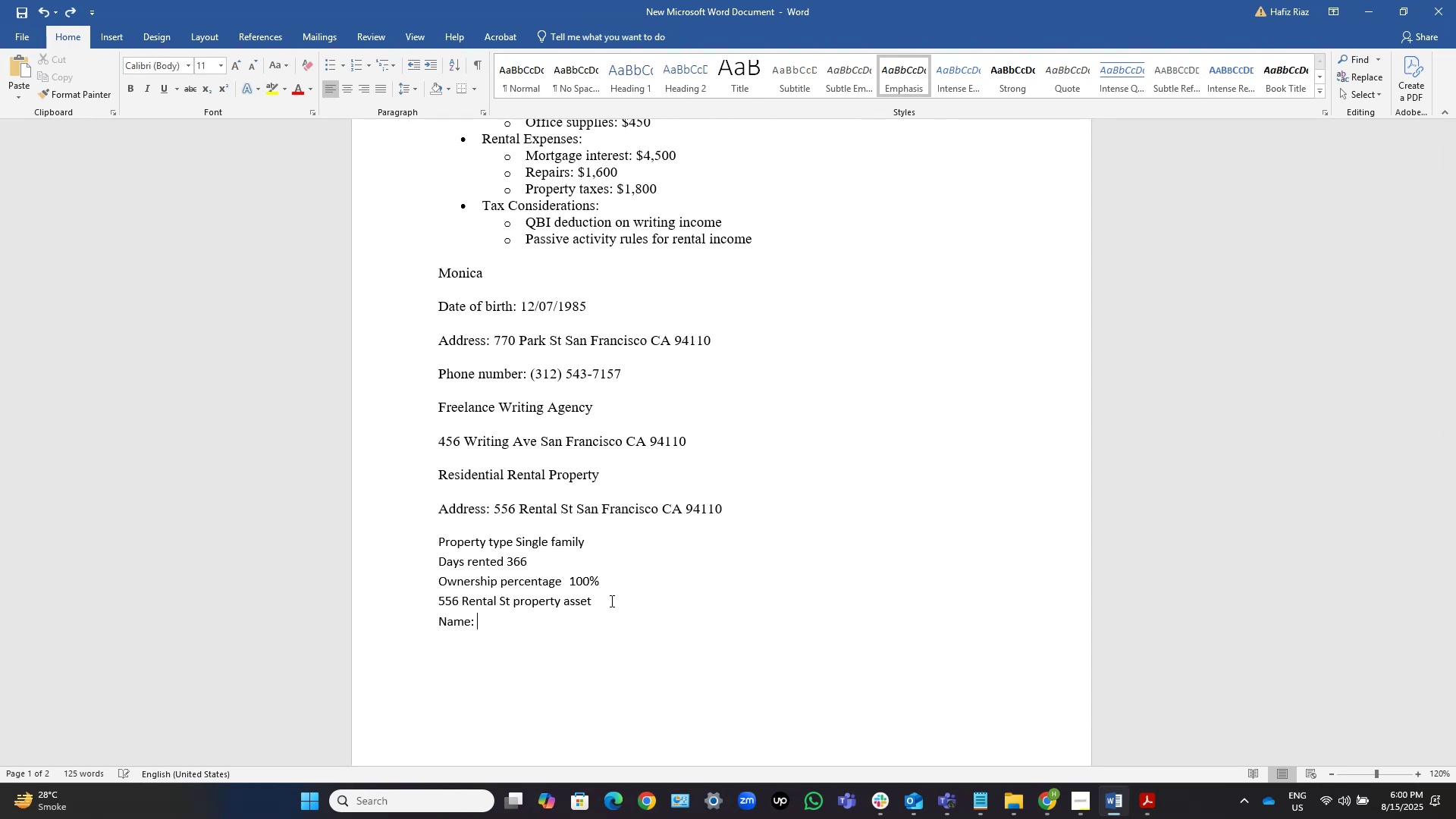 
key(ArrowUp)
 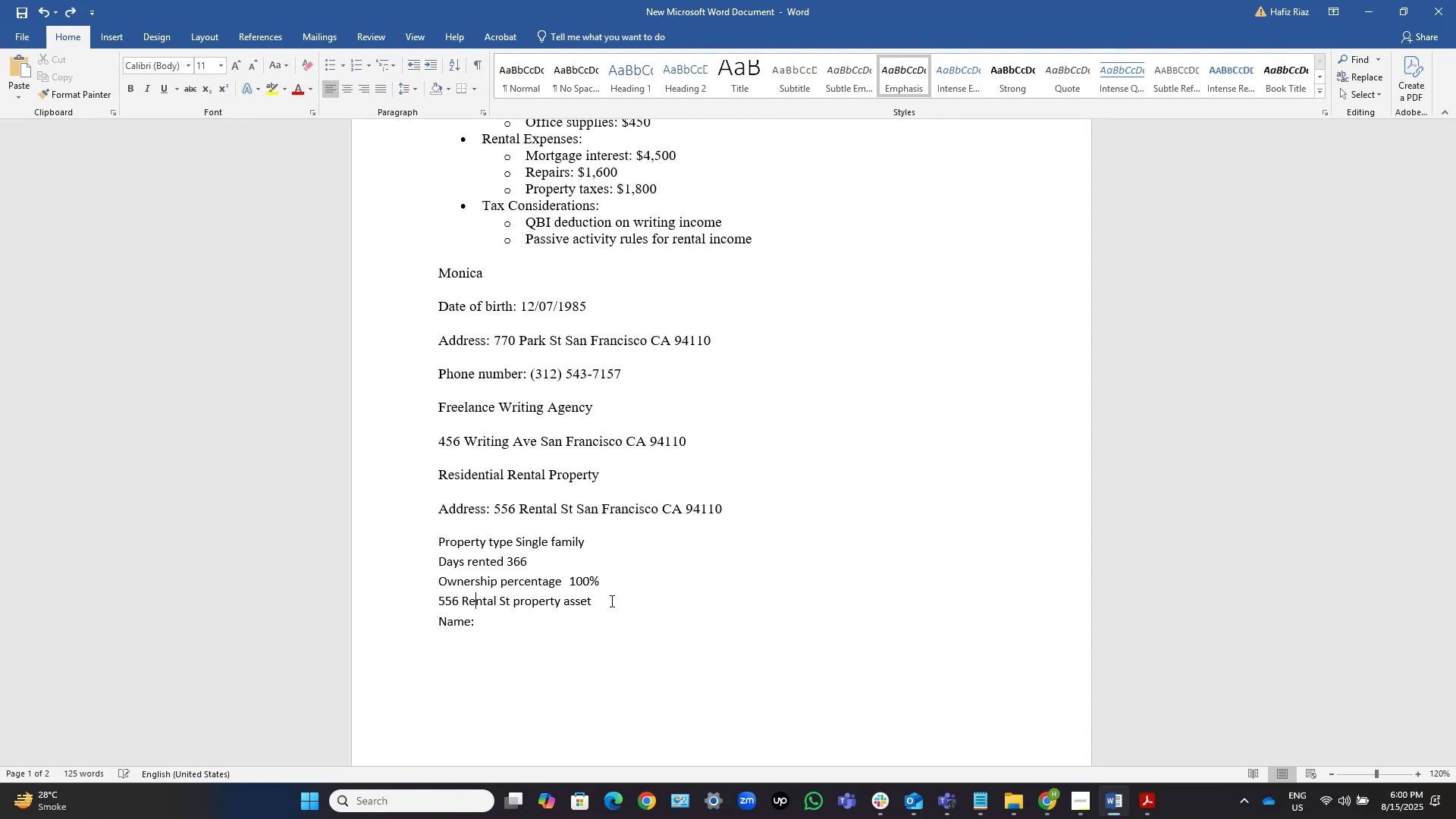 
key(Control+ControlLeft)
 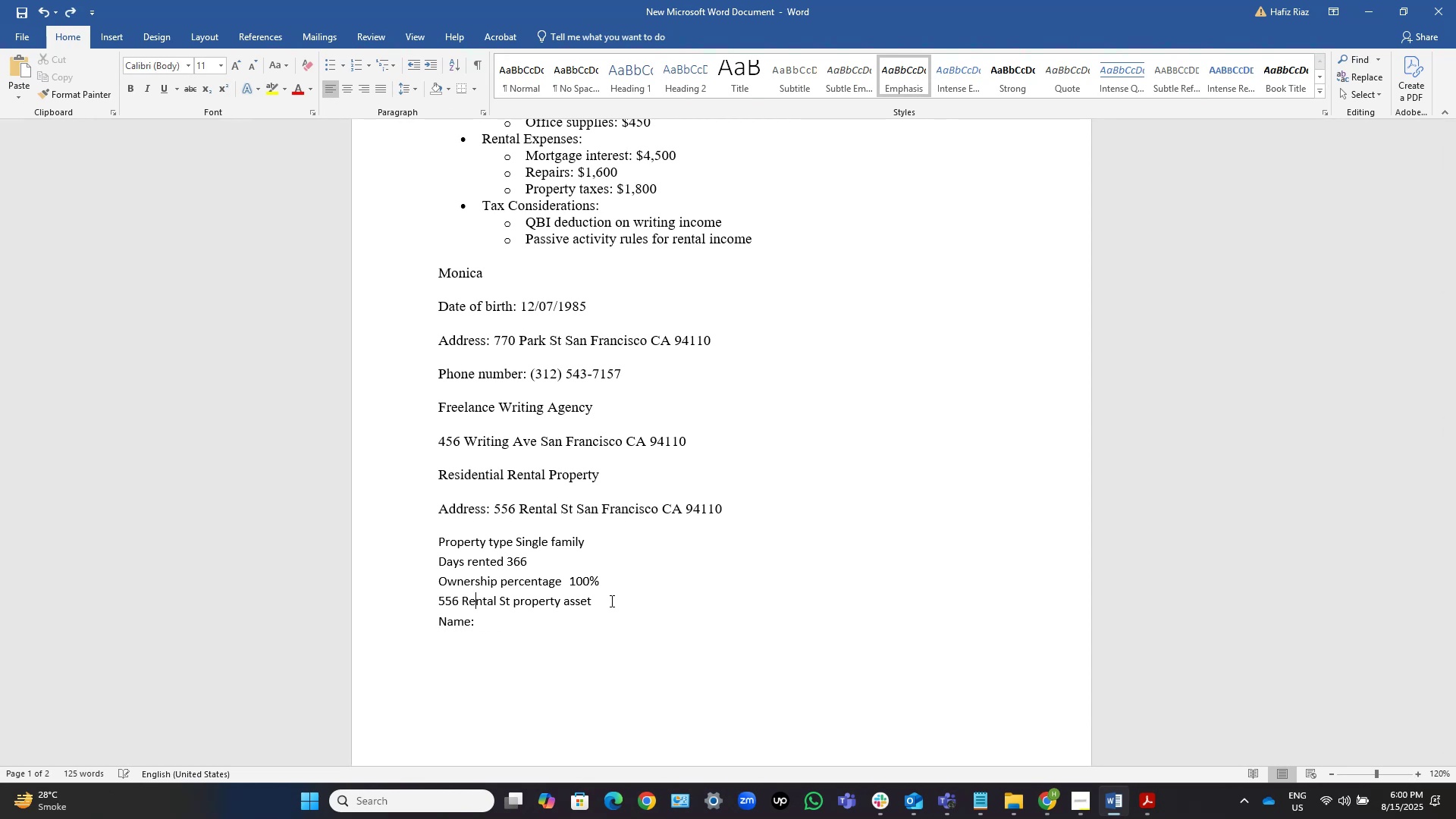 
key(Control+ArrowRight)
 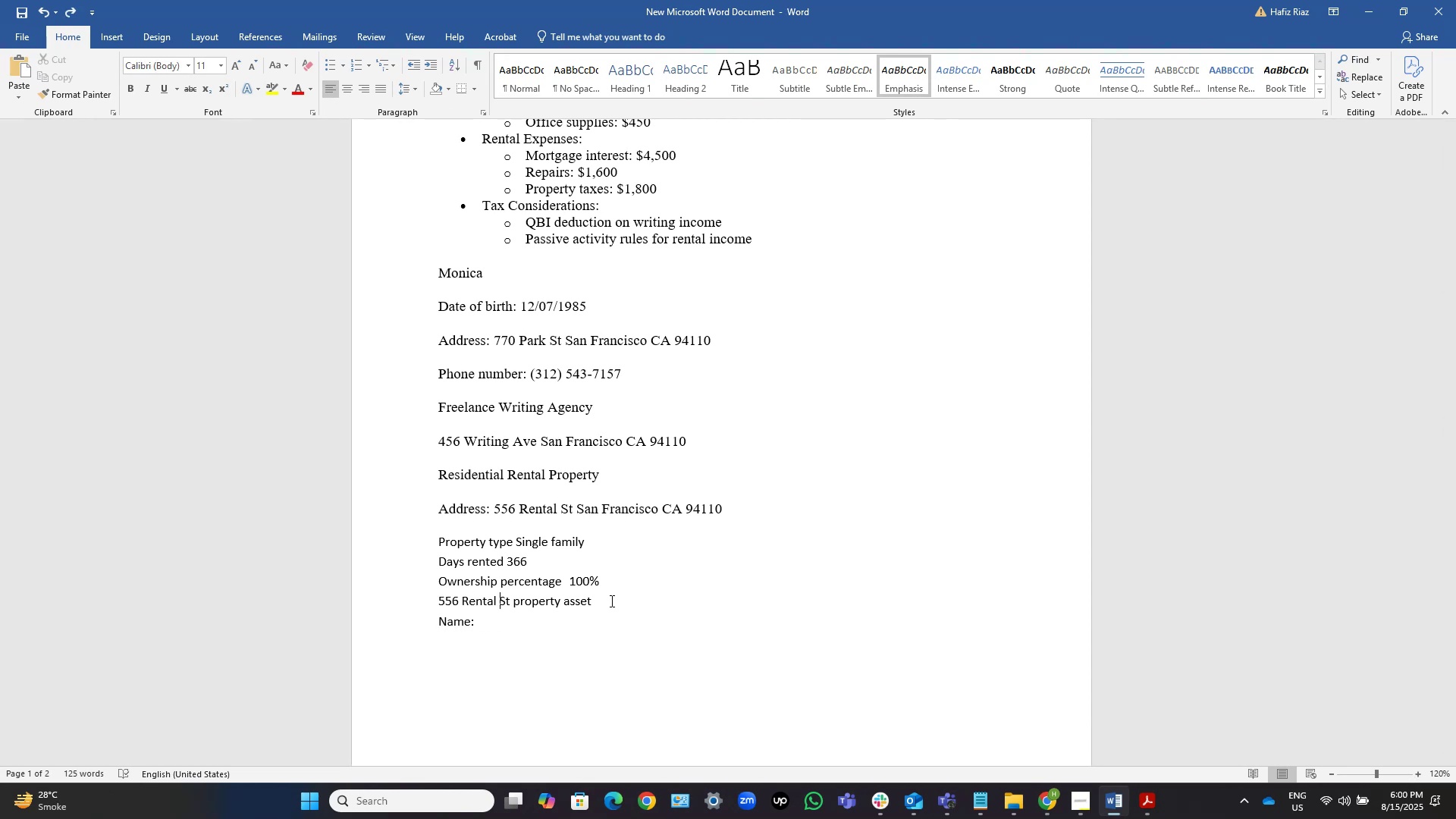 
key(Control+ControlLeft)
 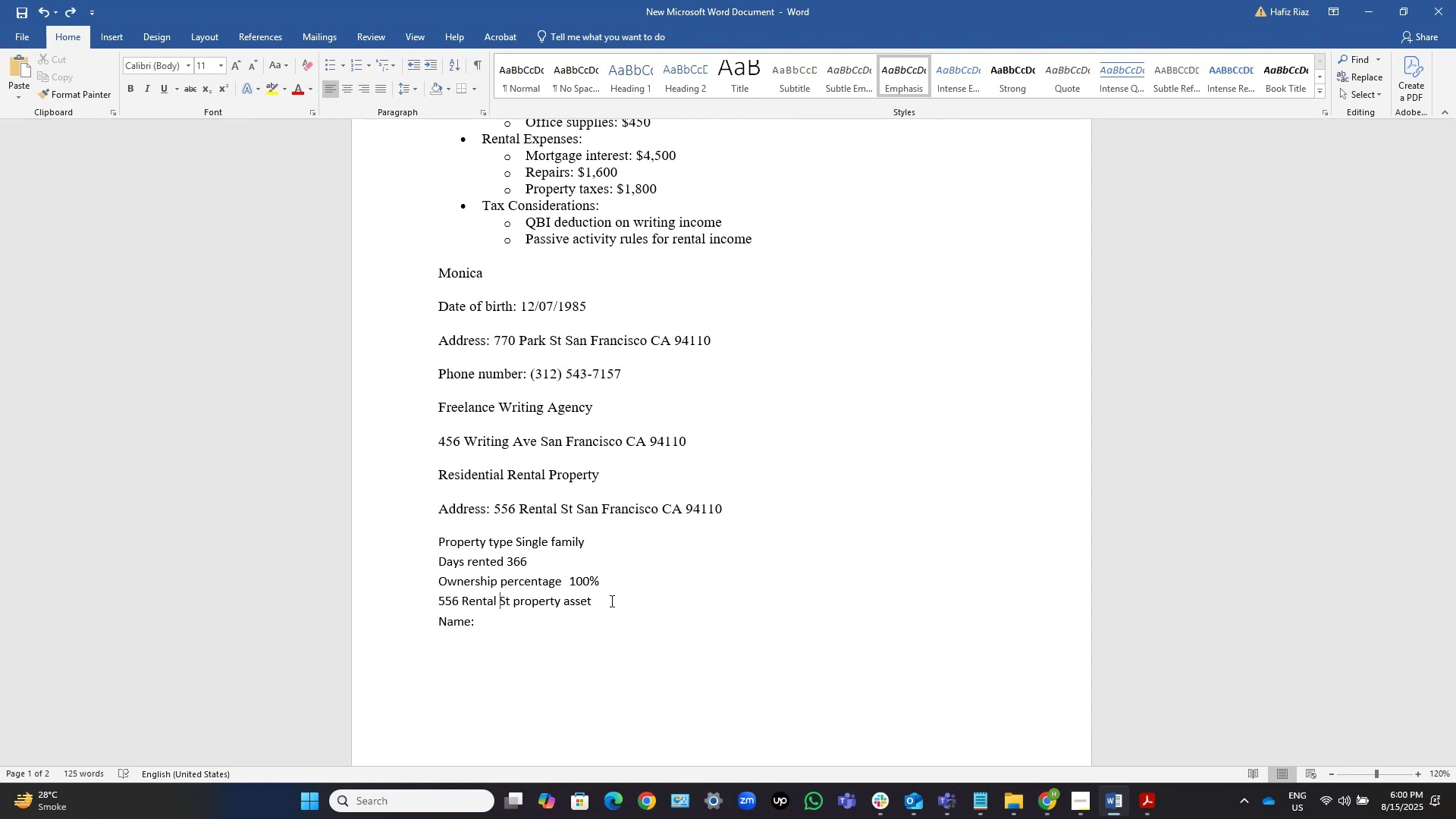 
key(Control+ArrowRight)
 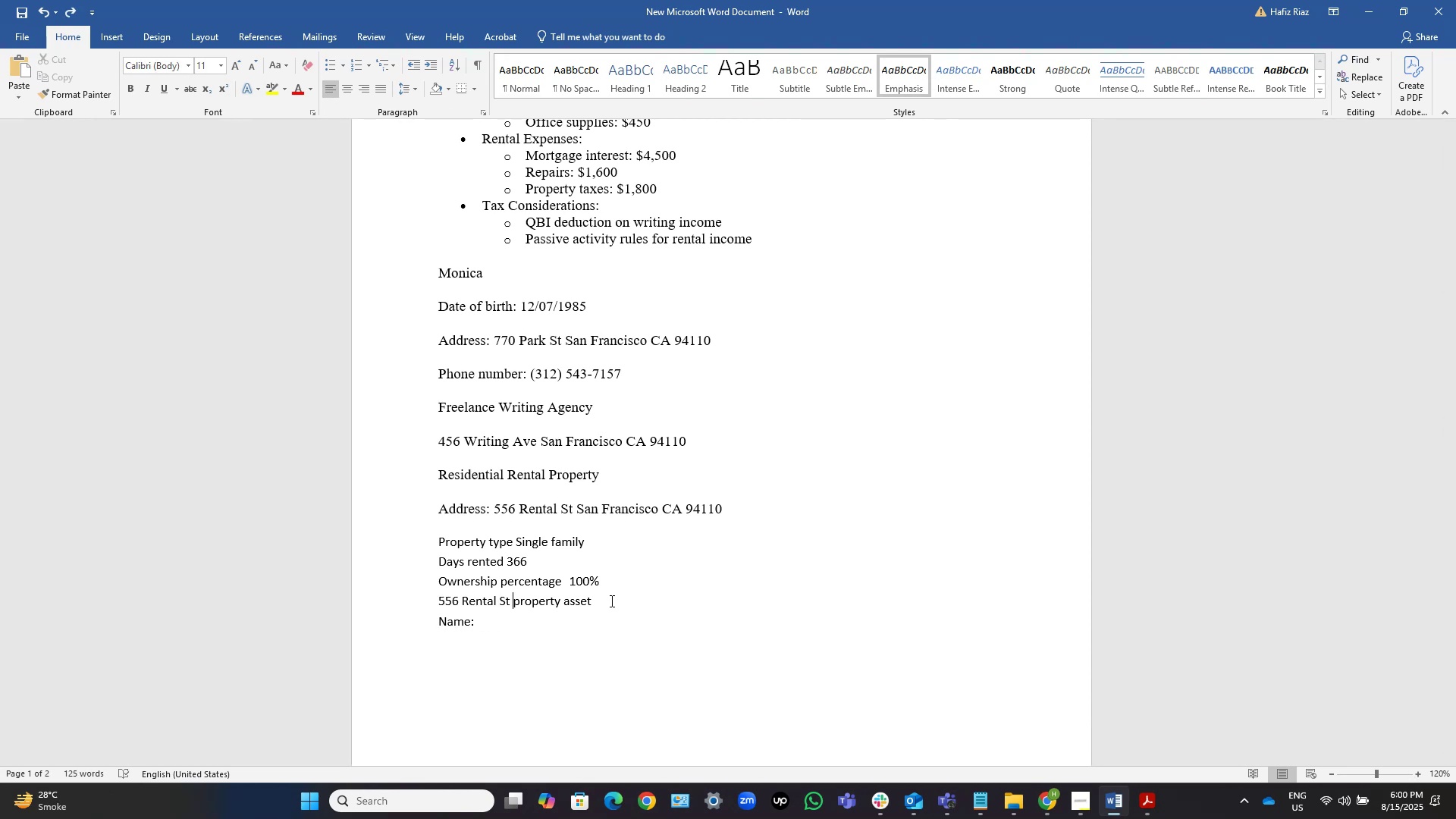 
key(ArrowLeft)
 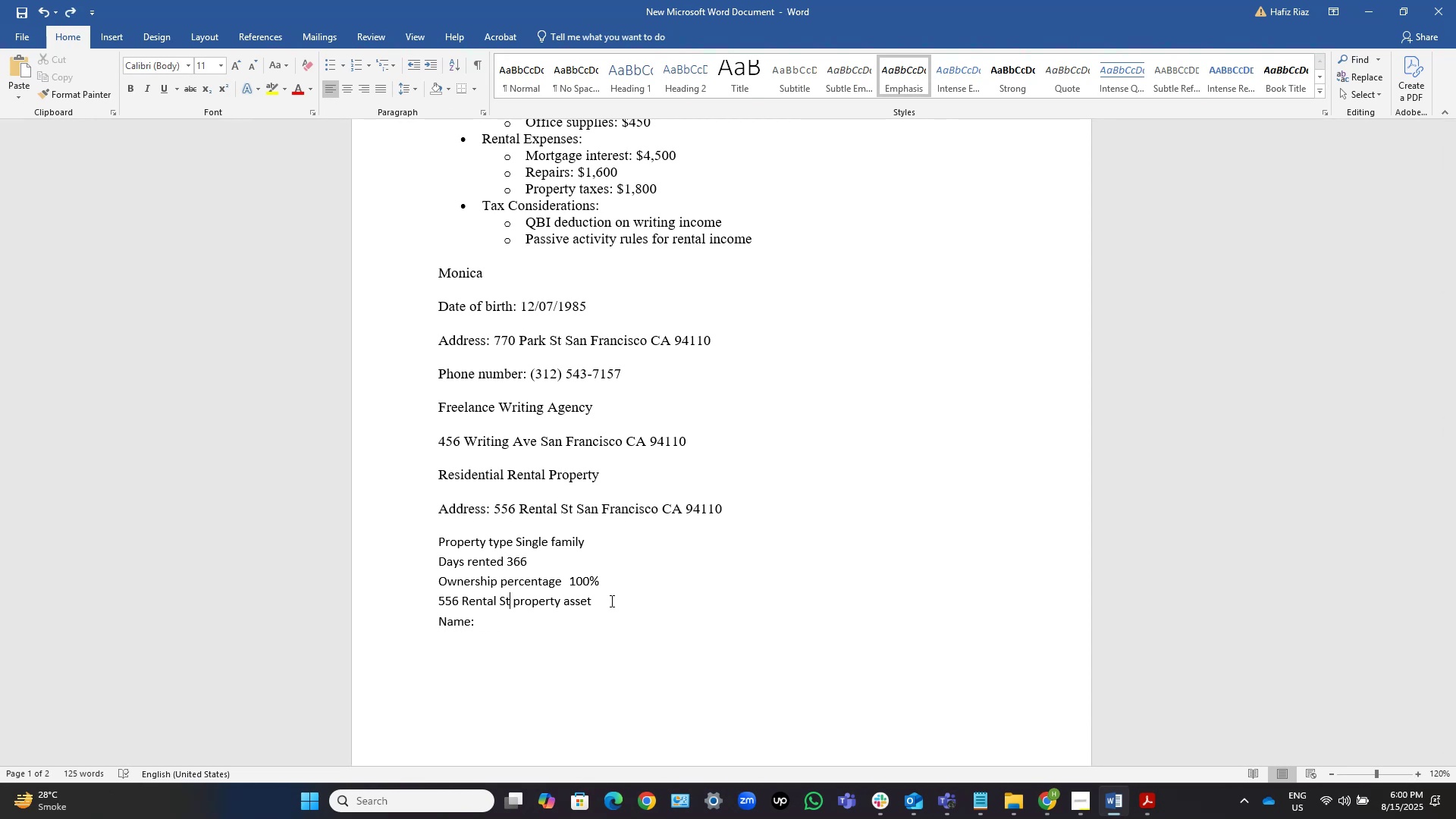 
key(Control+Shift+ArrowLeft)
 